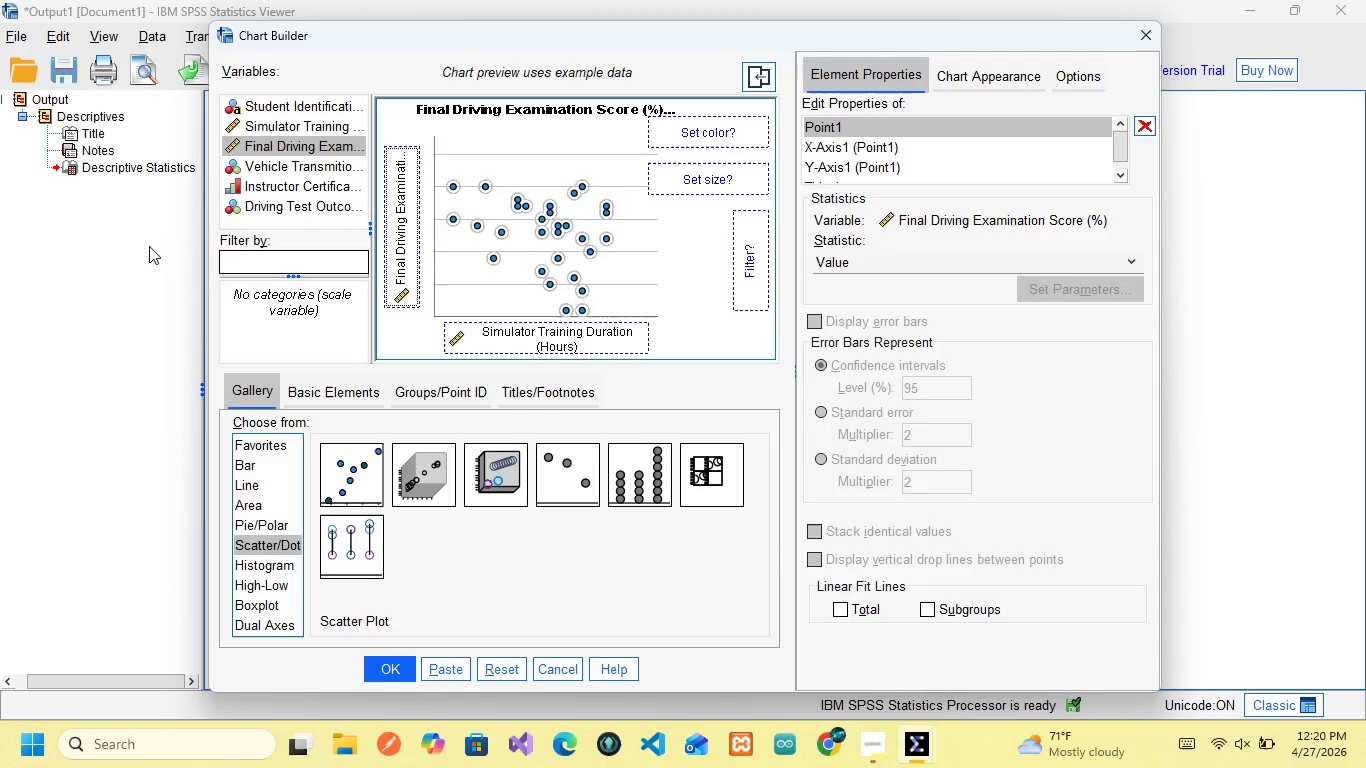 
wait(11.69)
 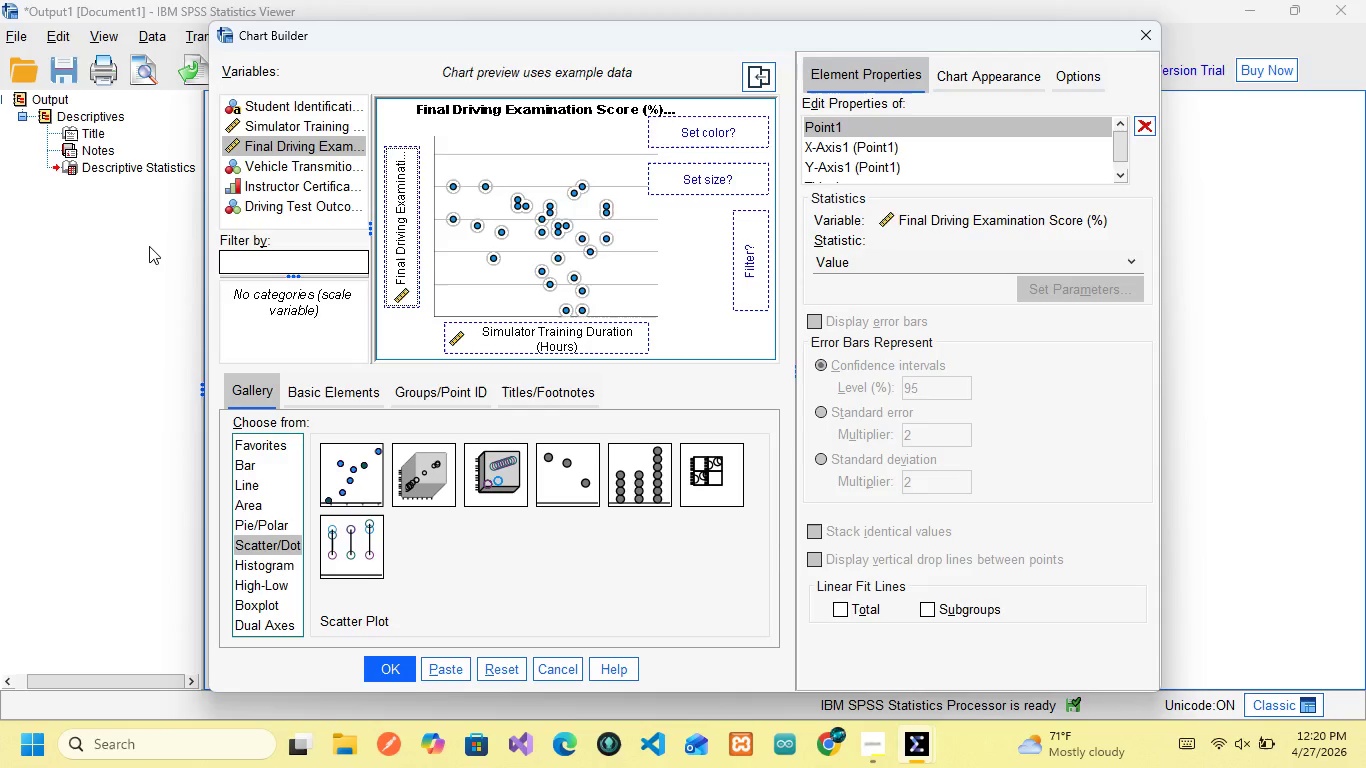 
left_click_drag(start_coordinate=[281, 164], to_coordinate=[683, 131])
 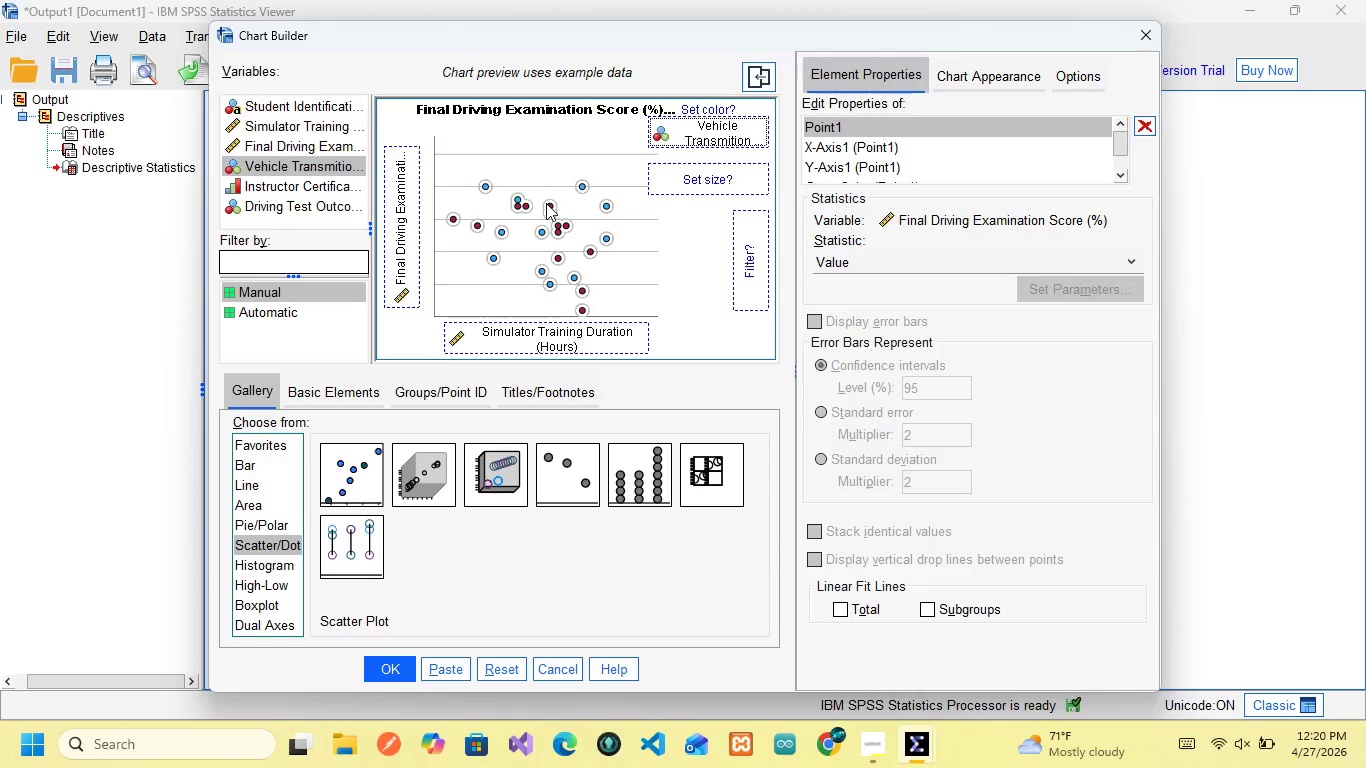 
left_click([550, 205])
 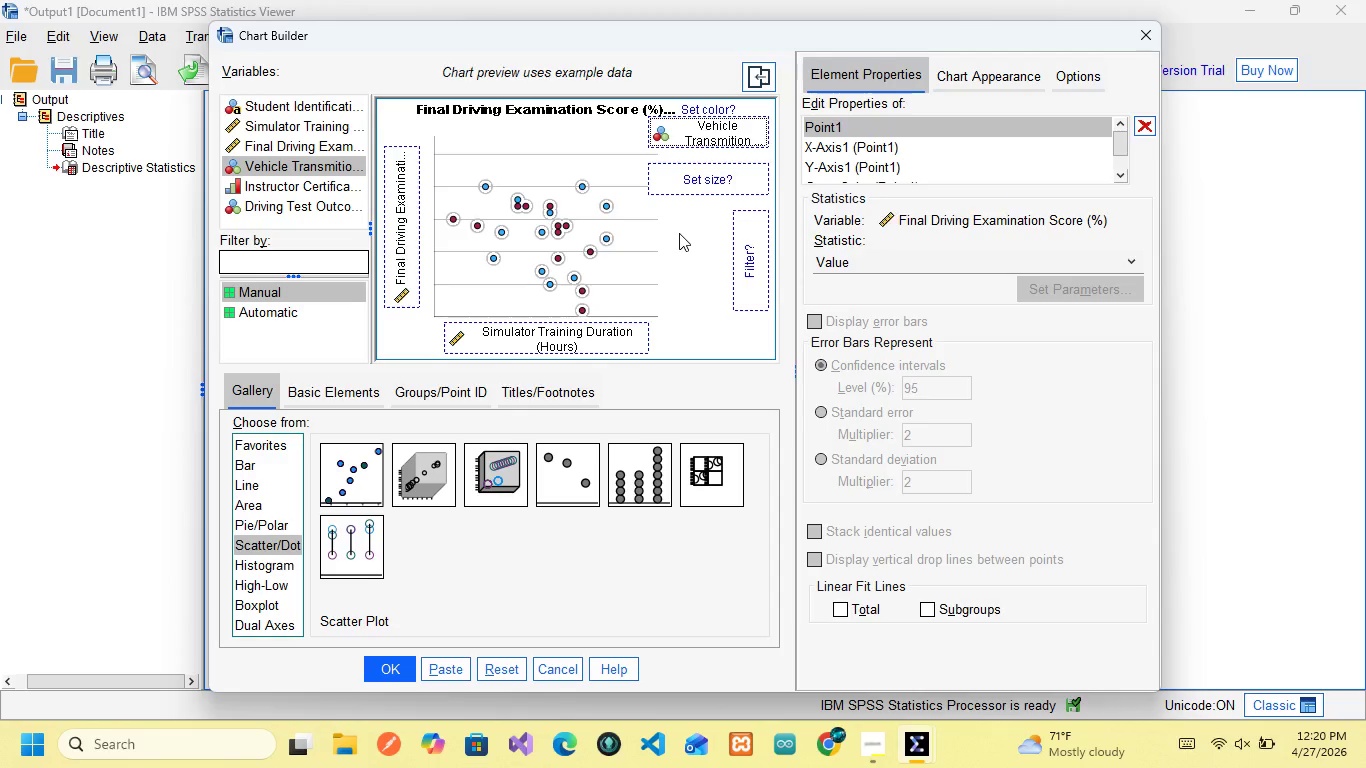 
wait(12.14)
 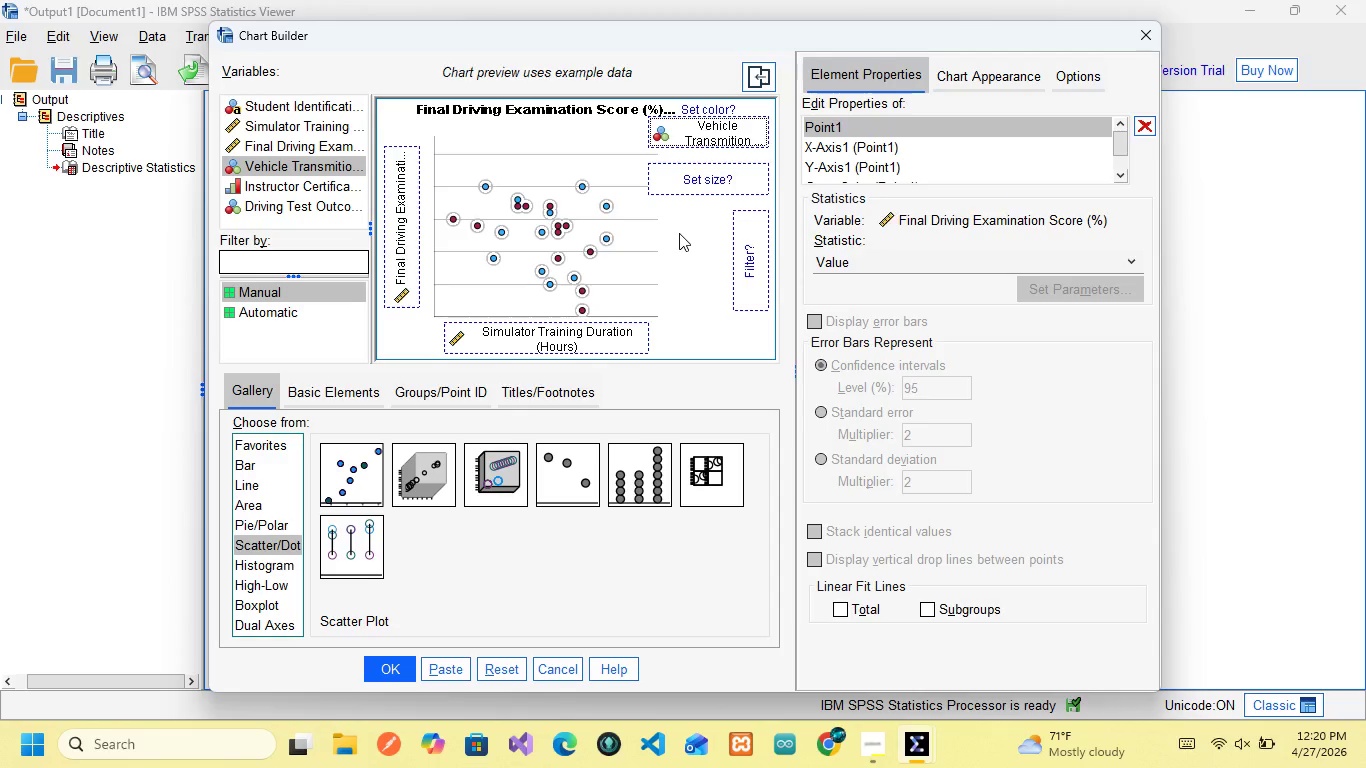 
left_click([719, 264])
 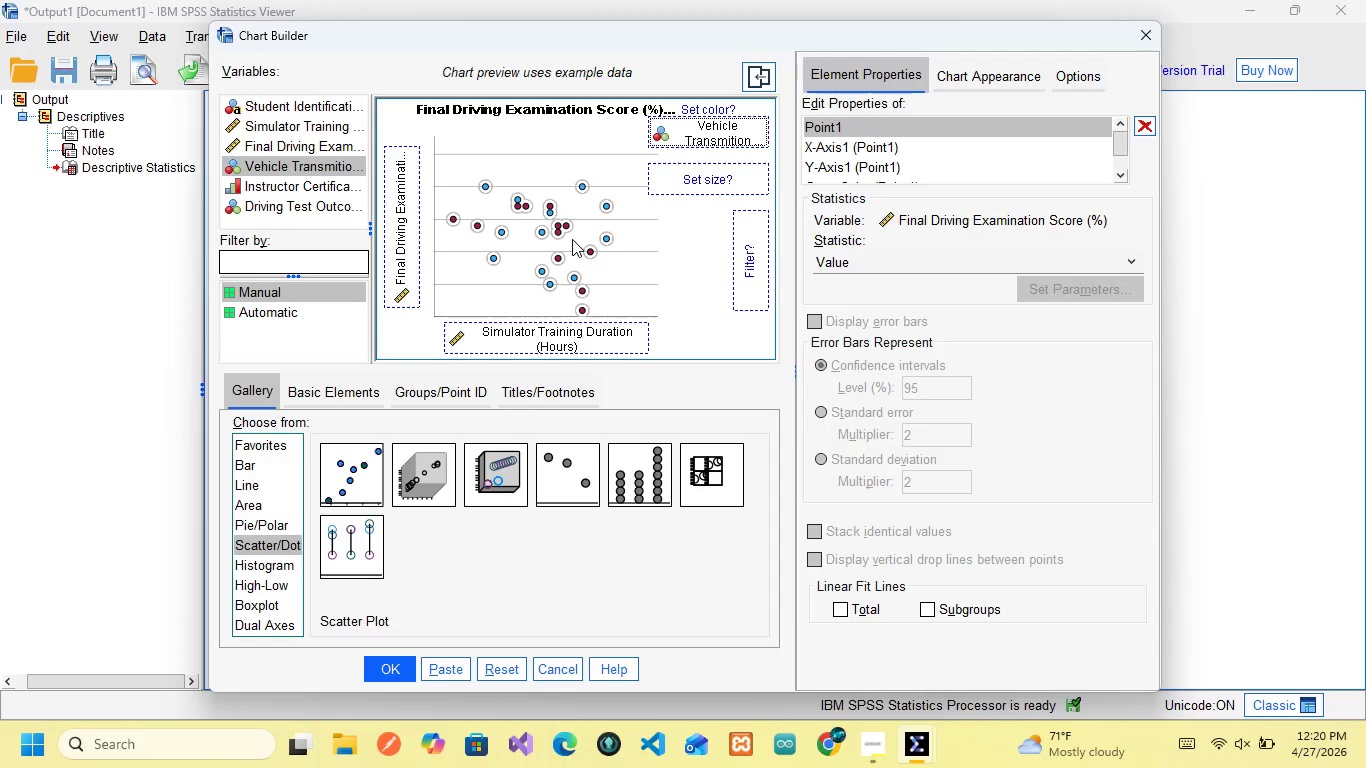 
wait(7.26)
 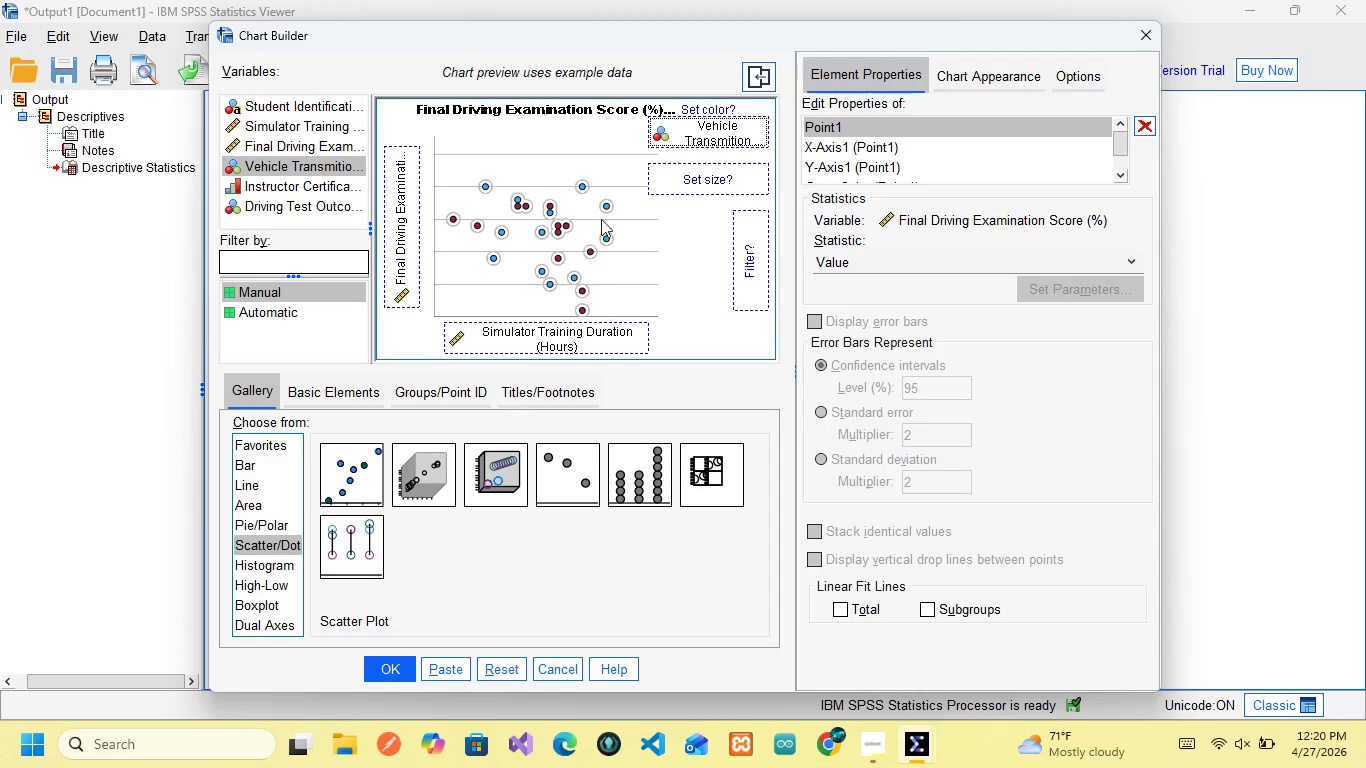 
mouse_move([596, 340])
 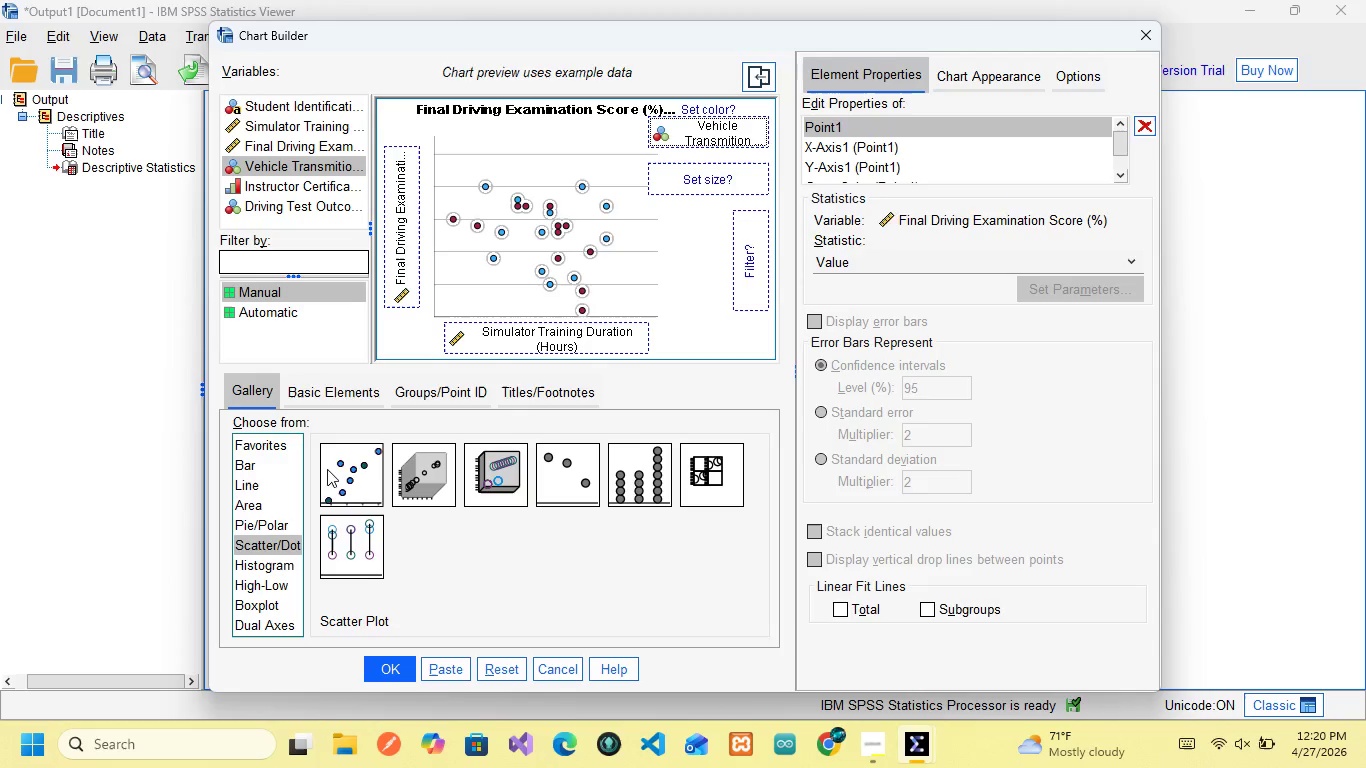 
wait(10.49)
 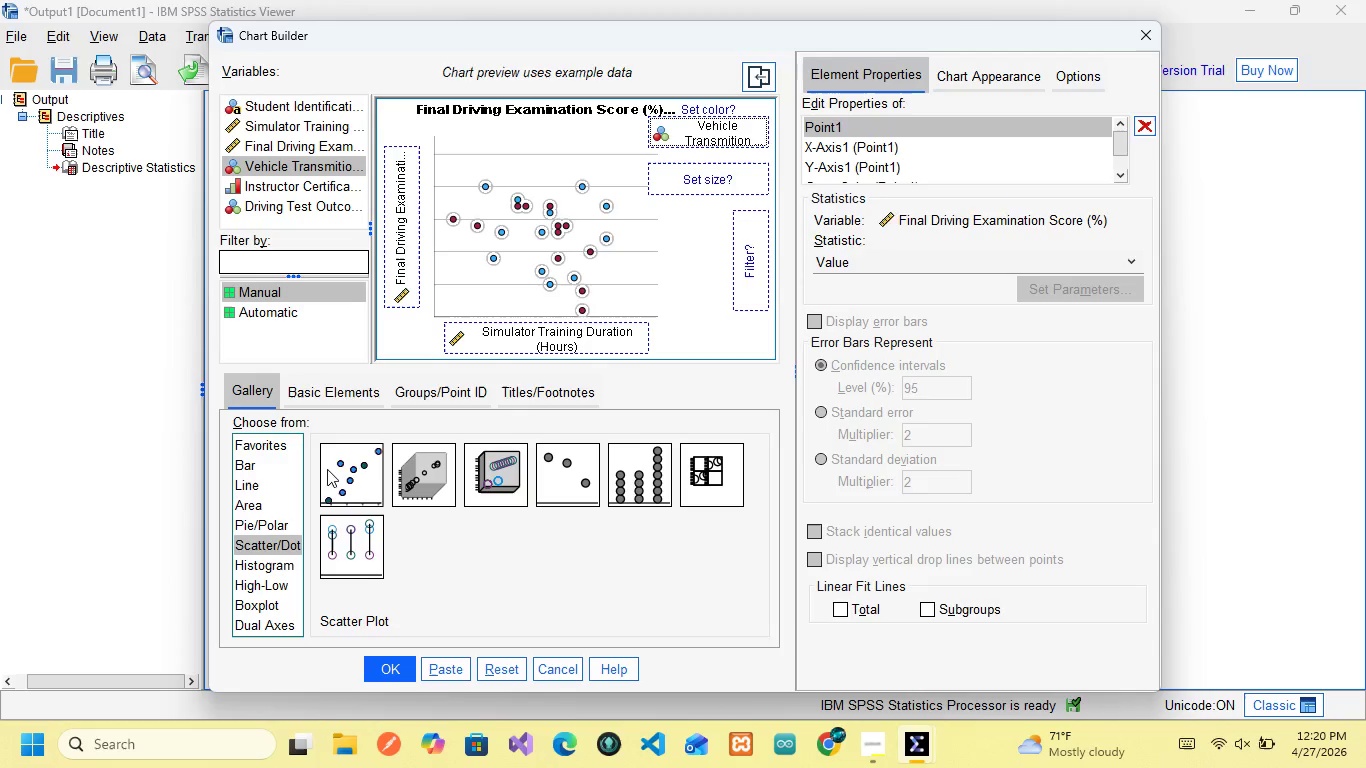 
left_click([437, 665])
 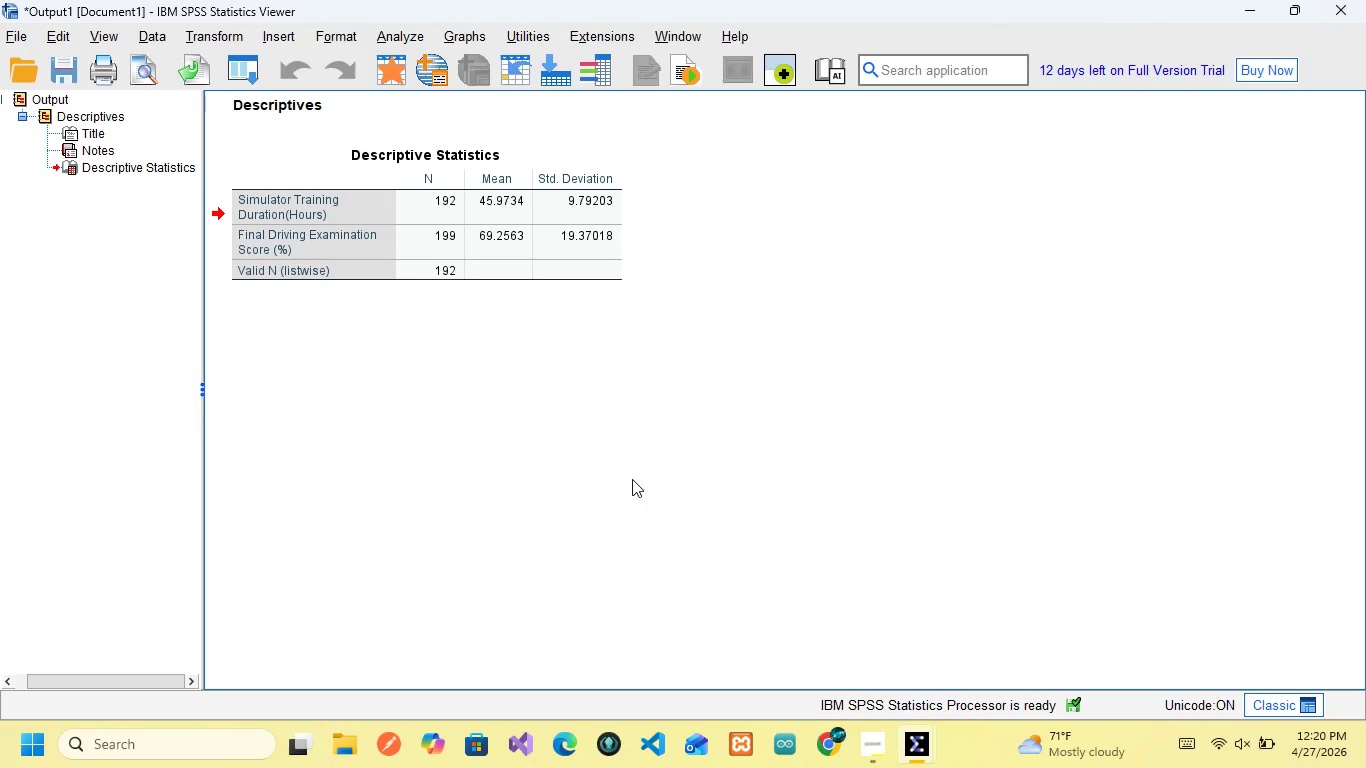 
wait(9.88)
 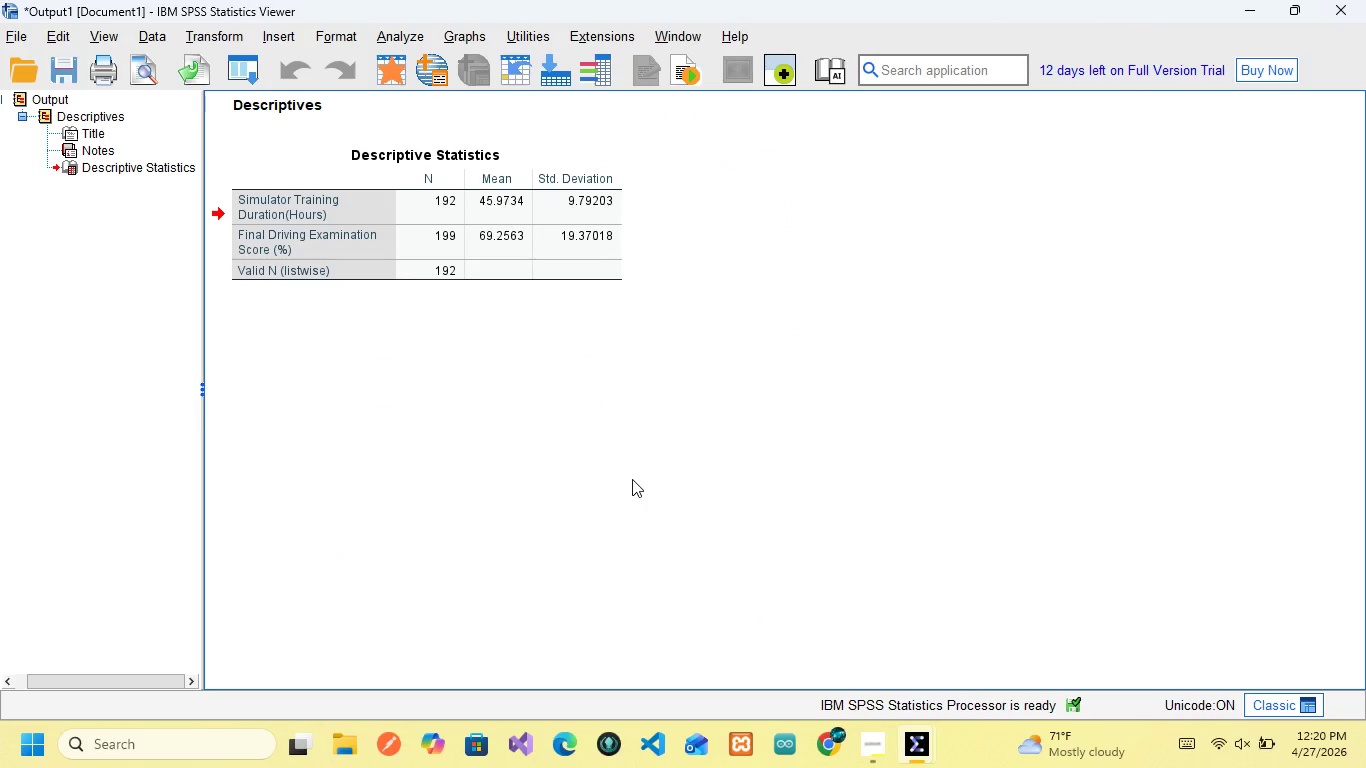 
left_click([1095, 637])
 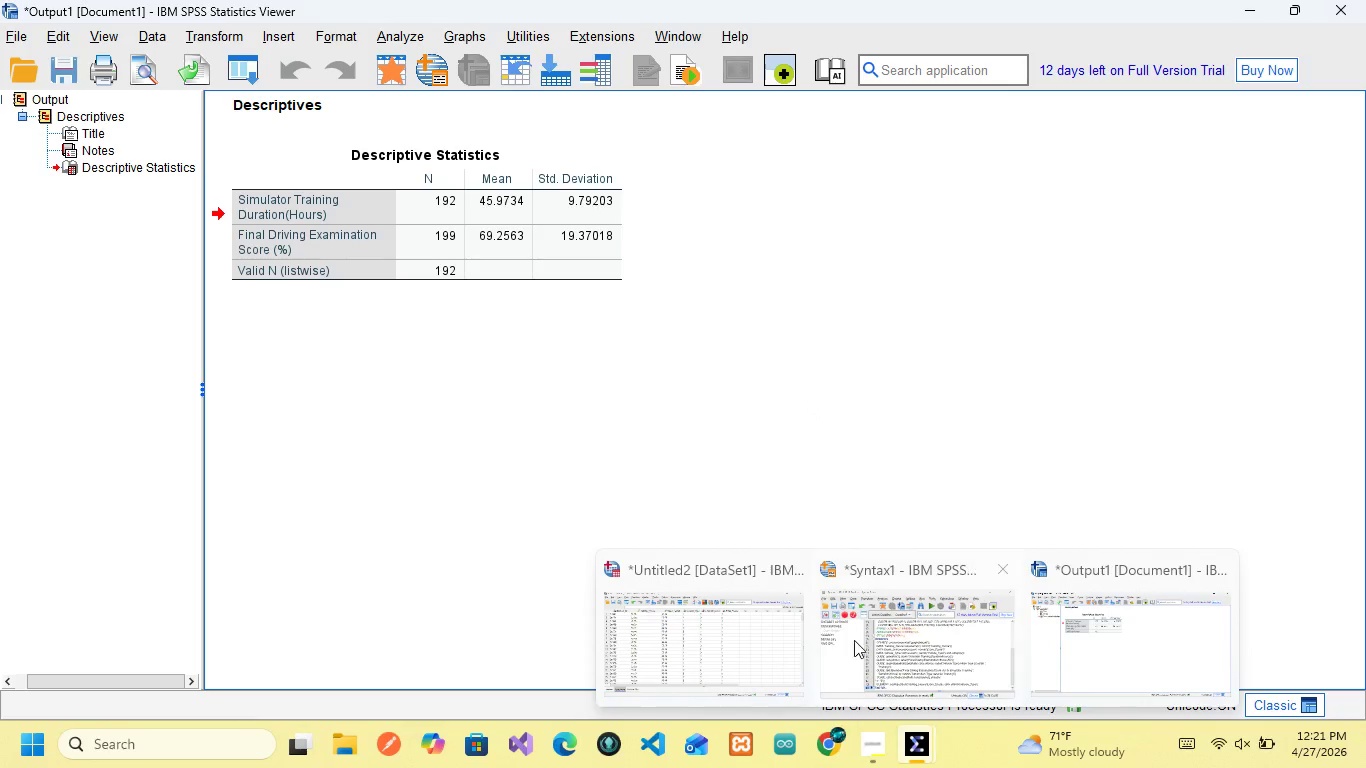 
left_click([897, 640])
 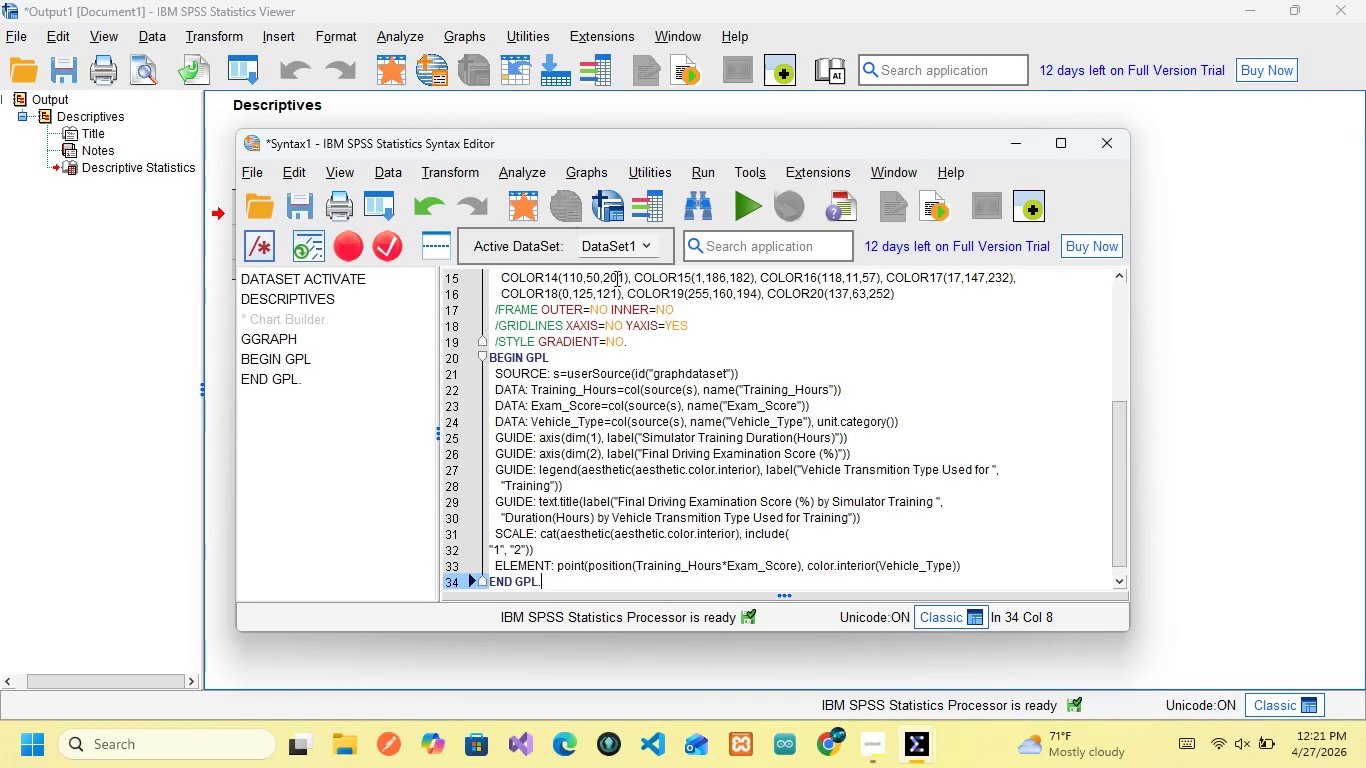 
scroll: coordinate [583, 390], scroll_direction: up, amount: 4.0
 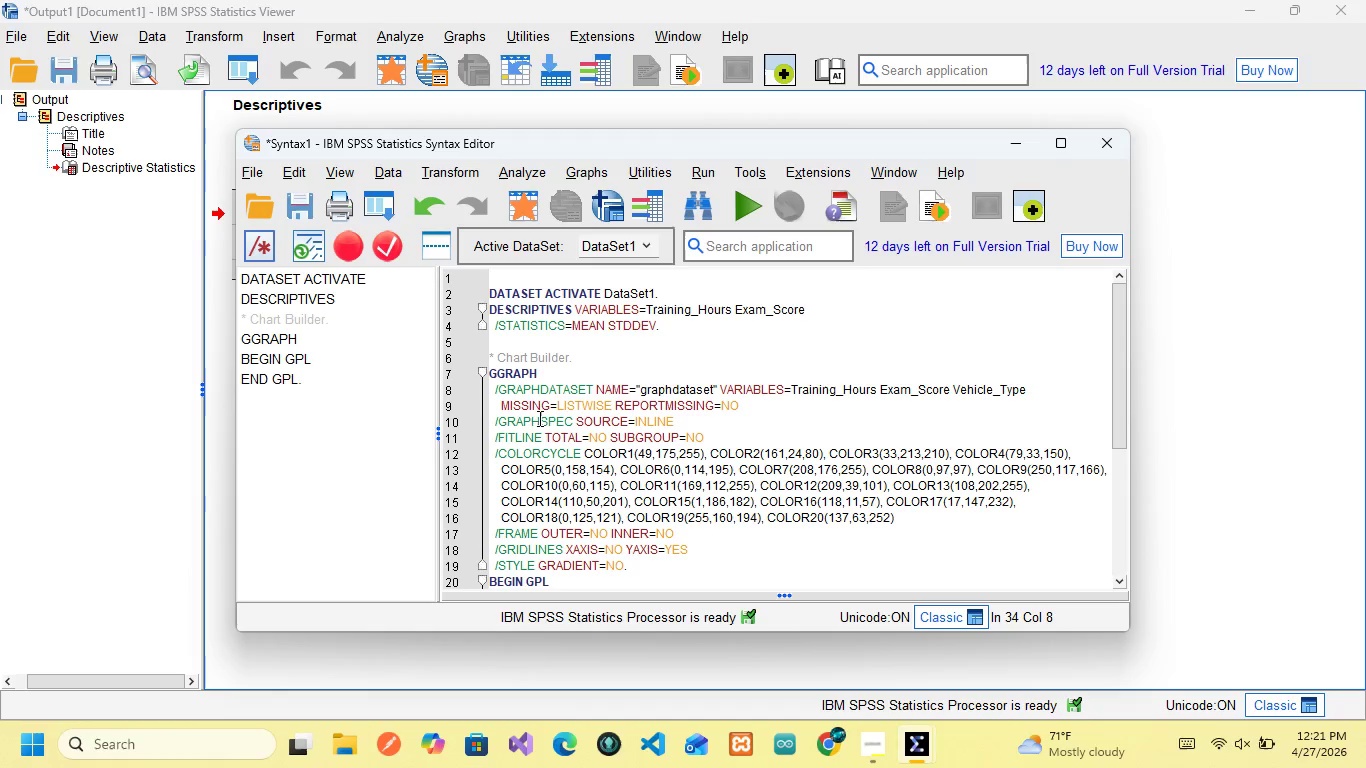 
scroll: coordinate [573, 484], scroll_direction: down, amount: 5.0
 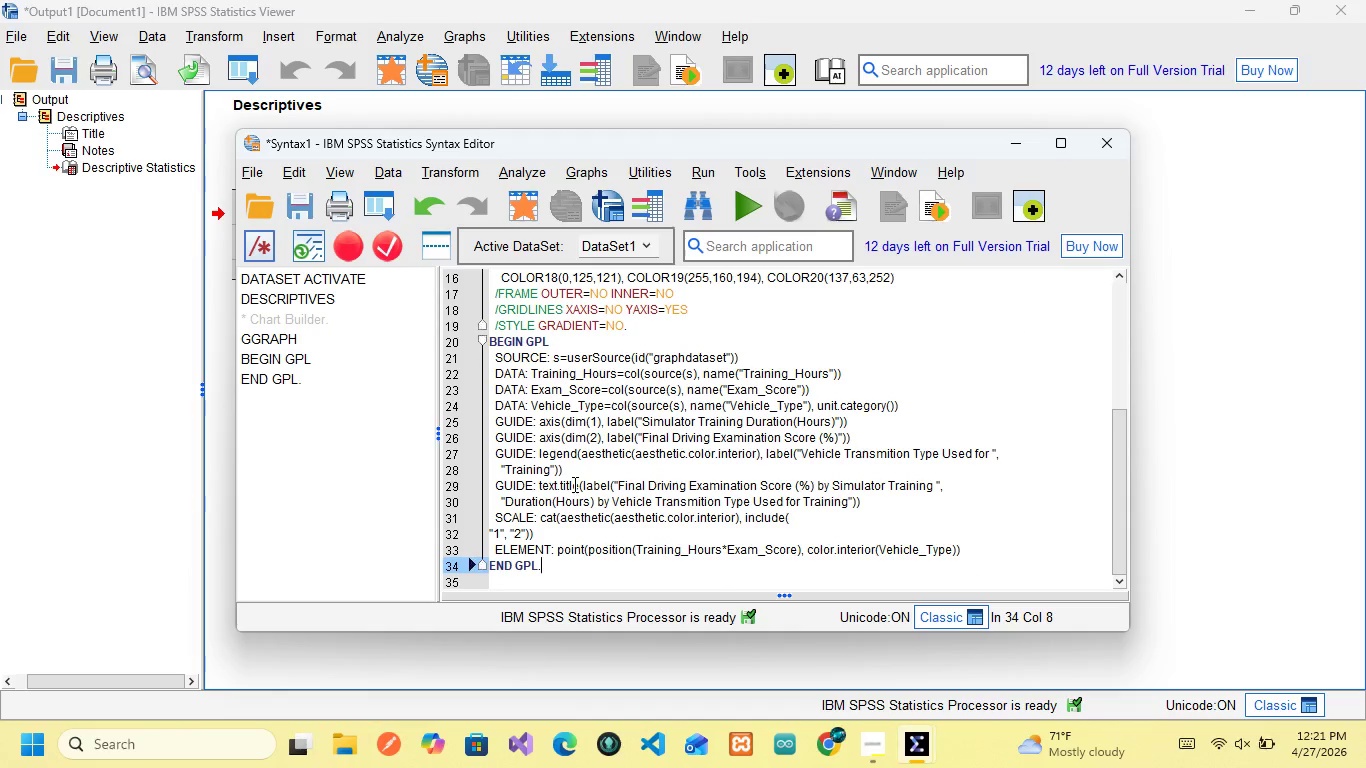 
scroll: coordinate [573, 484], scroll_direction: up, amount: 8.0
 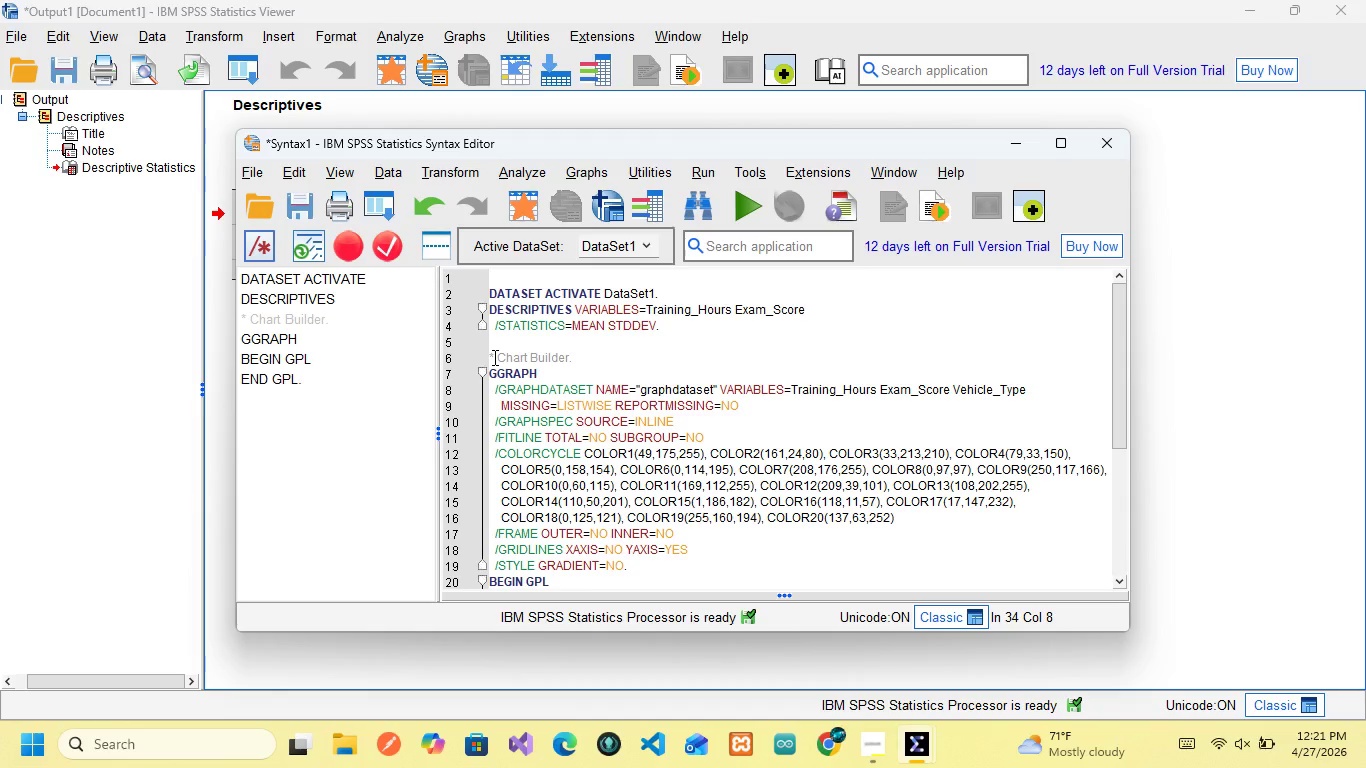 
left_click_drag(start_coordinate=[489, 356], to_coordinate=[644, 647])
 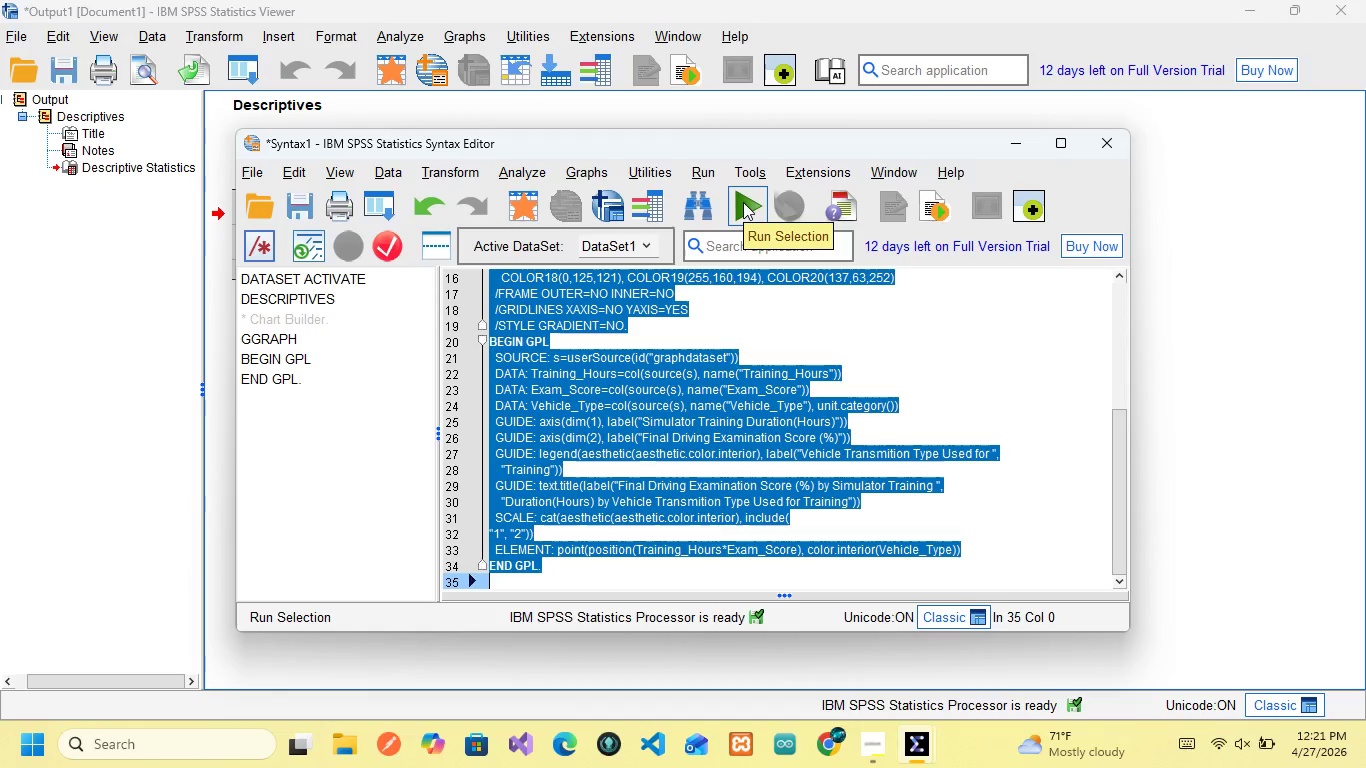 
wait(5.74)
 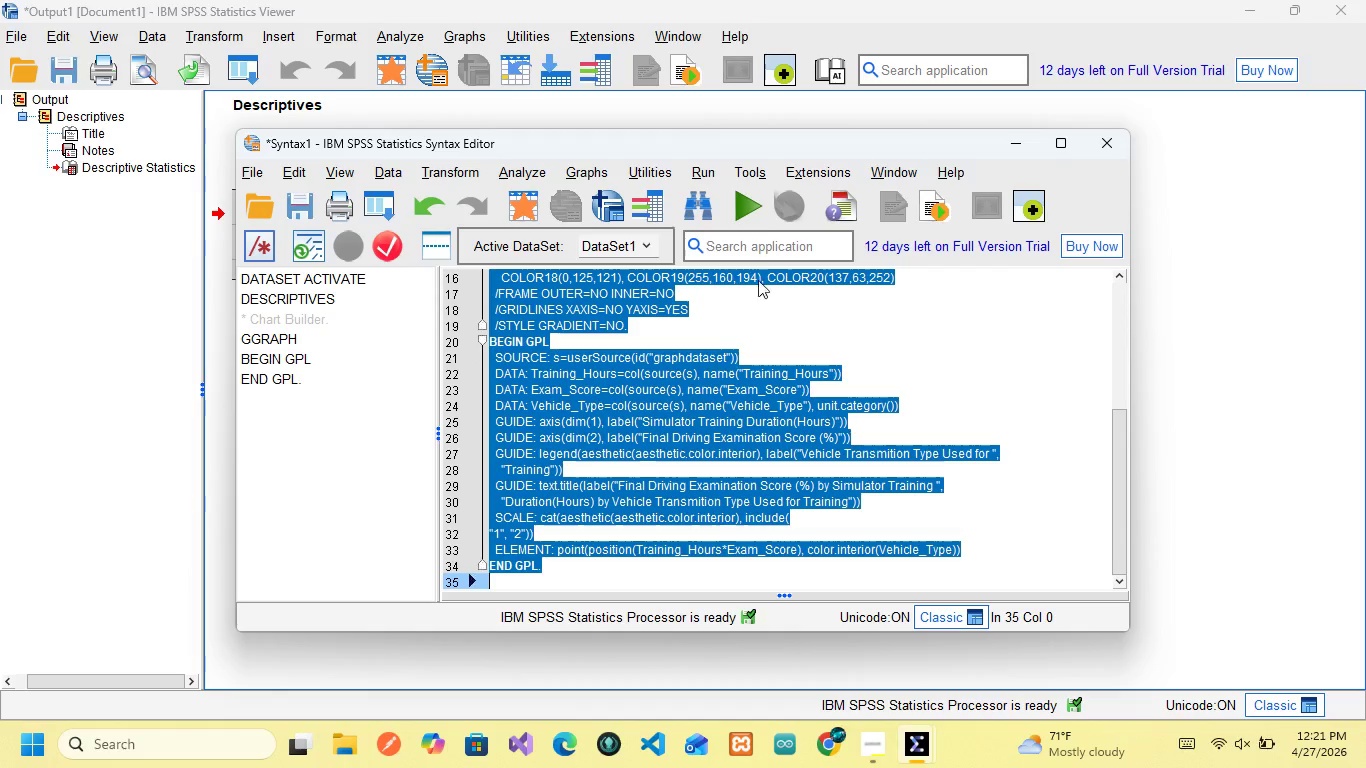 
left_click([743, 202])
 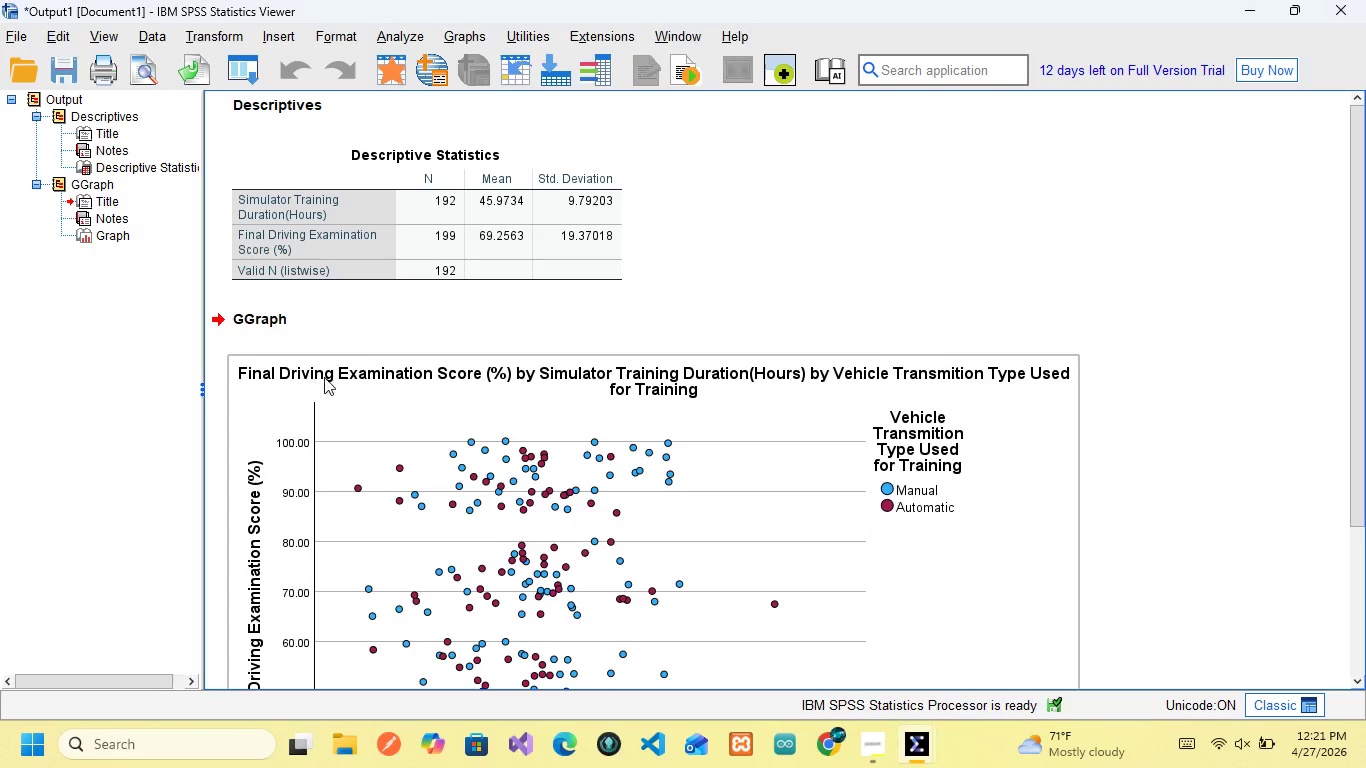 
wait(6.5)
 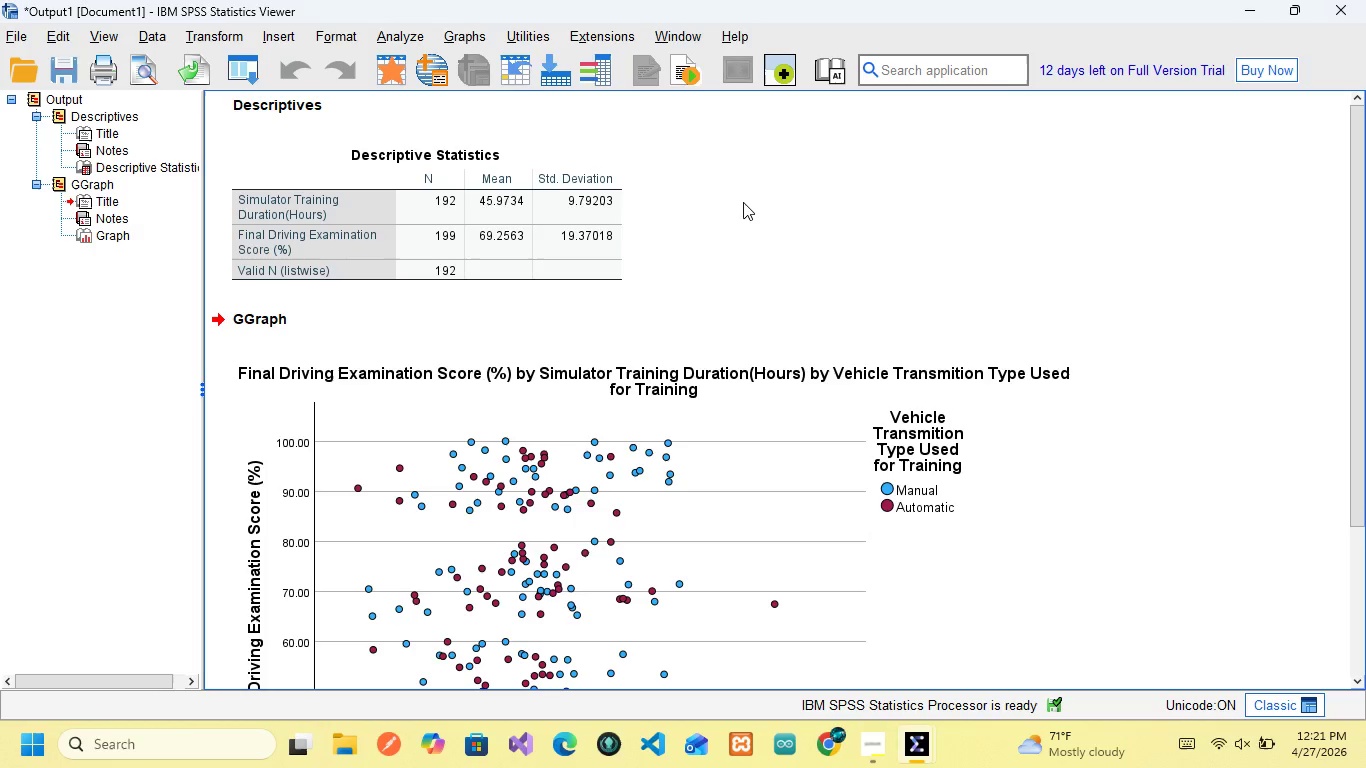 
scroll: coordinate [625, 385], scroll_direction: down, amount: 2.0
 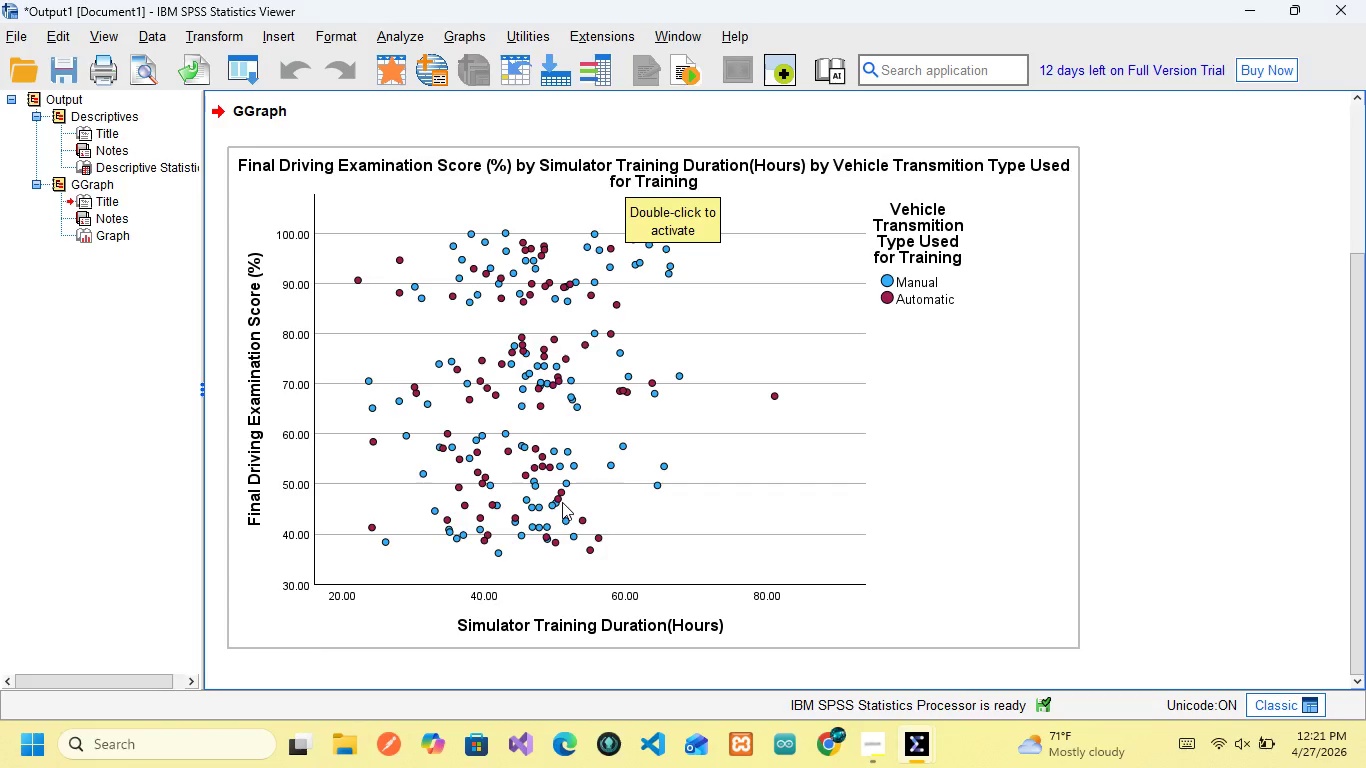 
wait(19.04)
 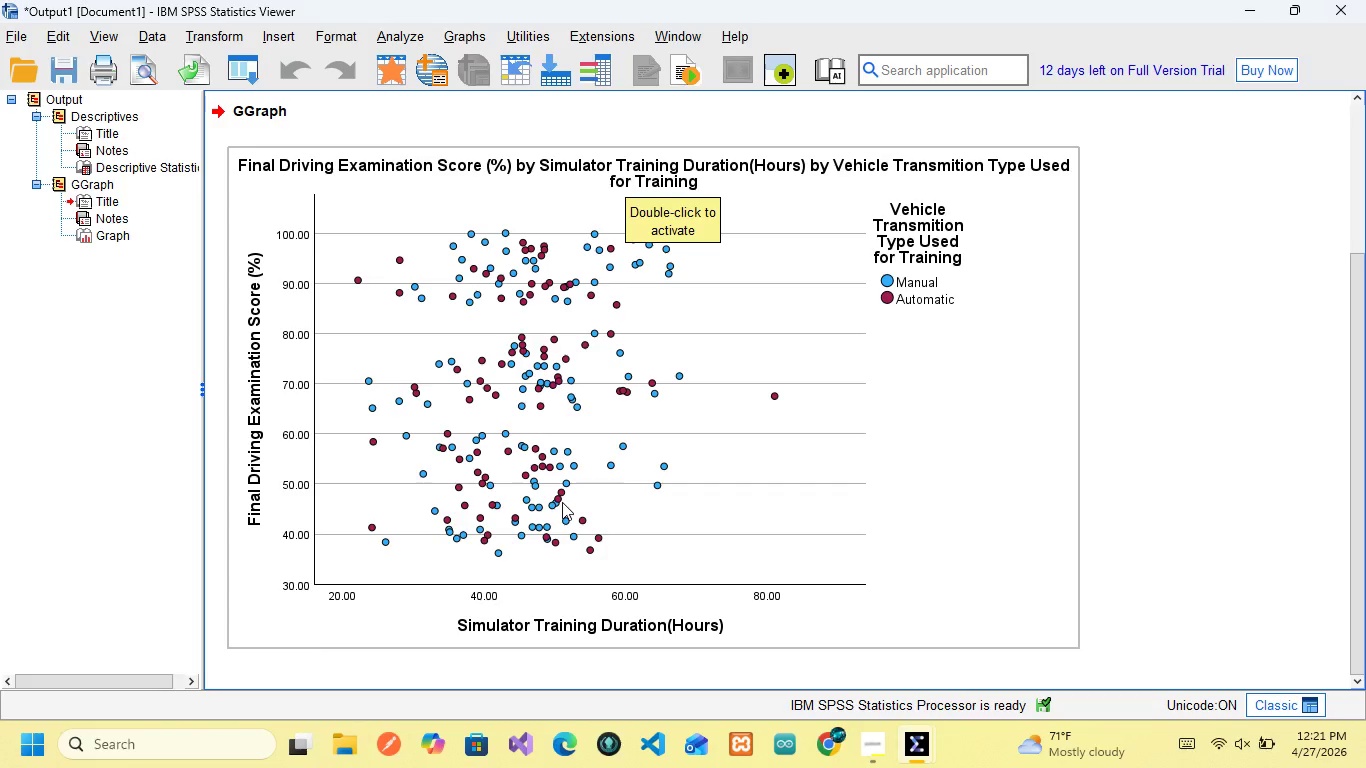 
scroll: coordinate [532, 347], scroll_direction: down, amount: 1.0
 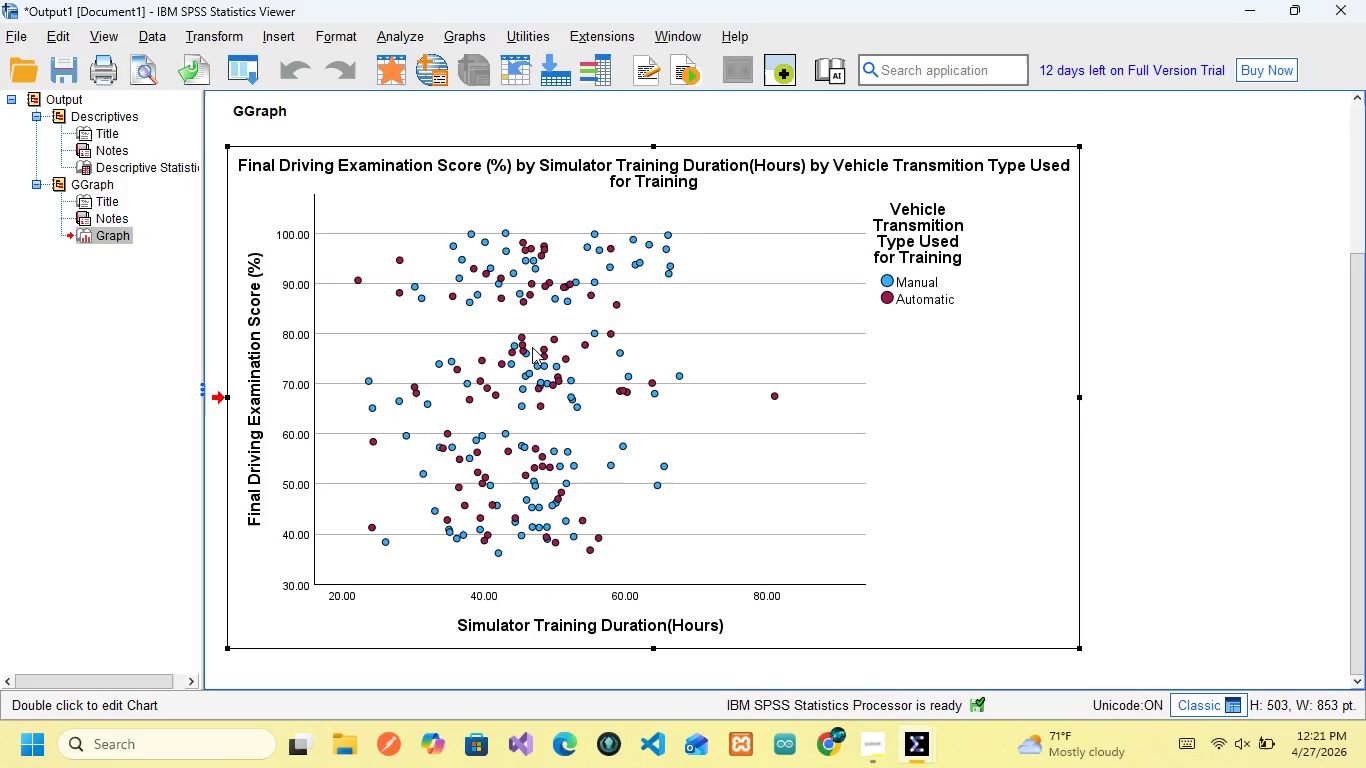 
double_click([532, 347])
 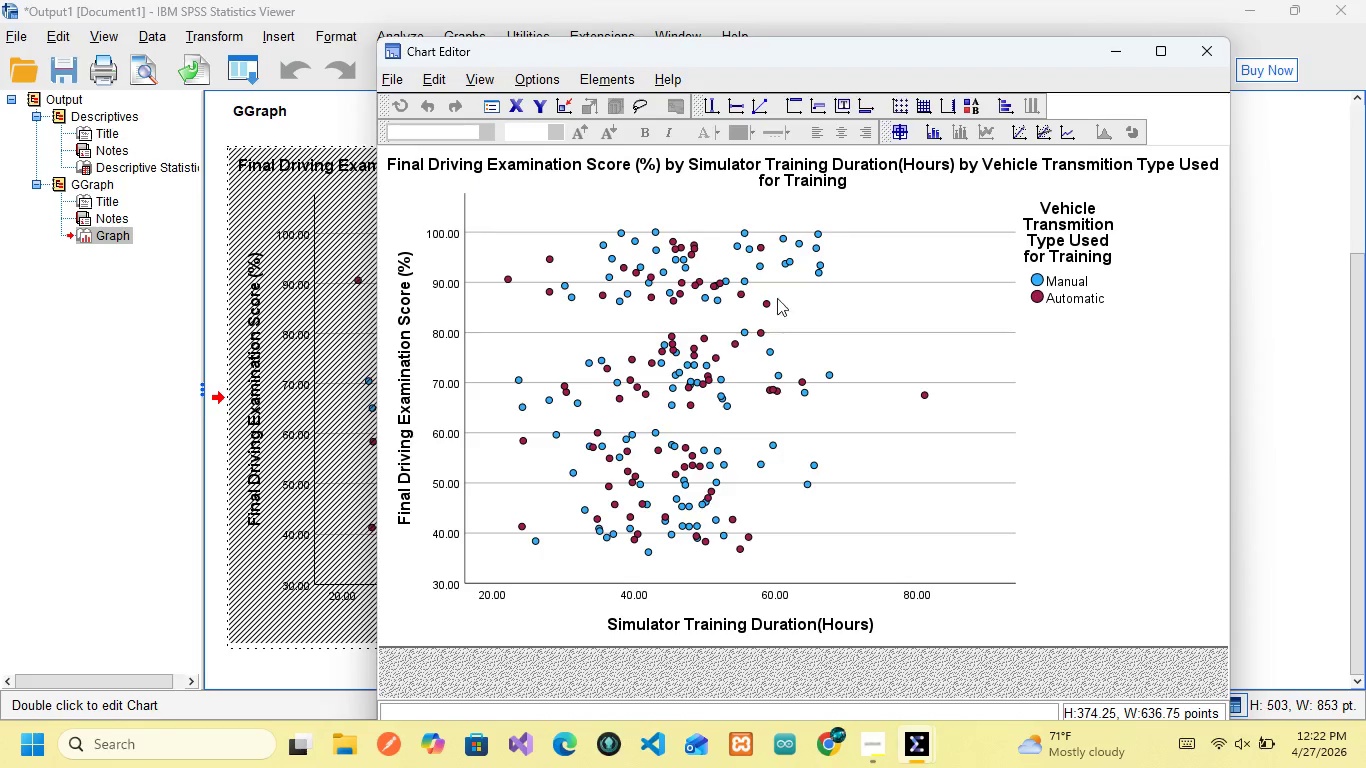 
wait(15.66)
 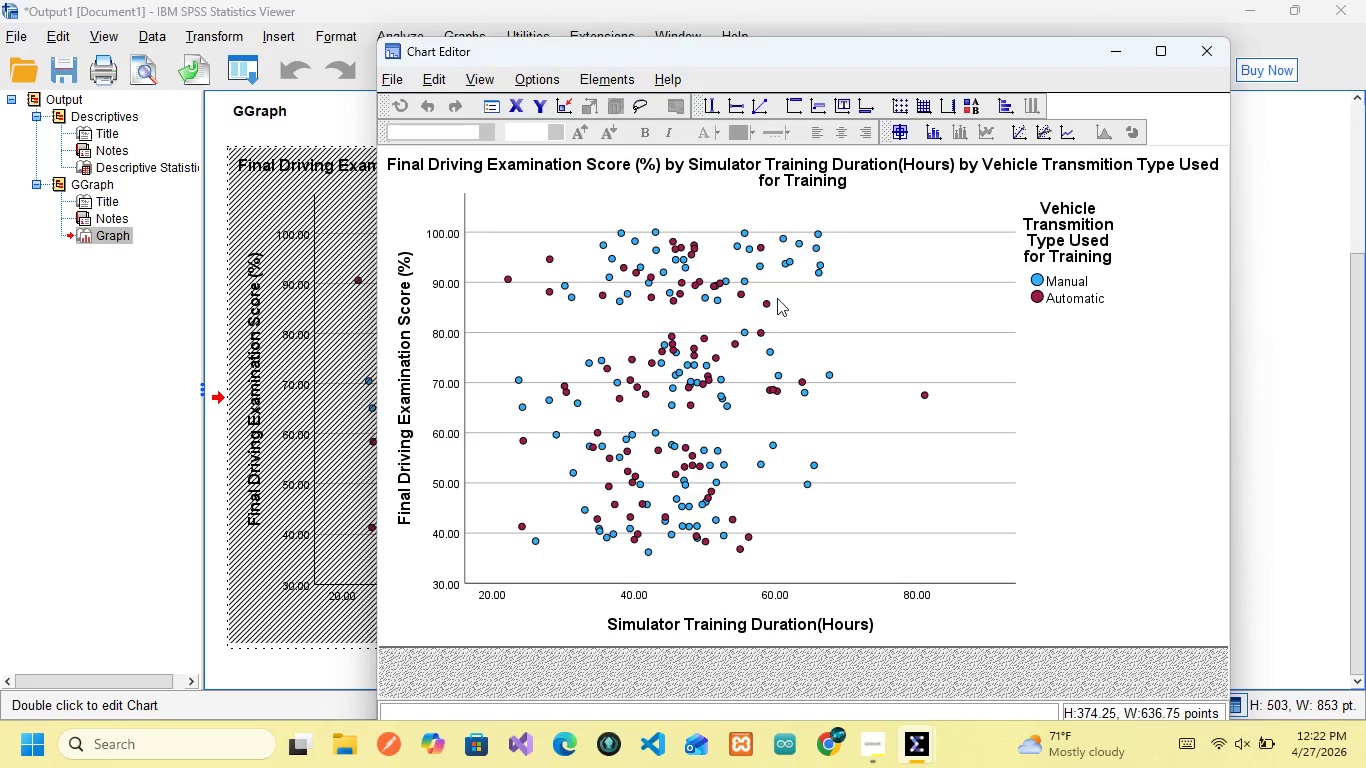 
left_click([896, 130])
 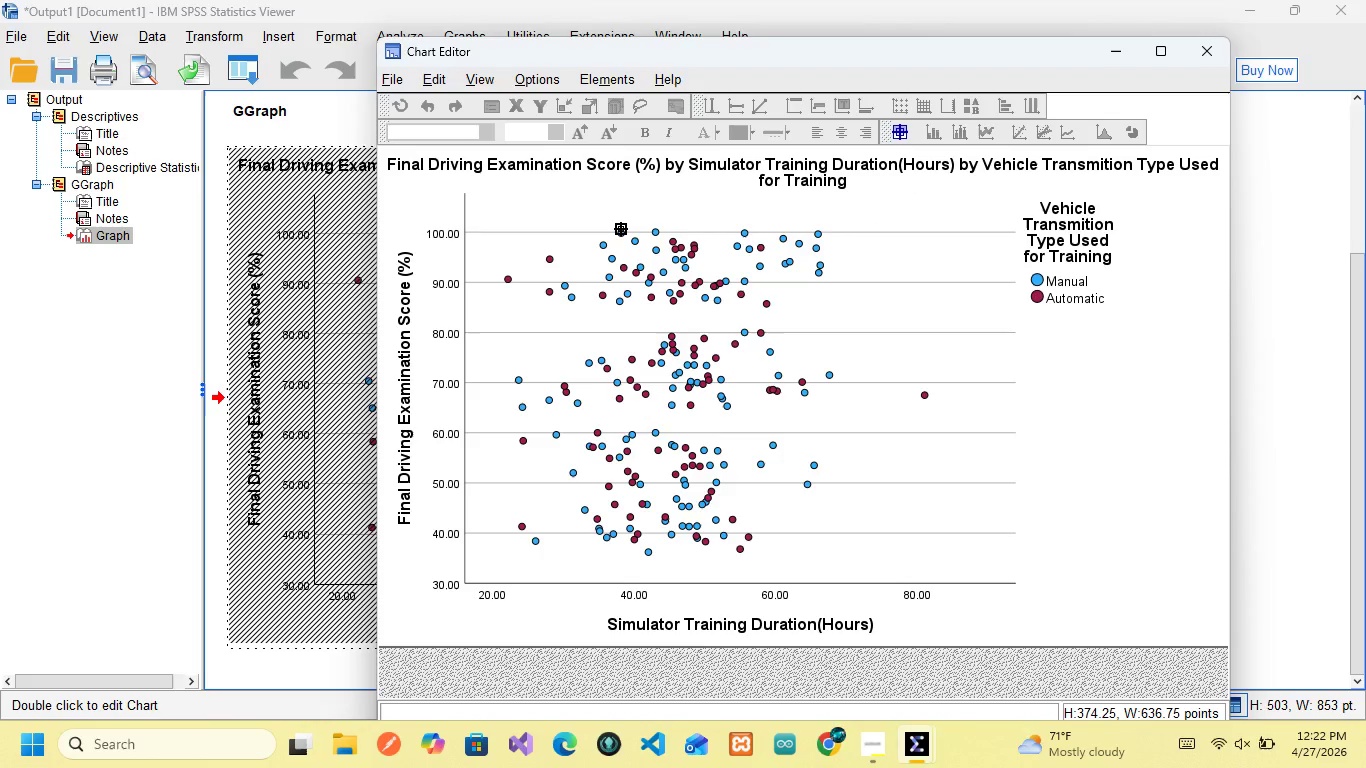 
left_click([620, 231])
 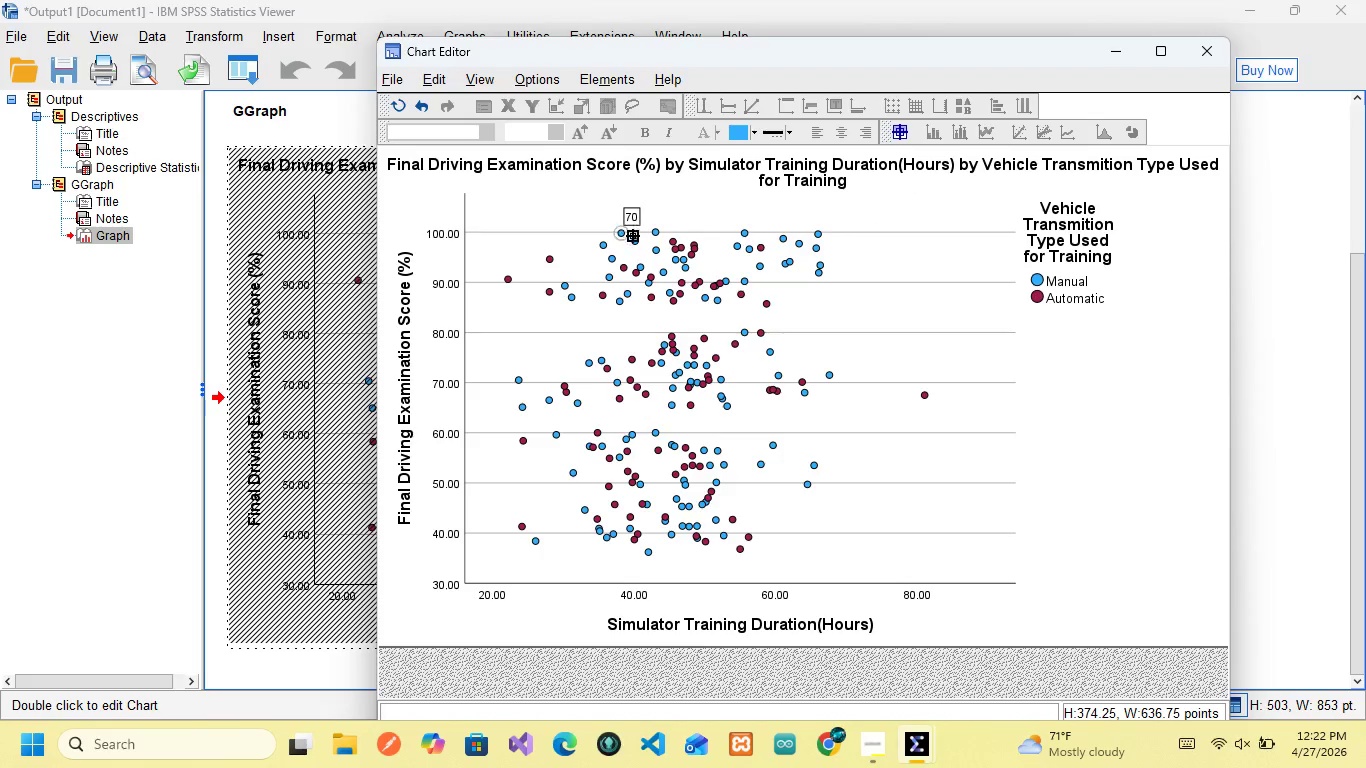 
left_click([623, 232])
 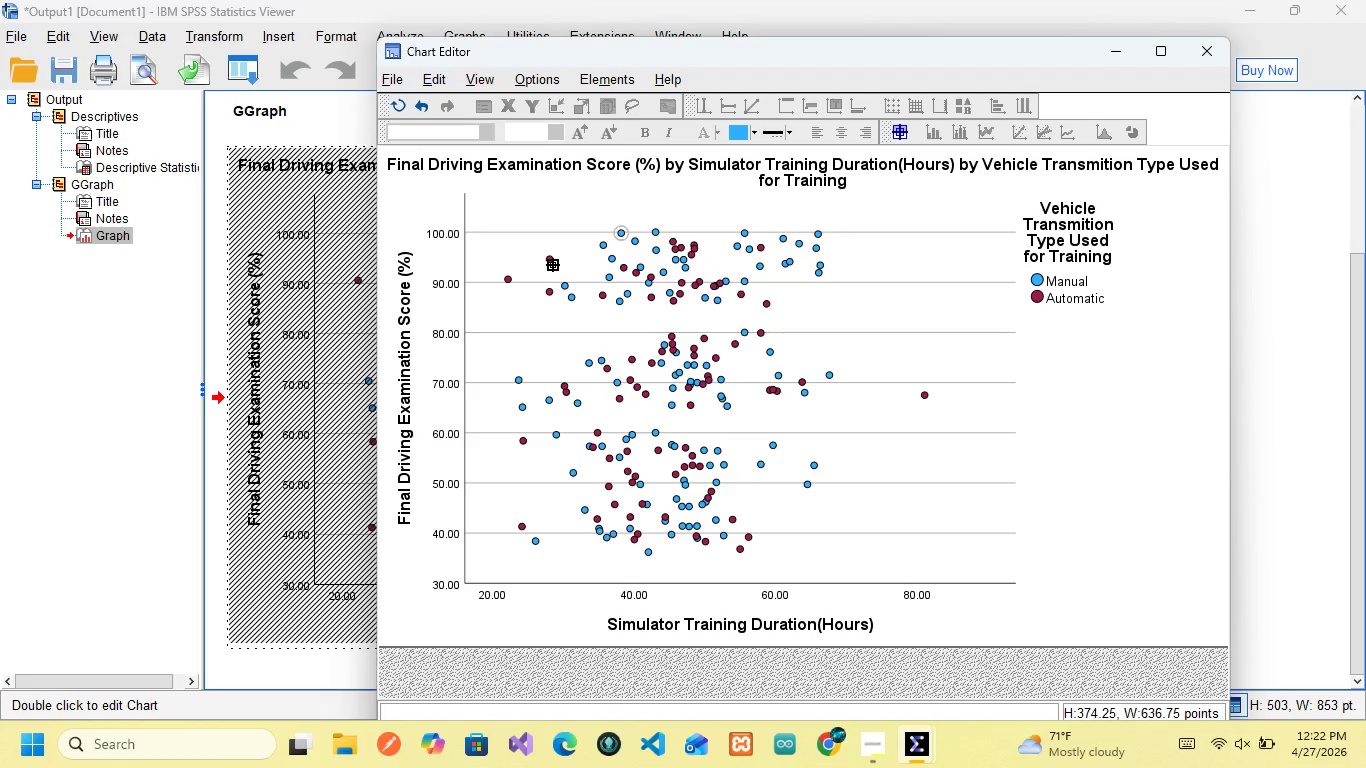 
left_click([550, 261])
 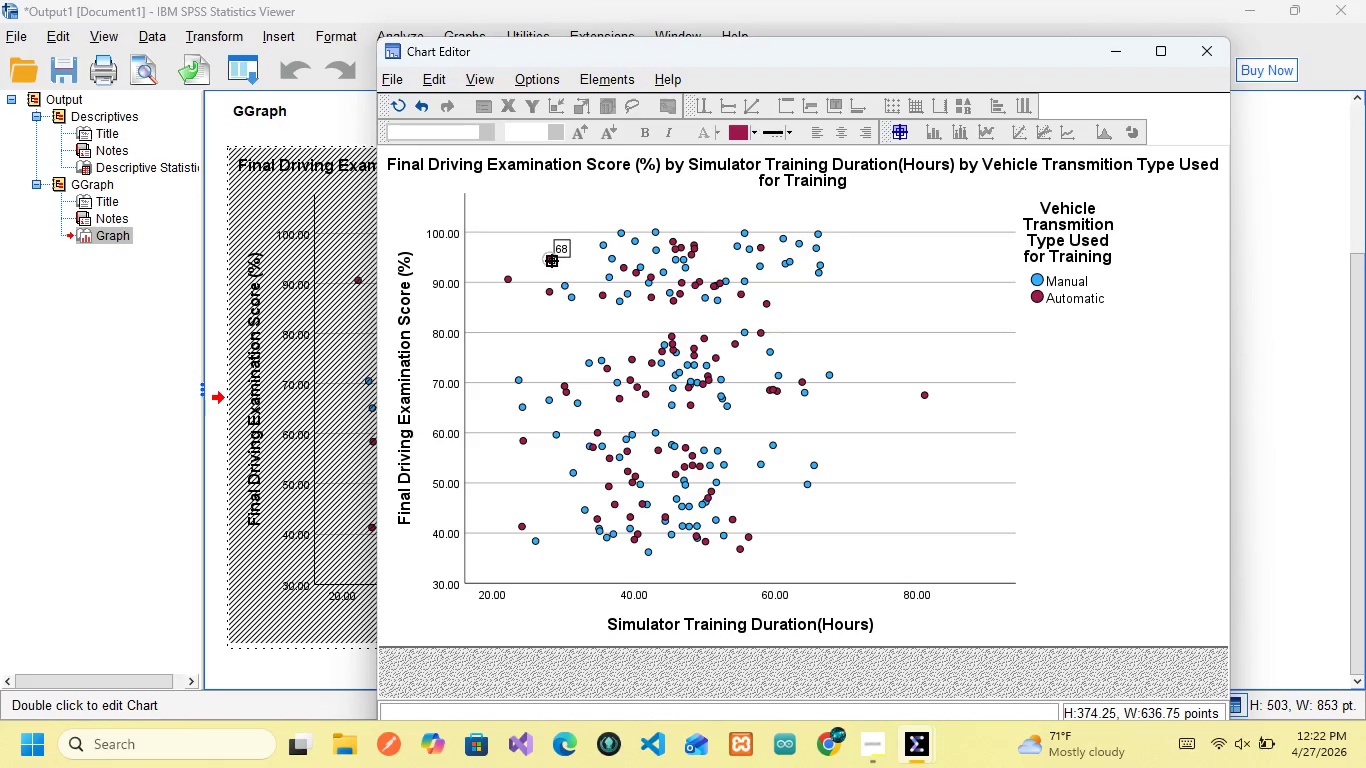 
left_click([548, 260])
 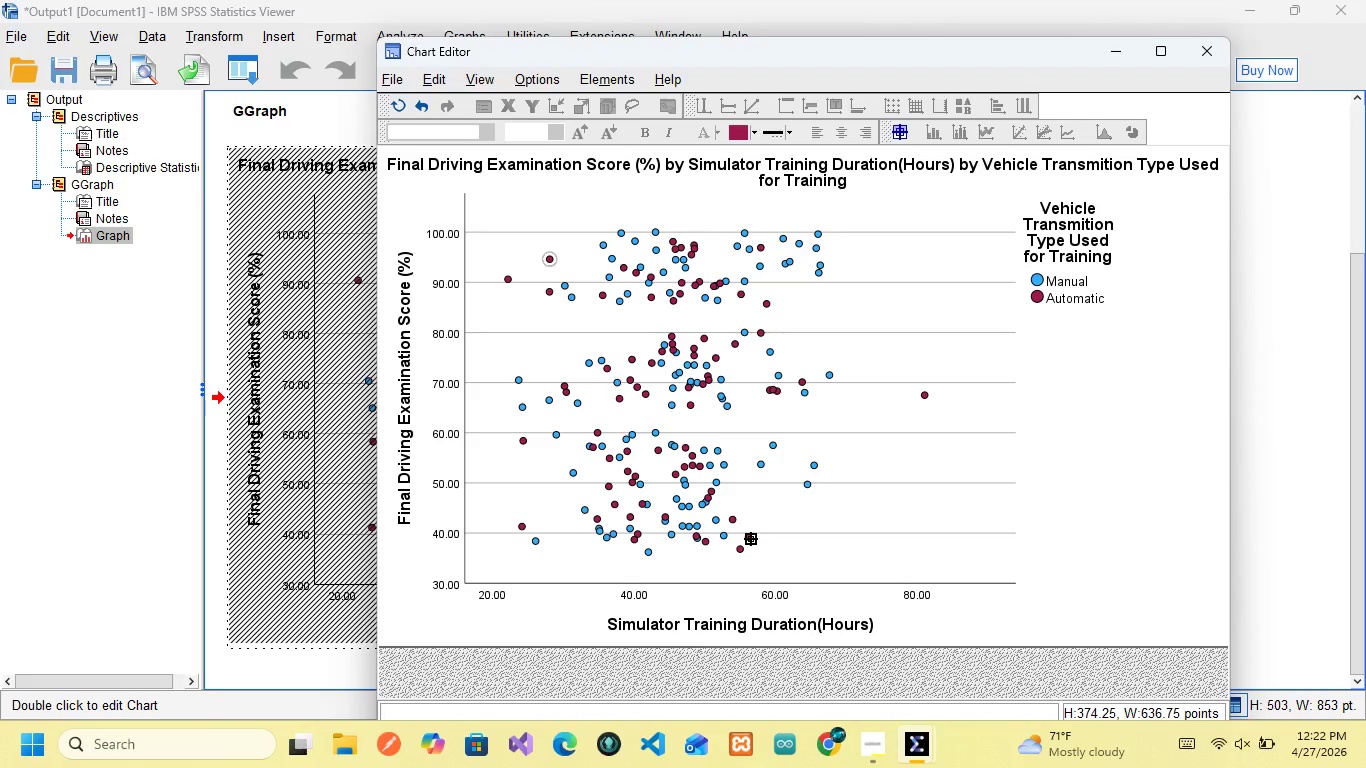 
left_click([750, 534])
 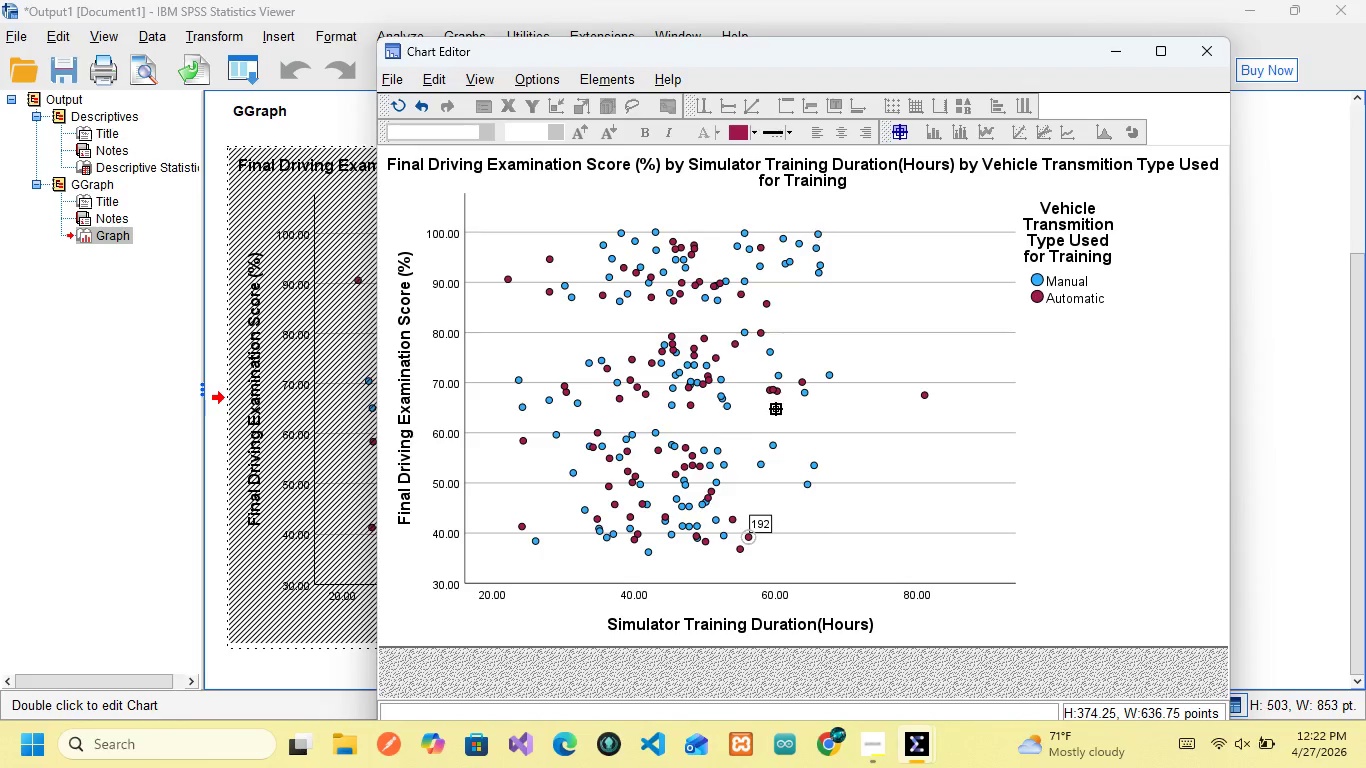 
wait(6.06)
 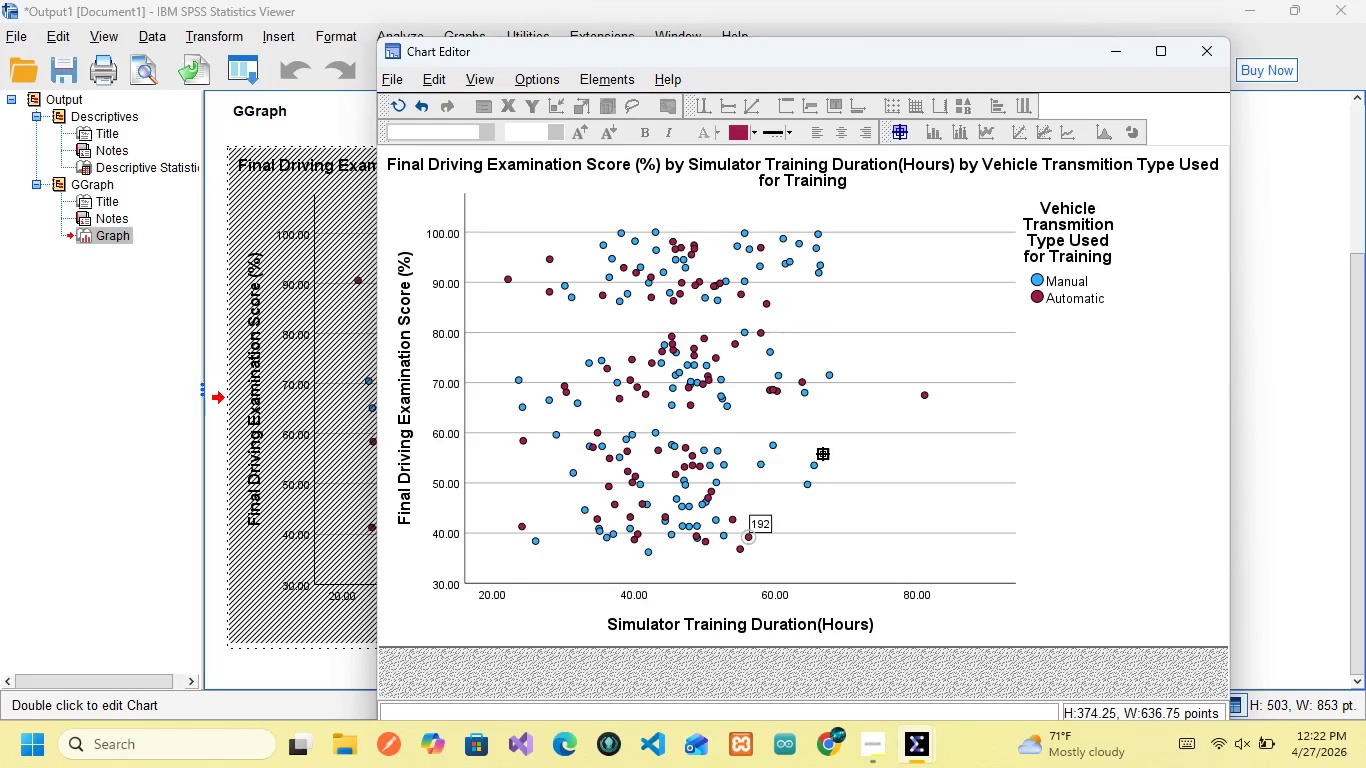 
left_click([747, 537])
 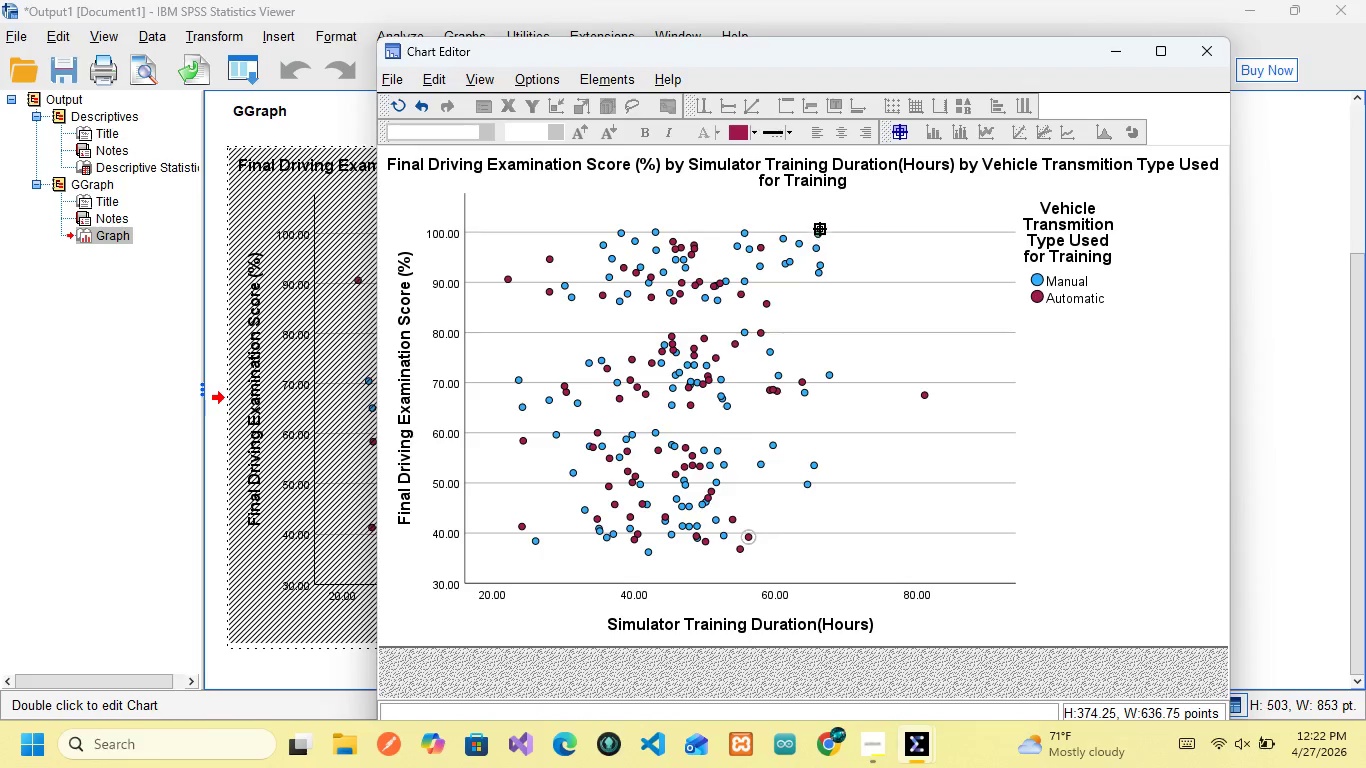 
left_click([819, 232])
 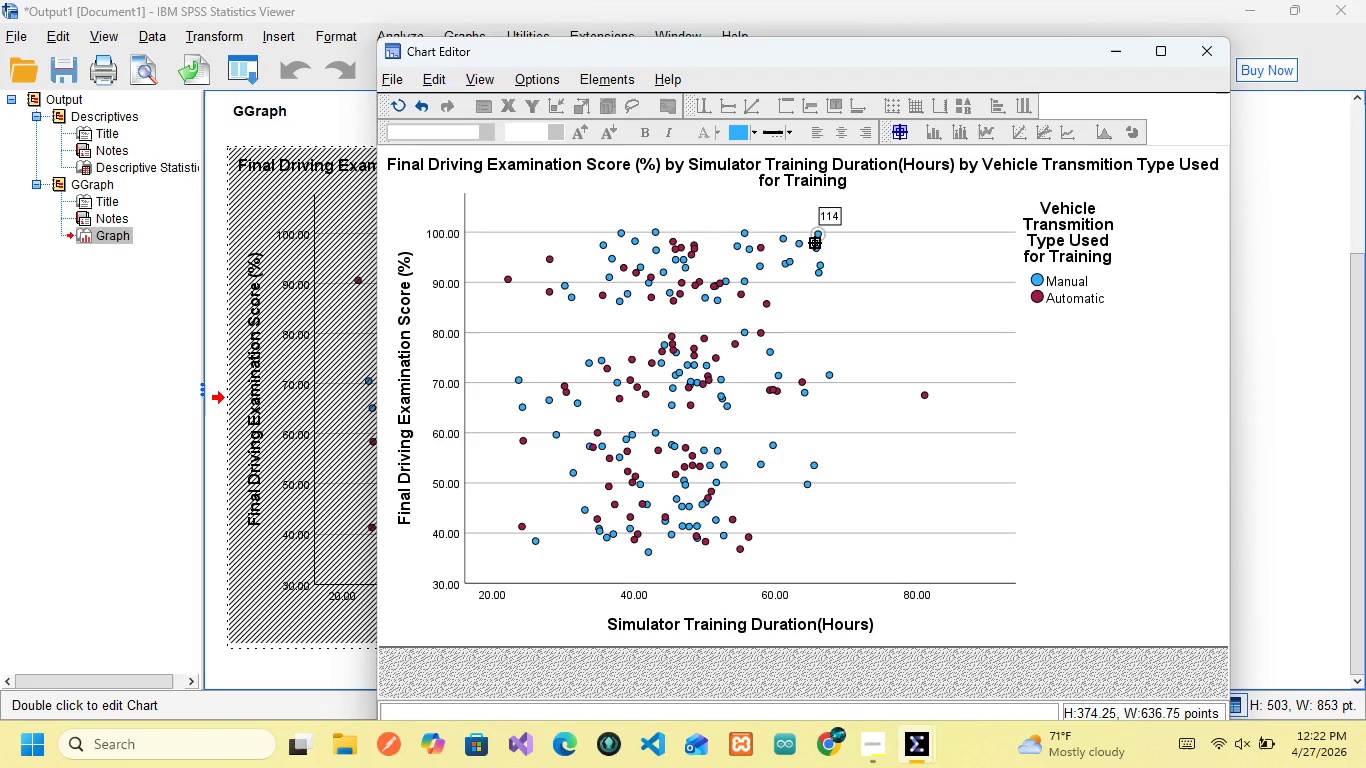 
wait(5.66)
 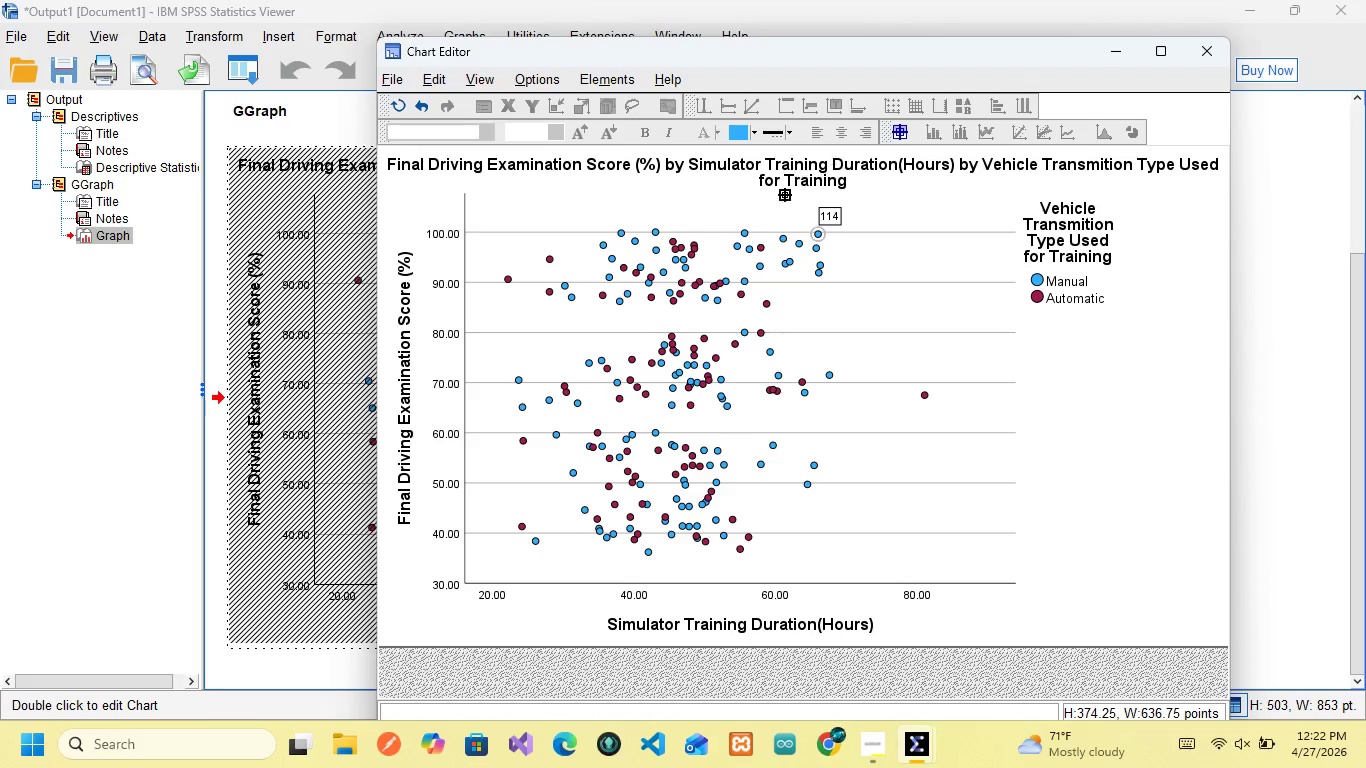 
left_click([816, 238])
 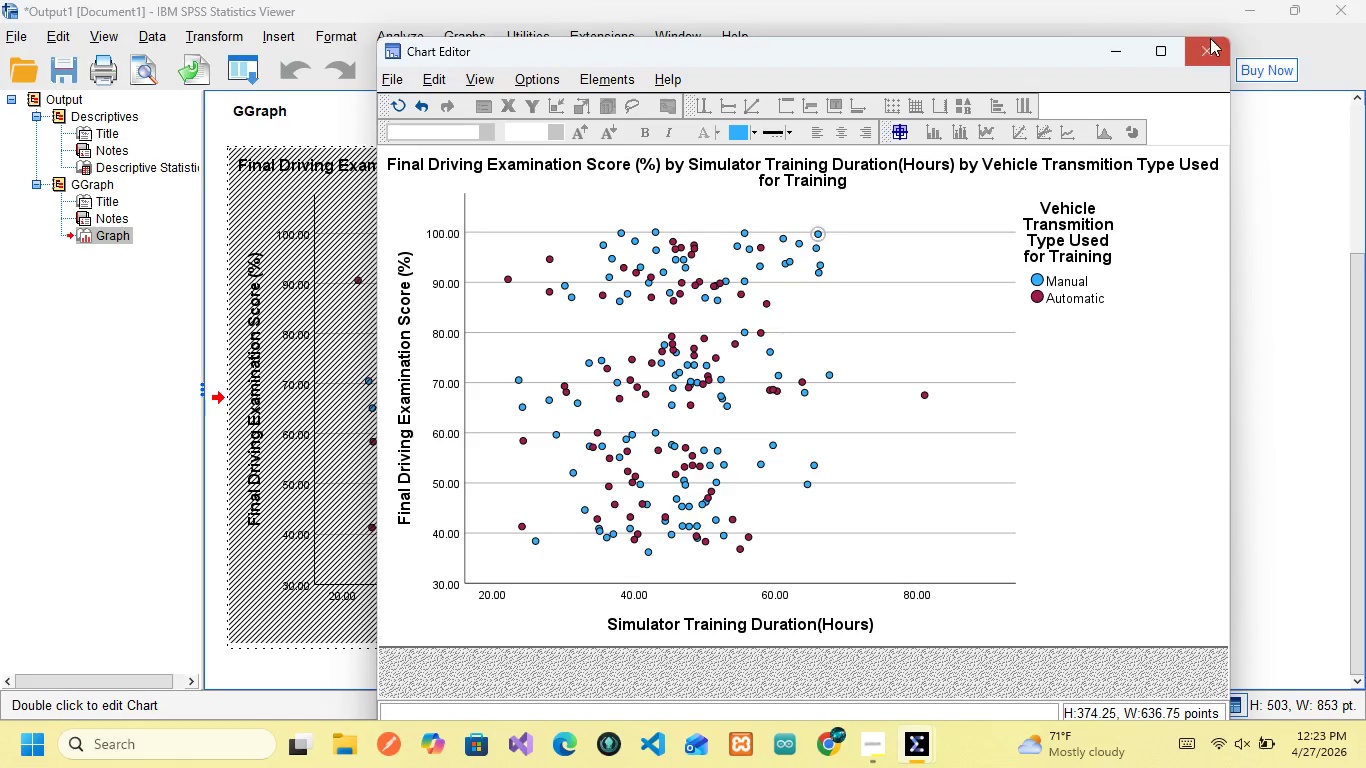 
wait(16.92)
 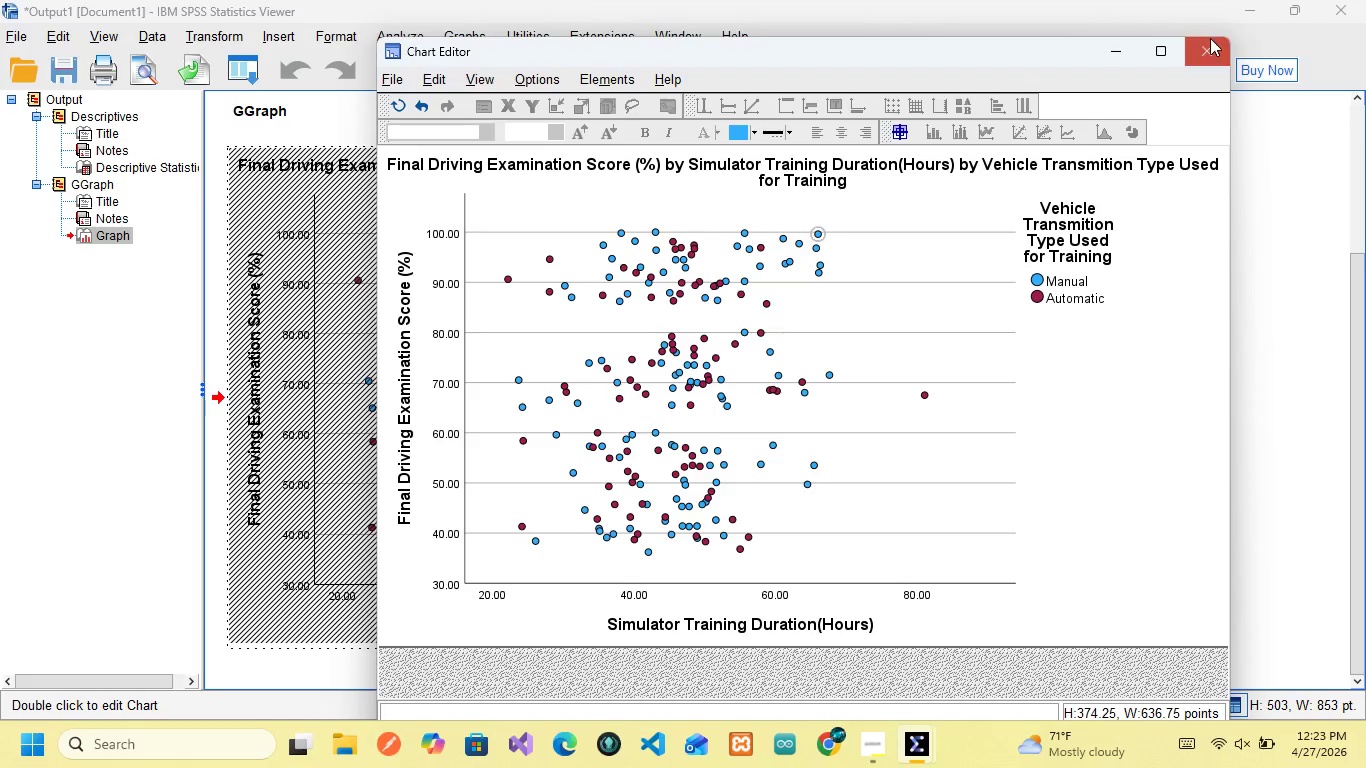 
left_click([395, 79])
 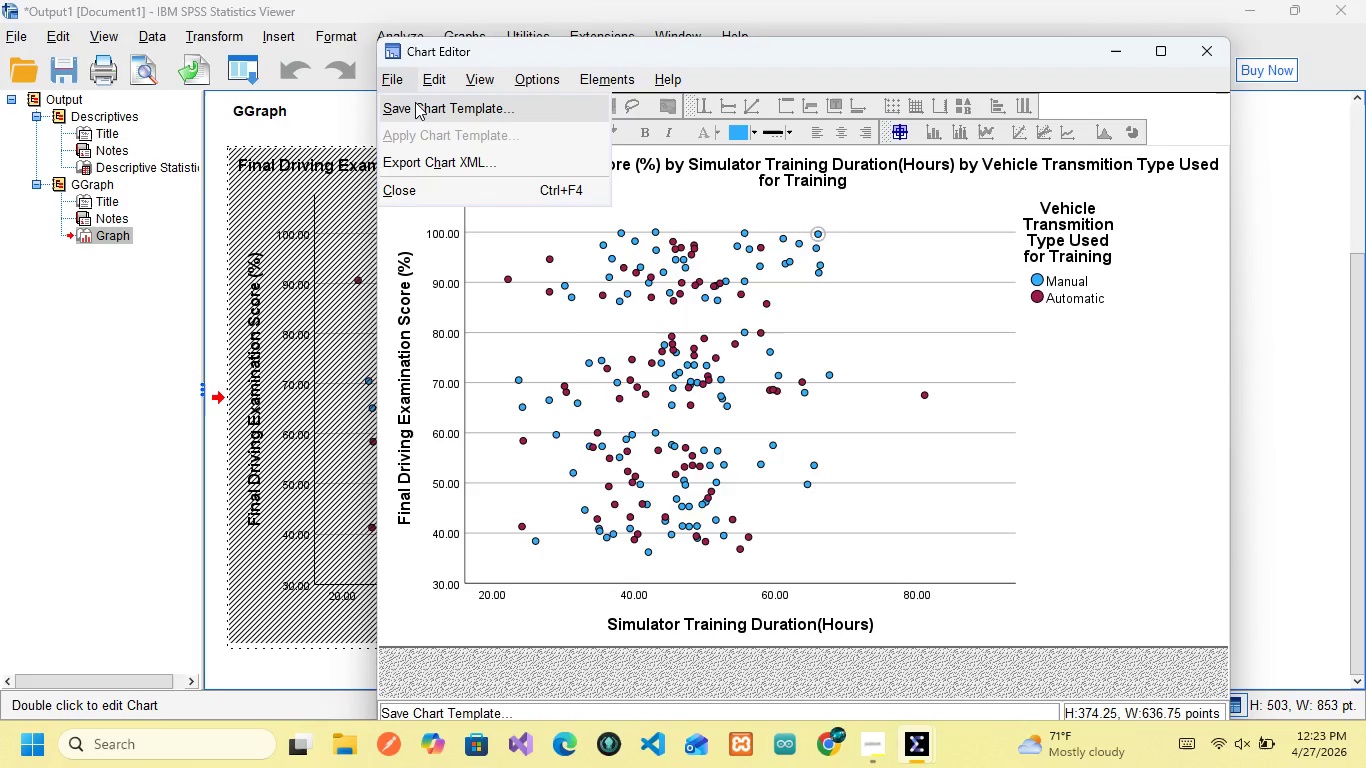 
left_click([524, 306])
 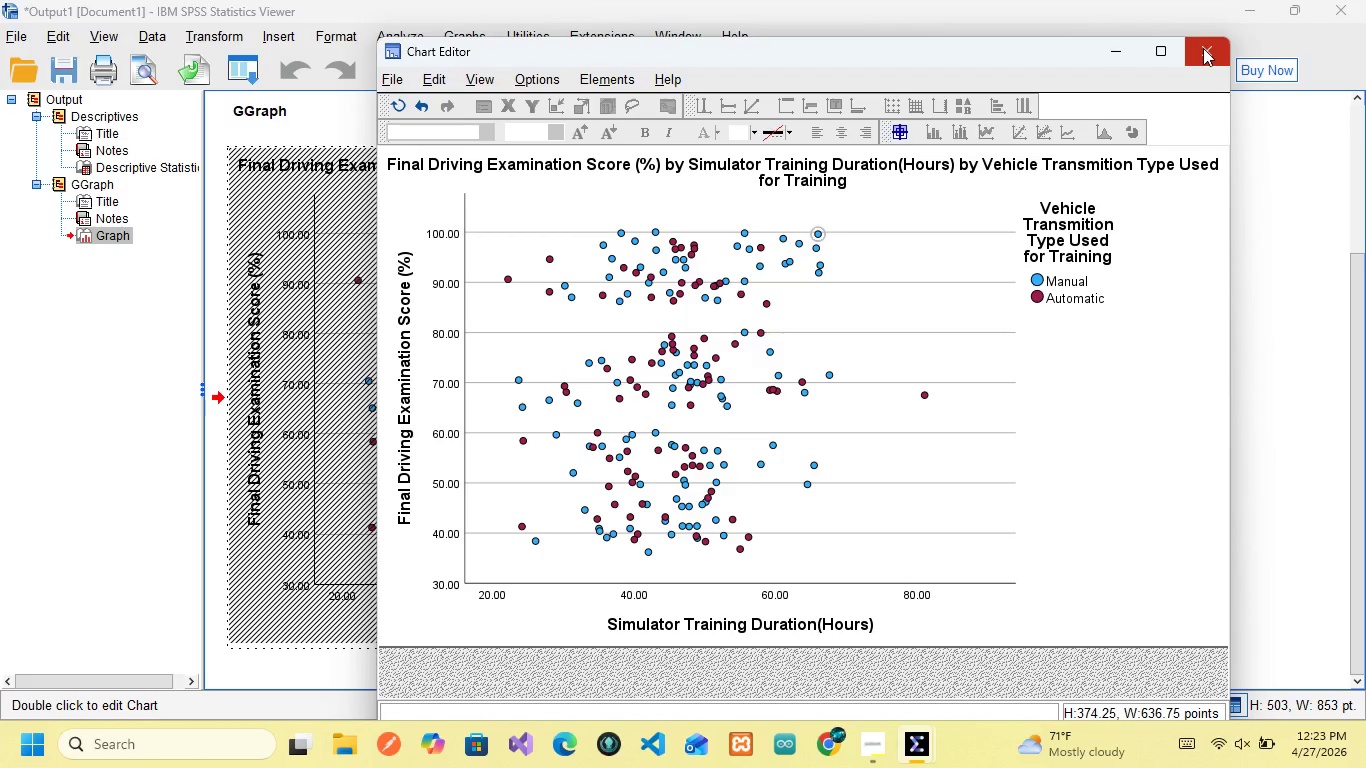 
left_click([1203, 48])
 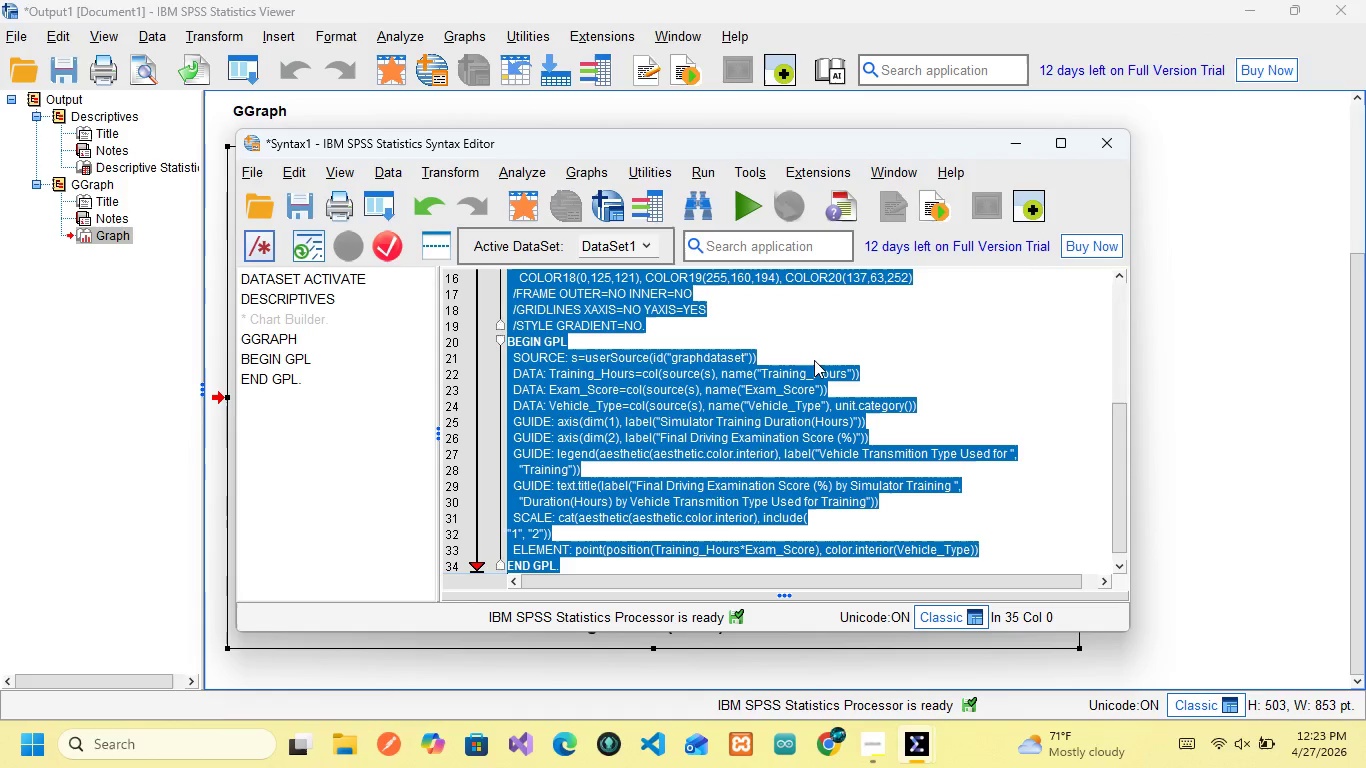 
left_click([814, 361])
 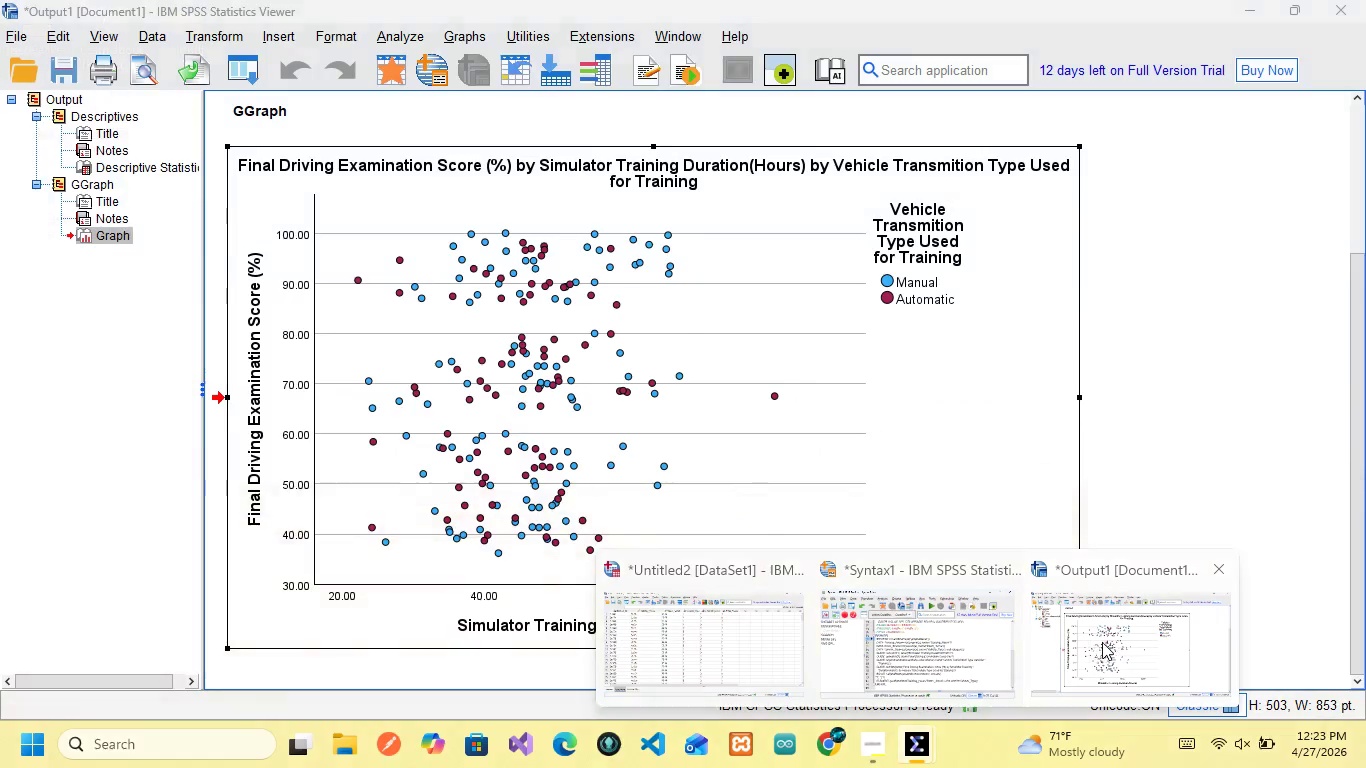 
left_click([1108, 642])
 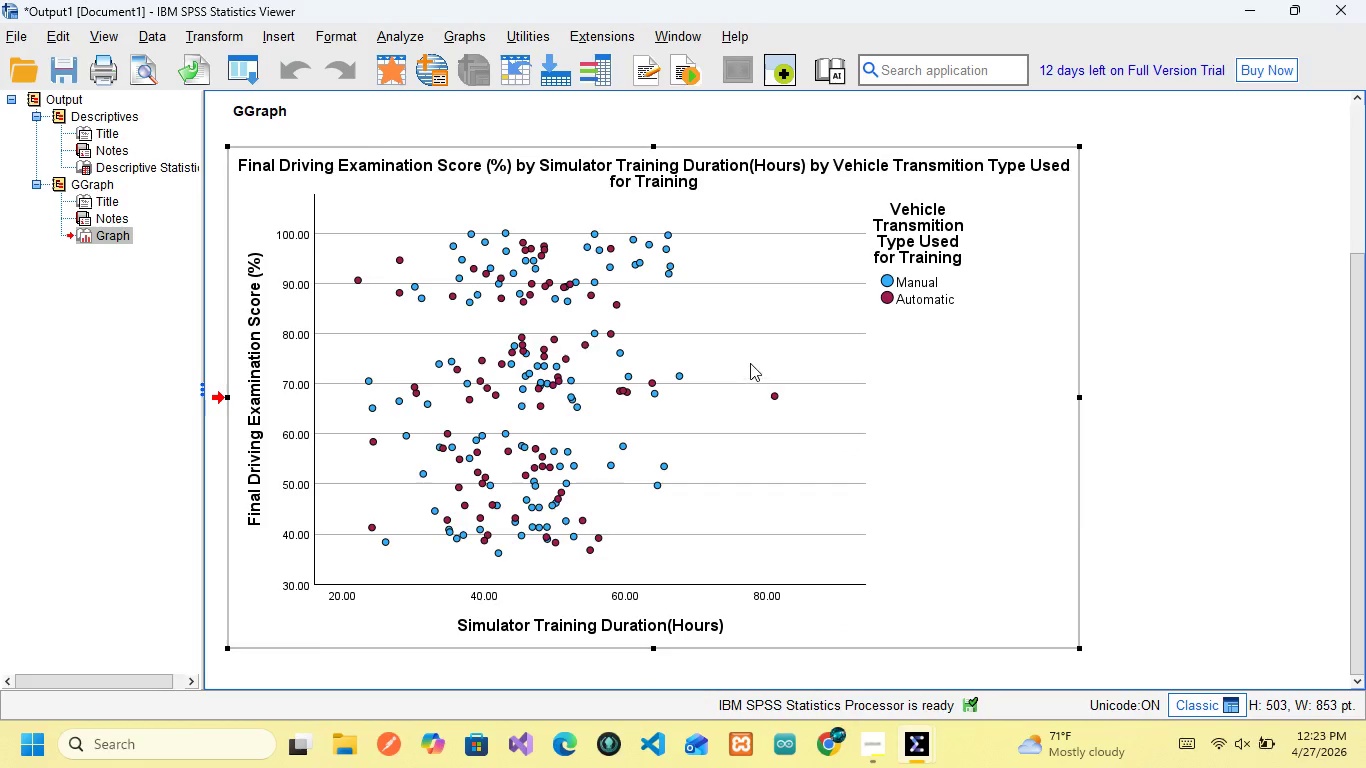 
scroll: coordinate [750, 363], scroll_direction: down, amount: 6.0
 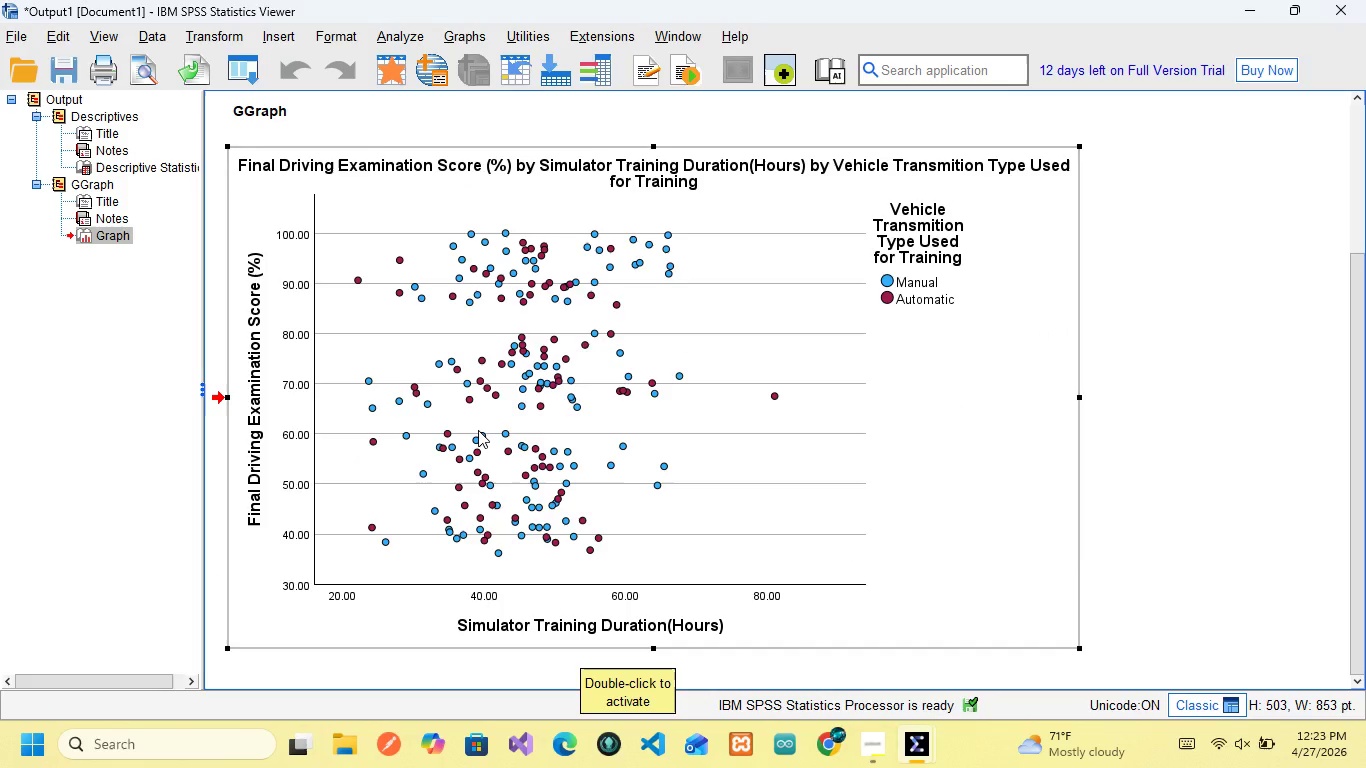 
wait(9.61)
 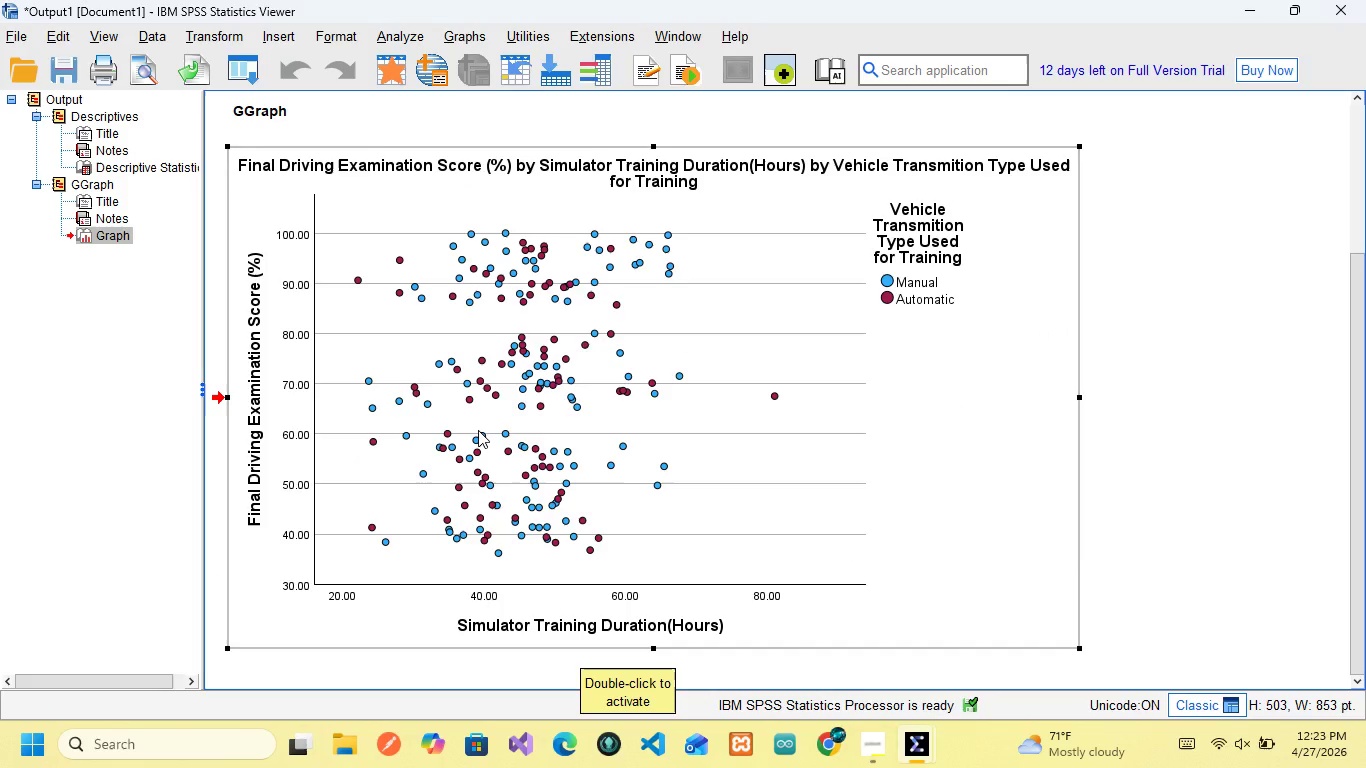 
scroll: coordinate [365, 569], scroll_direction: down, amount: 4.0
 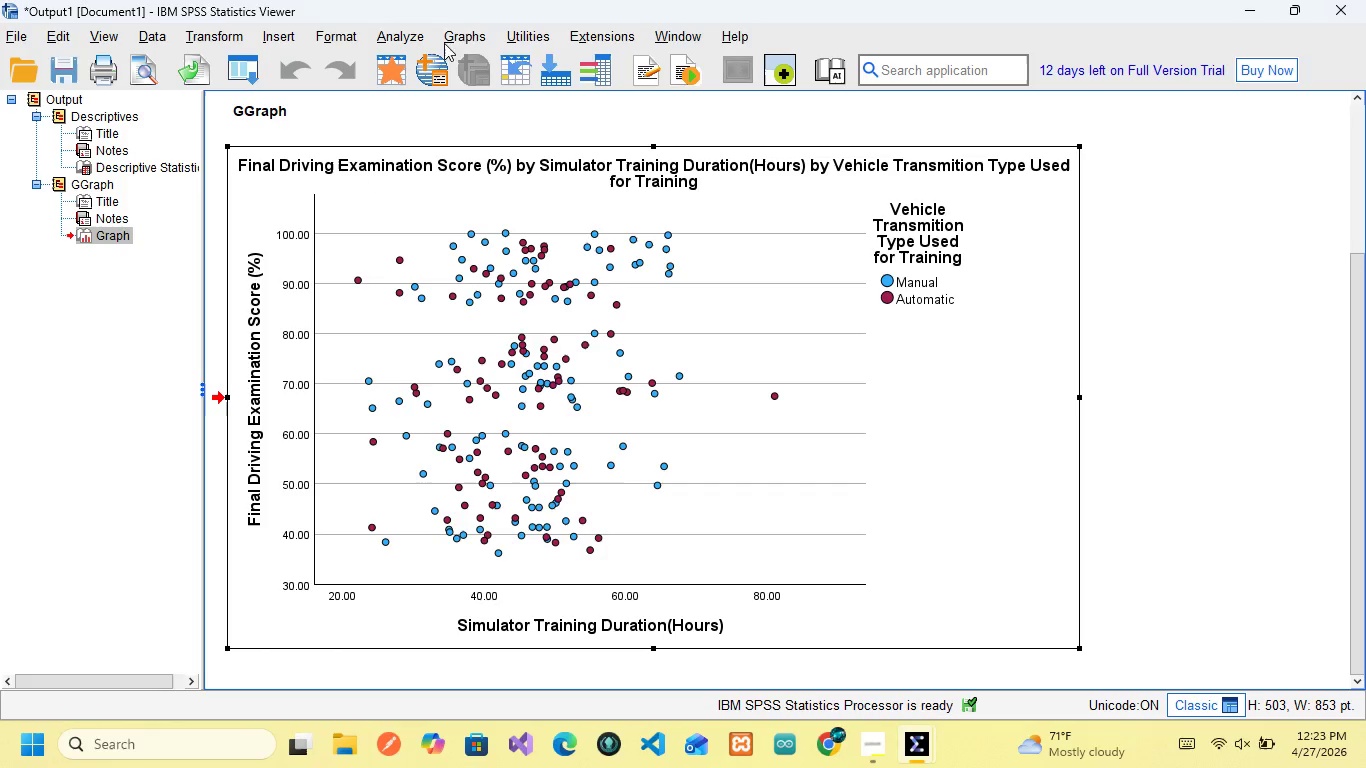 
left_click([458, 34])
 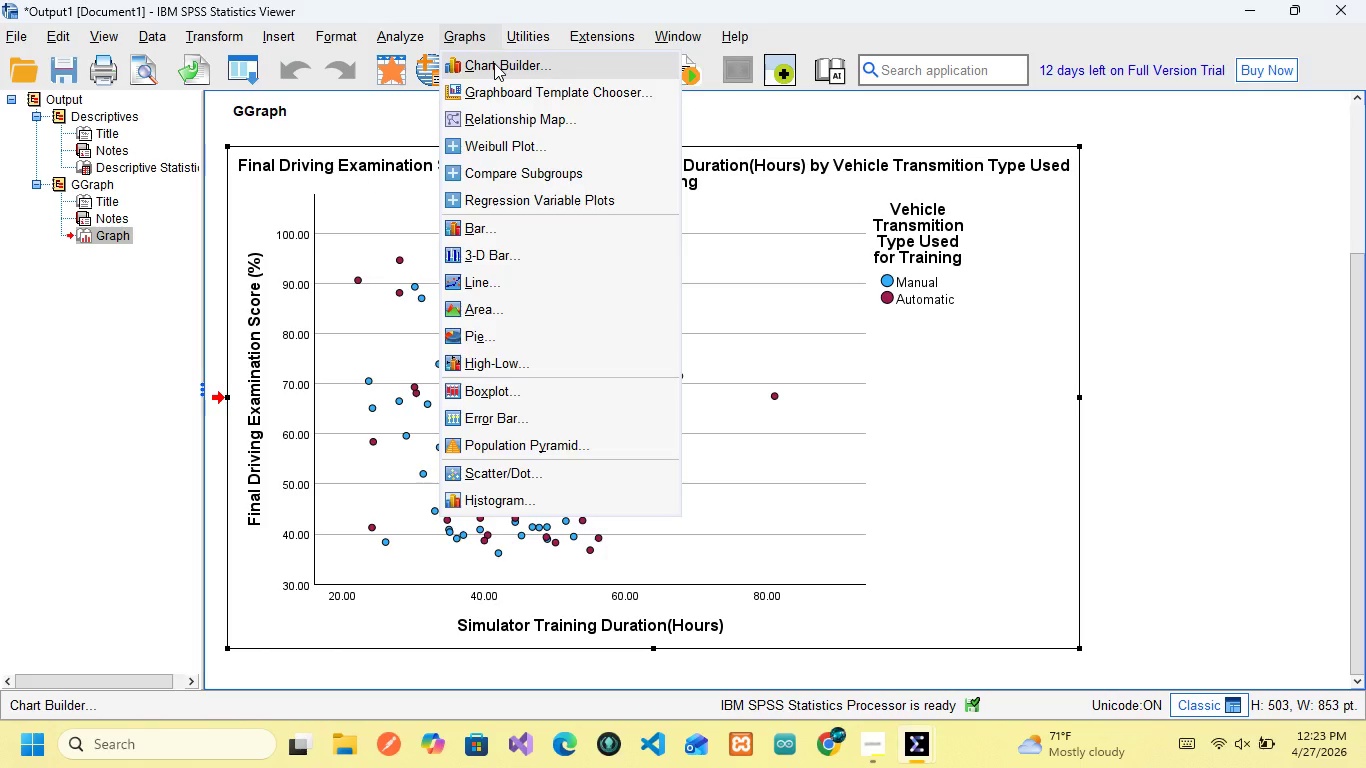 
left_click([494, 63])
 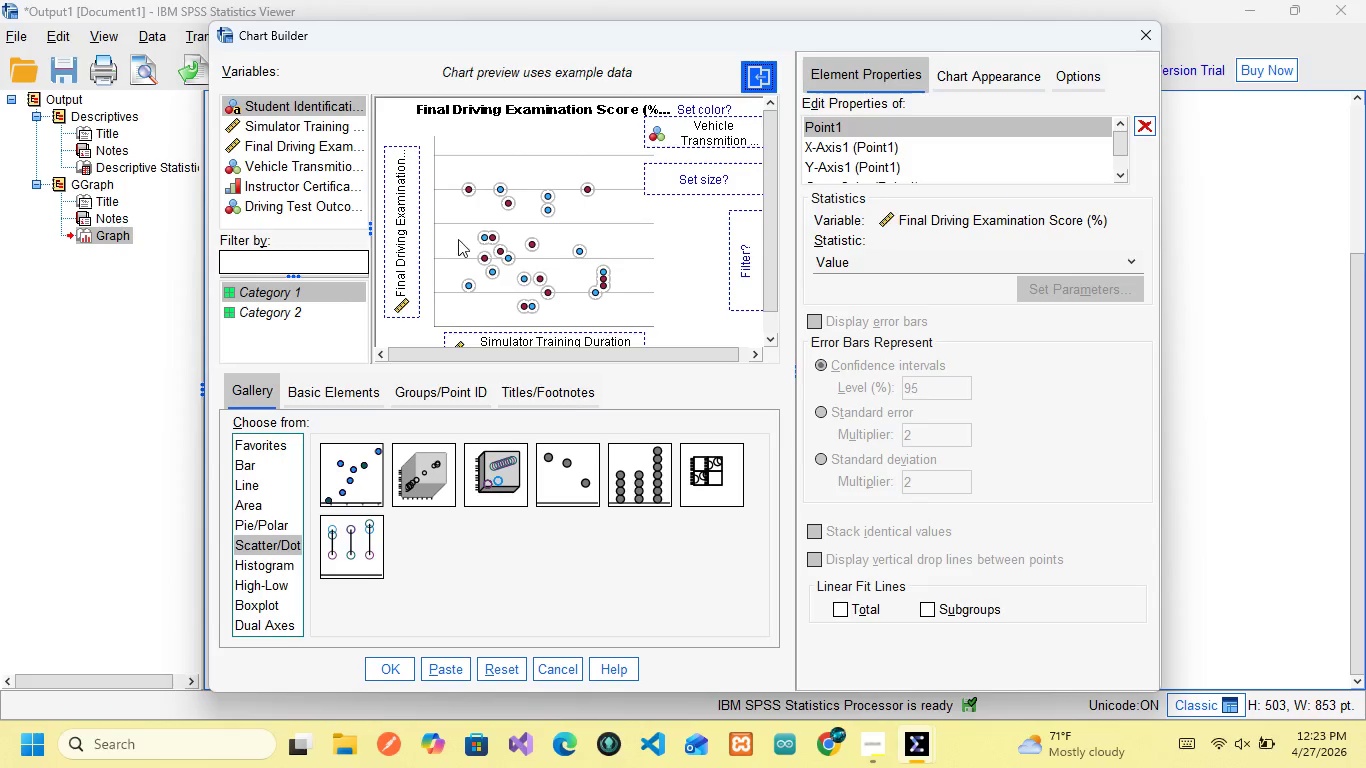 
wait(8.7)
 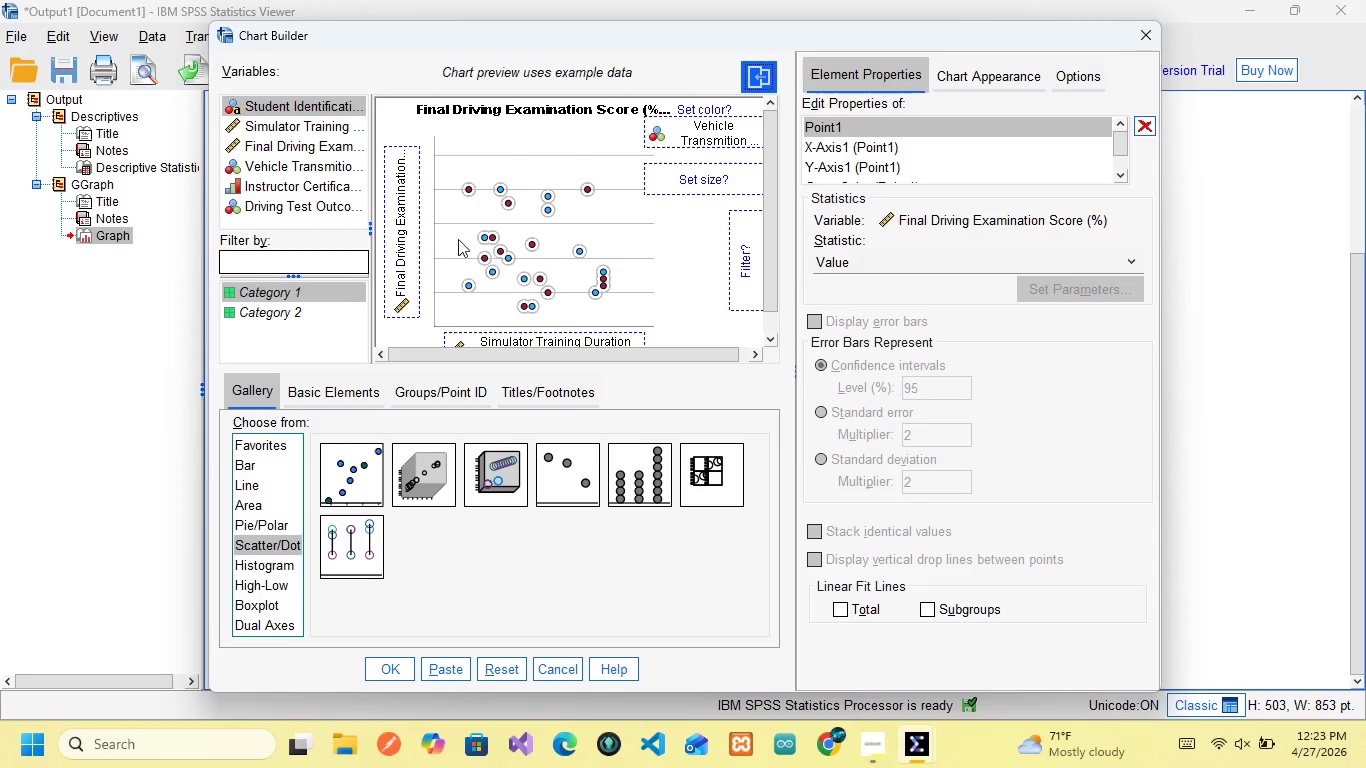 
left_click([238, 465])
 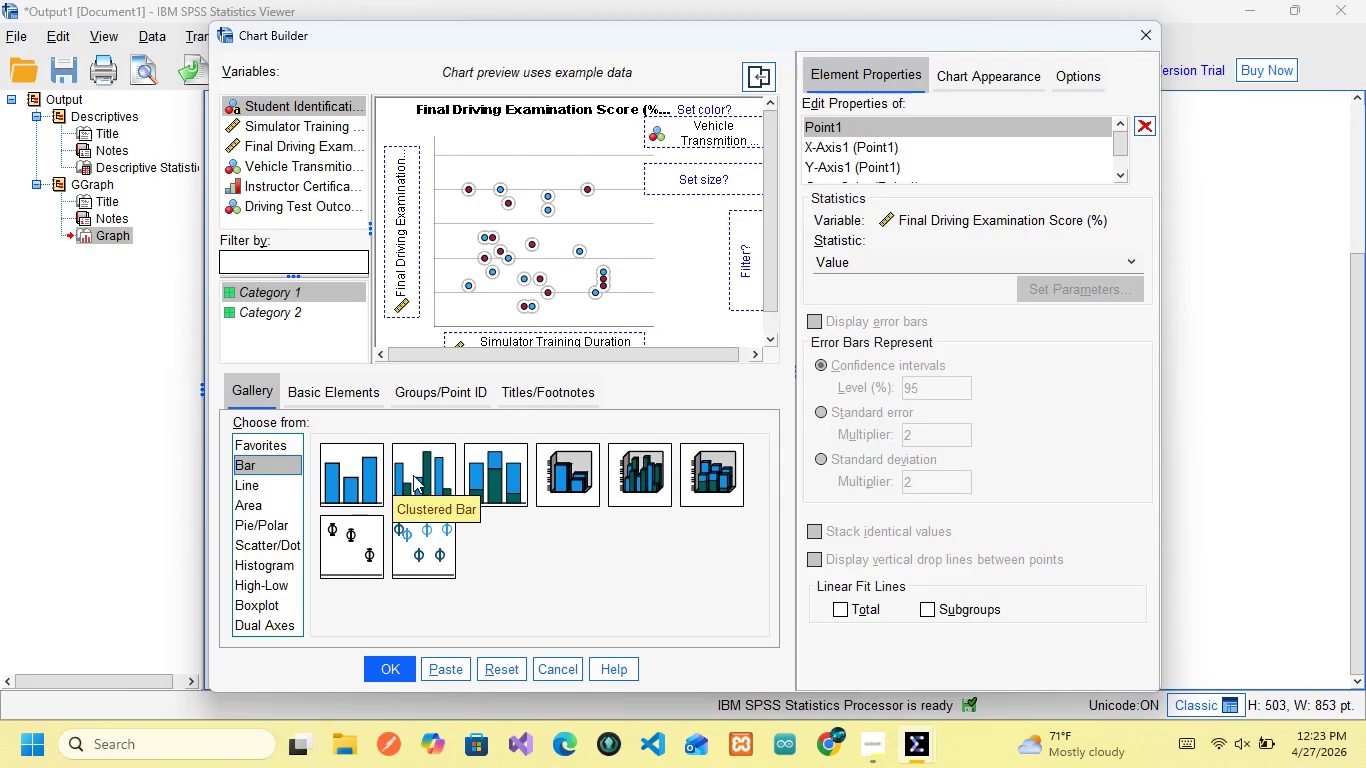 
wait(6.19)
 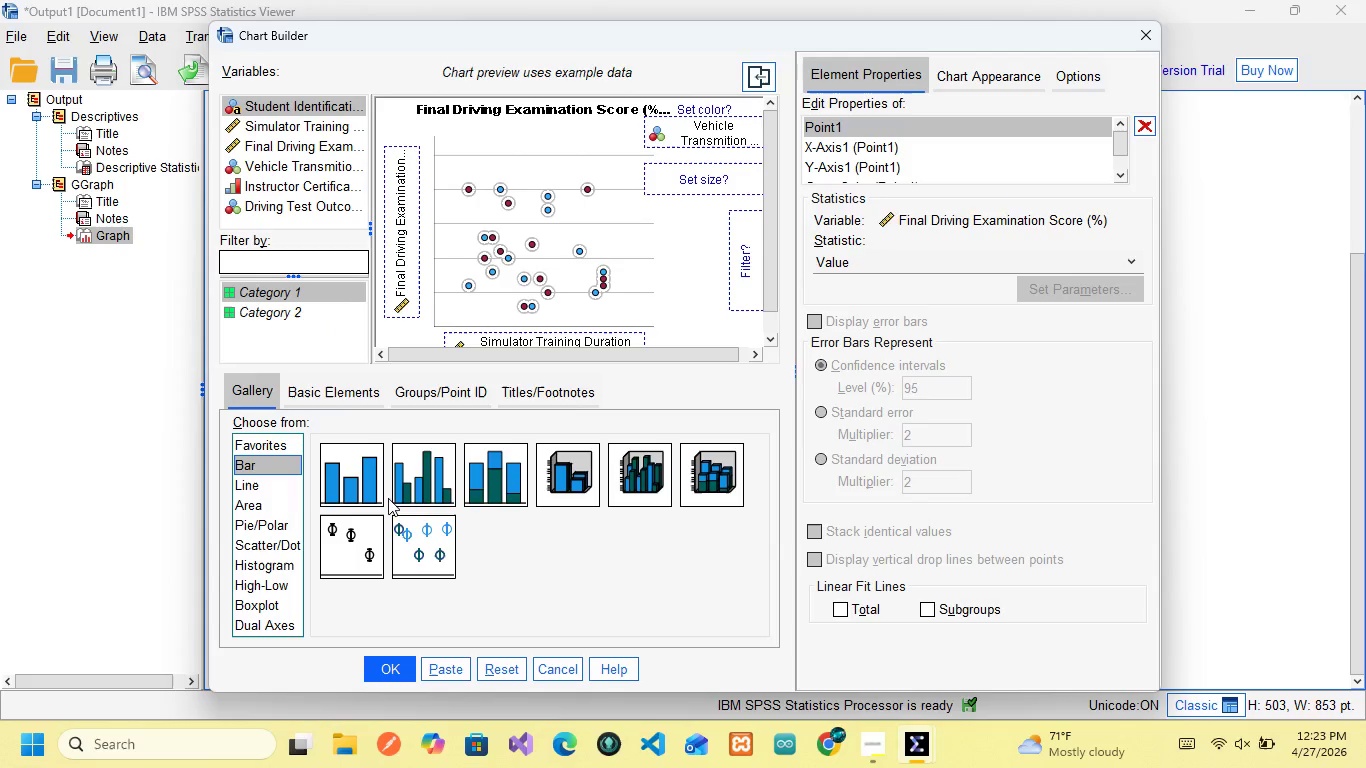 
left_click([419, 480])
 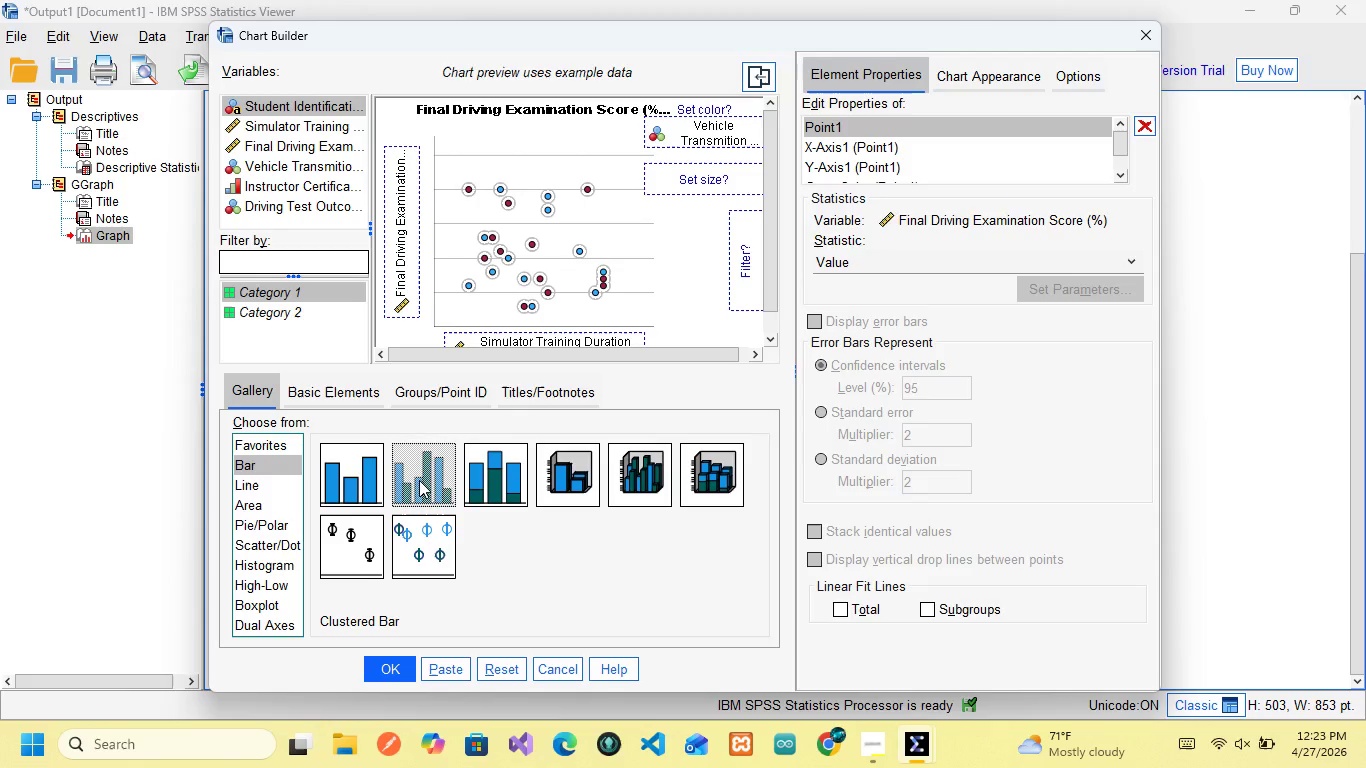 
left_click_drag(start_coordinate=[419, 480], to_coordinate=[506, 251])
 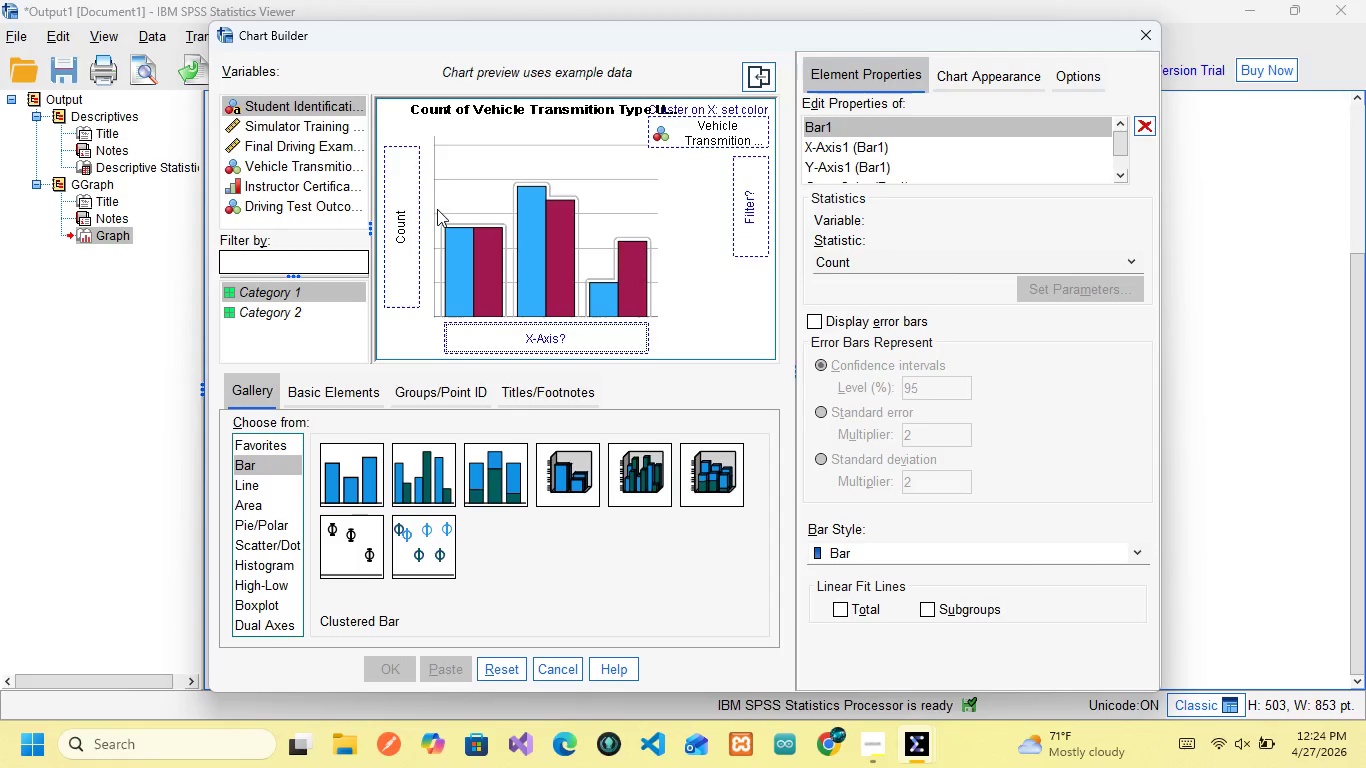 
wait(20.54)
 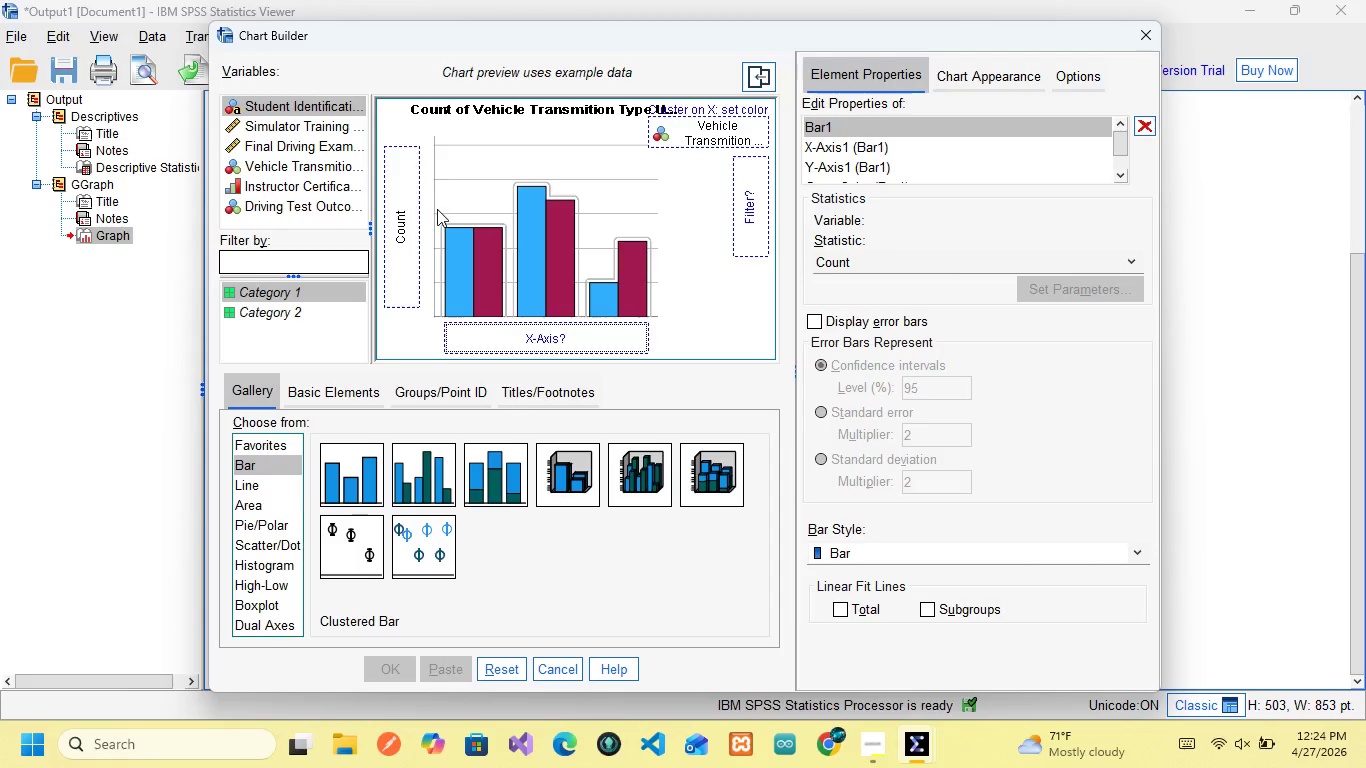 
mouse_move([385, 253])
 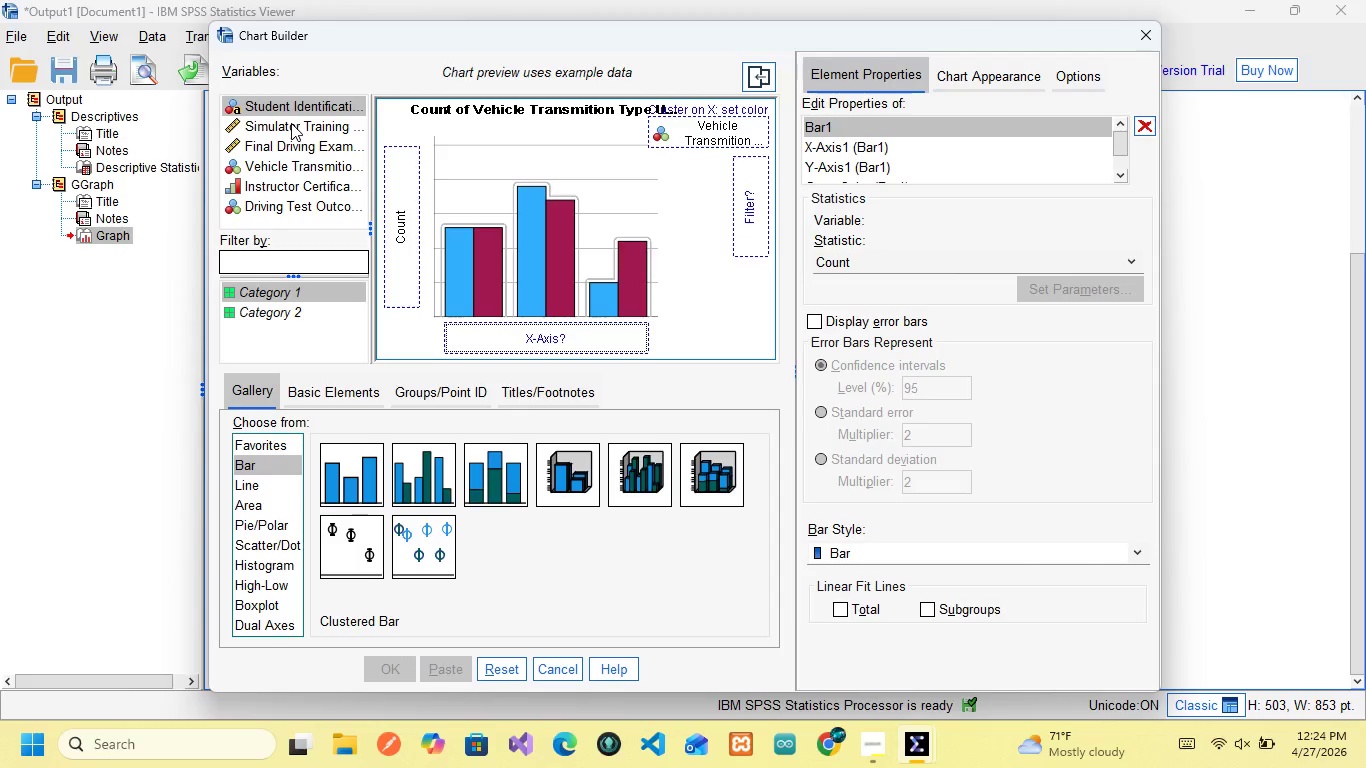 
wait(8.43)
 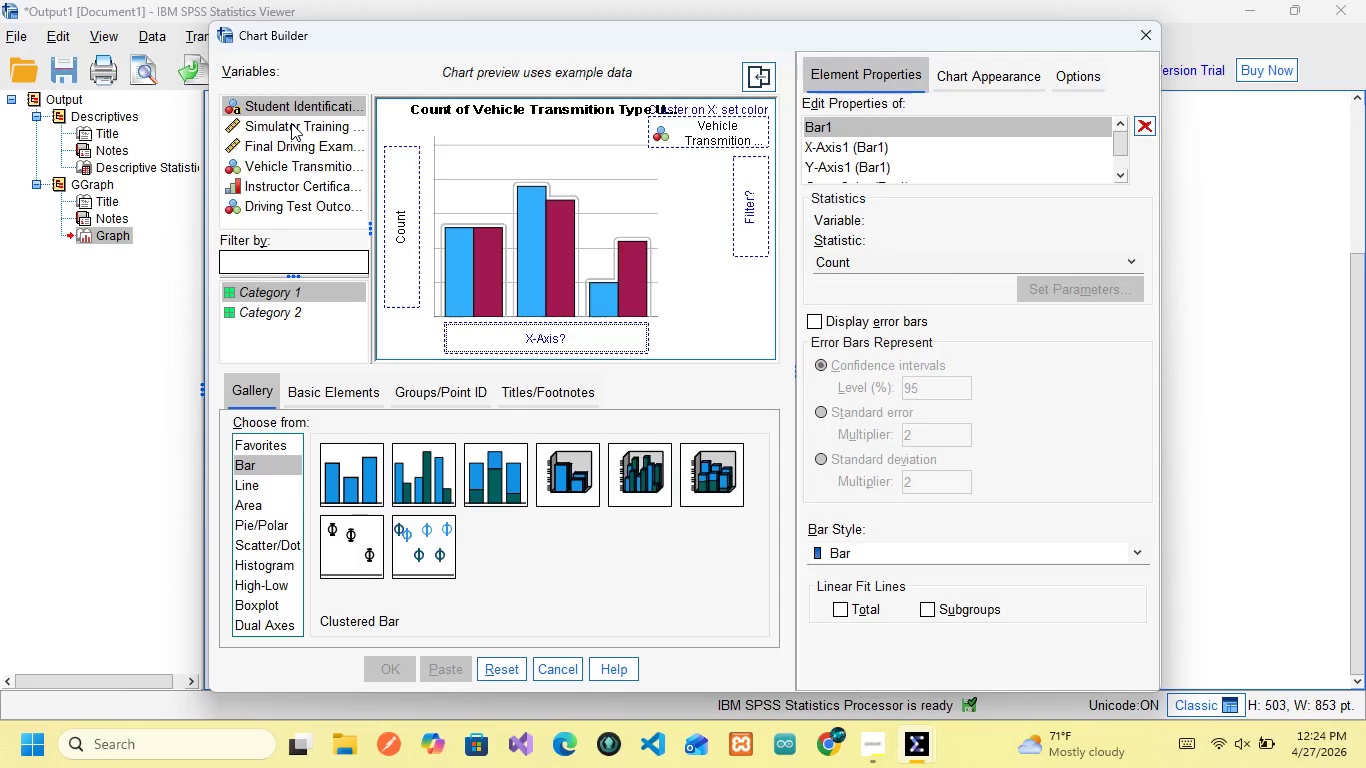 
left_click_drag(start_coordinate=[291, 187], to_coordinate=[516, 329])
 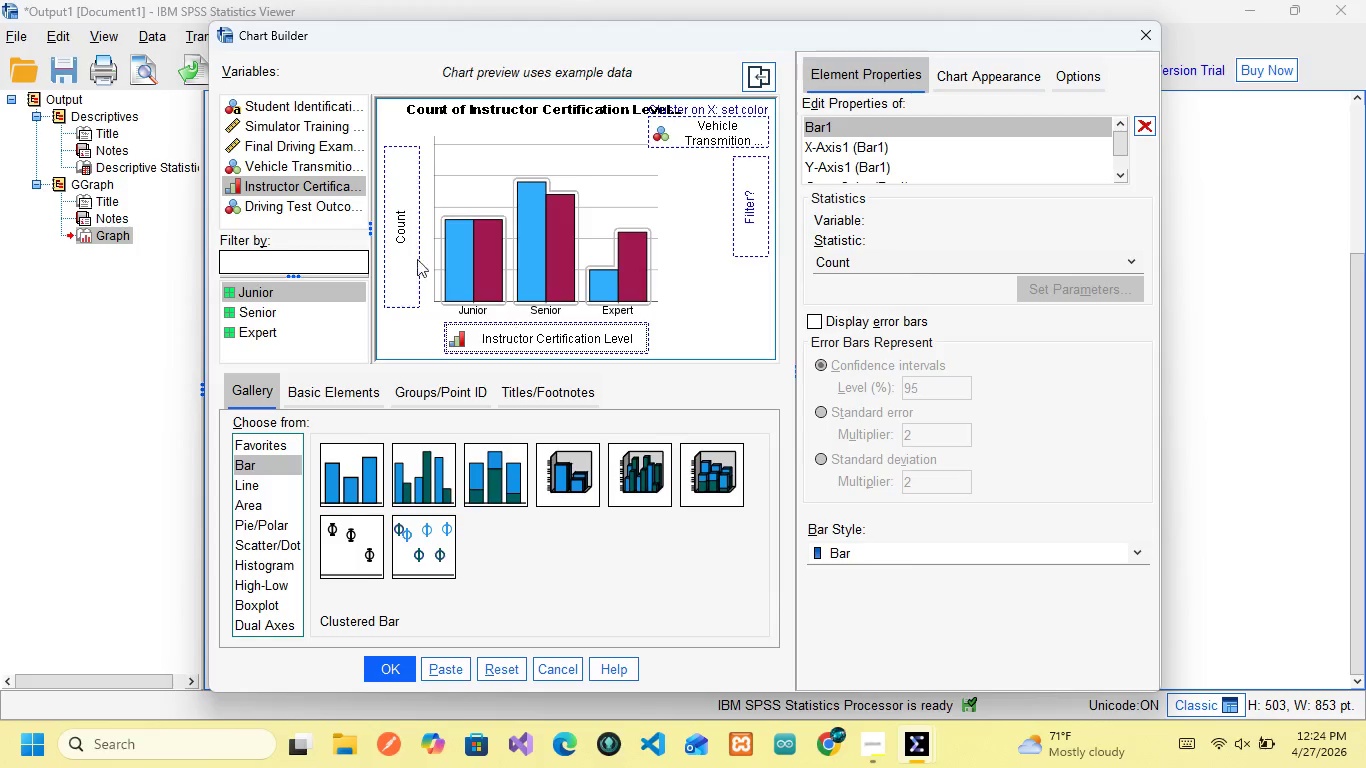 
mouse_move([307, 177])
 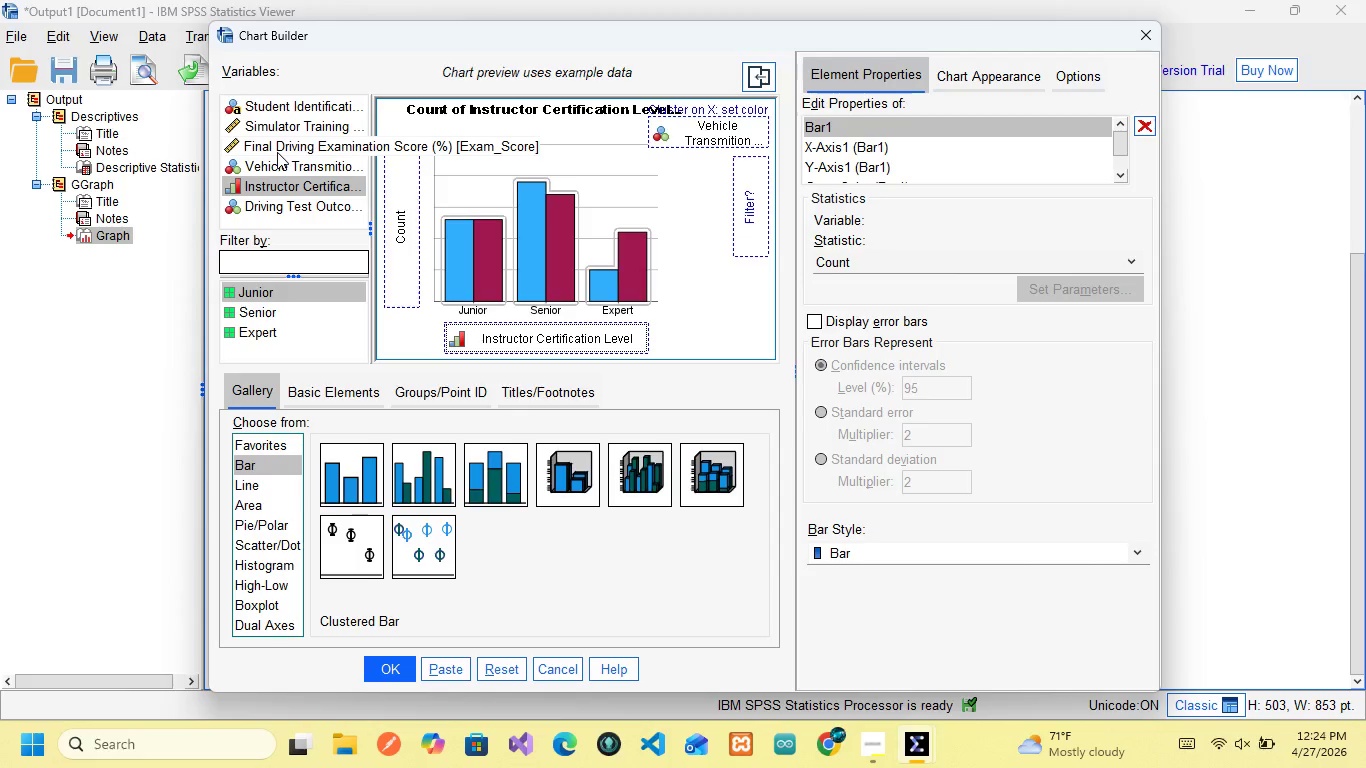 
left_click_drag(start_coordinate=[277, 152], to_coordinate=[398, 212])
 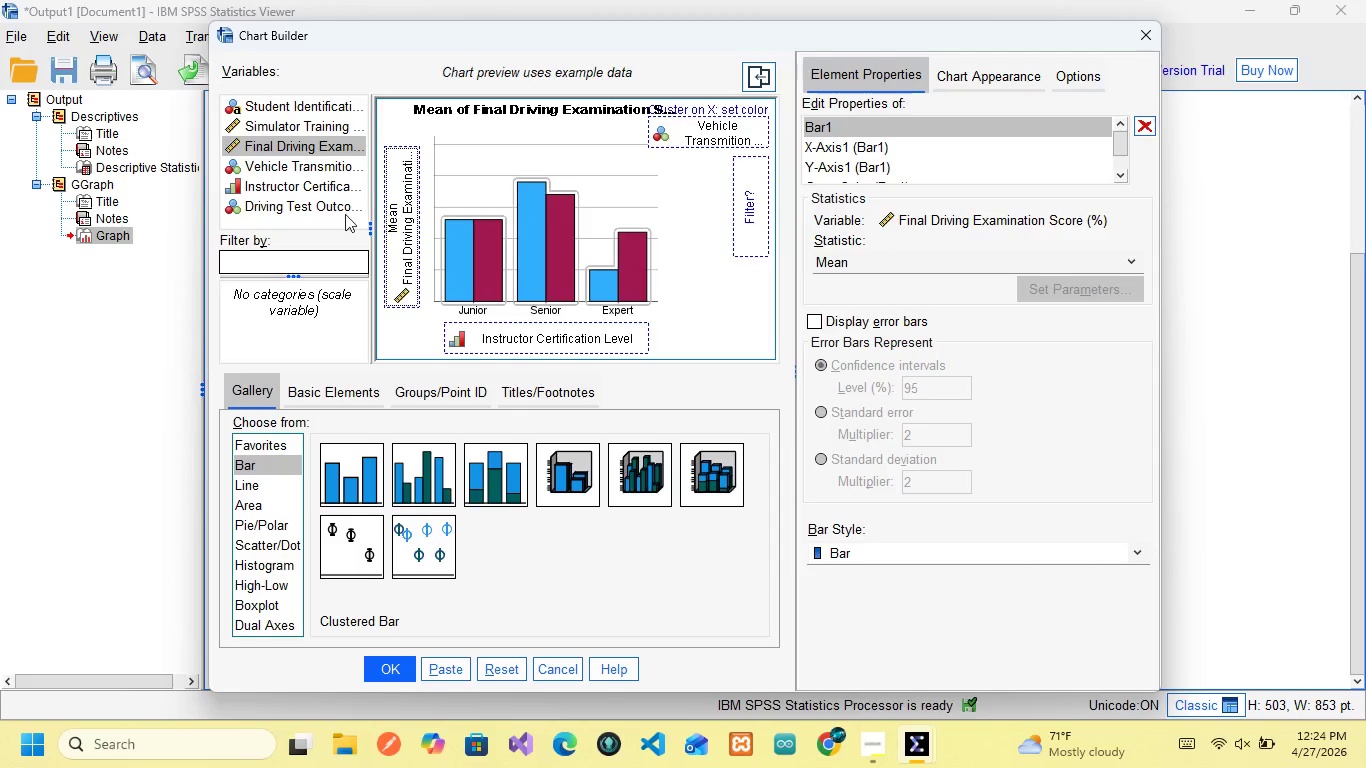 
left_click([314, 203])
 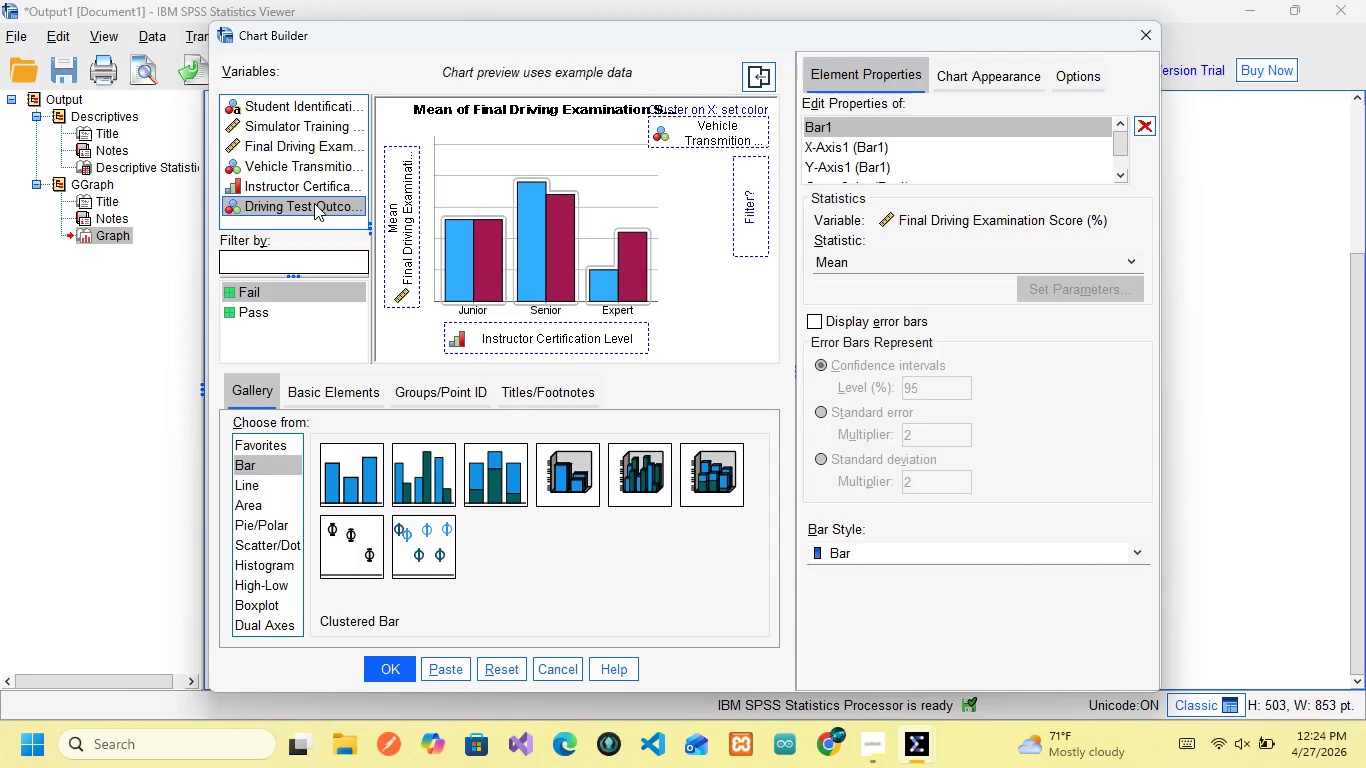 
wait(5.64)
 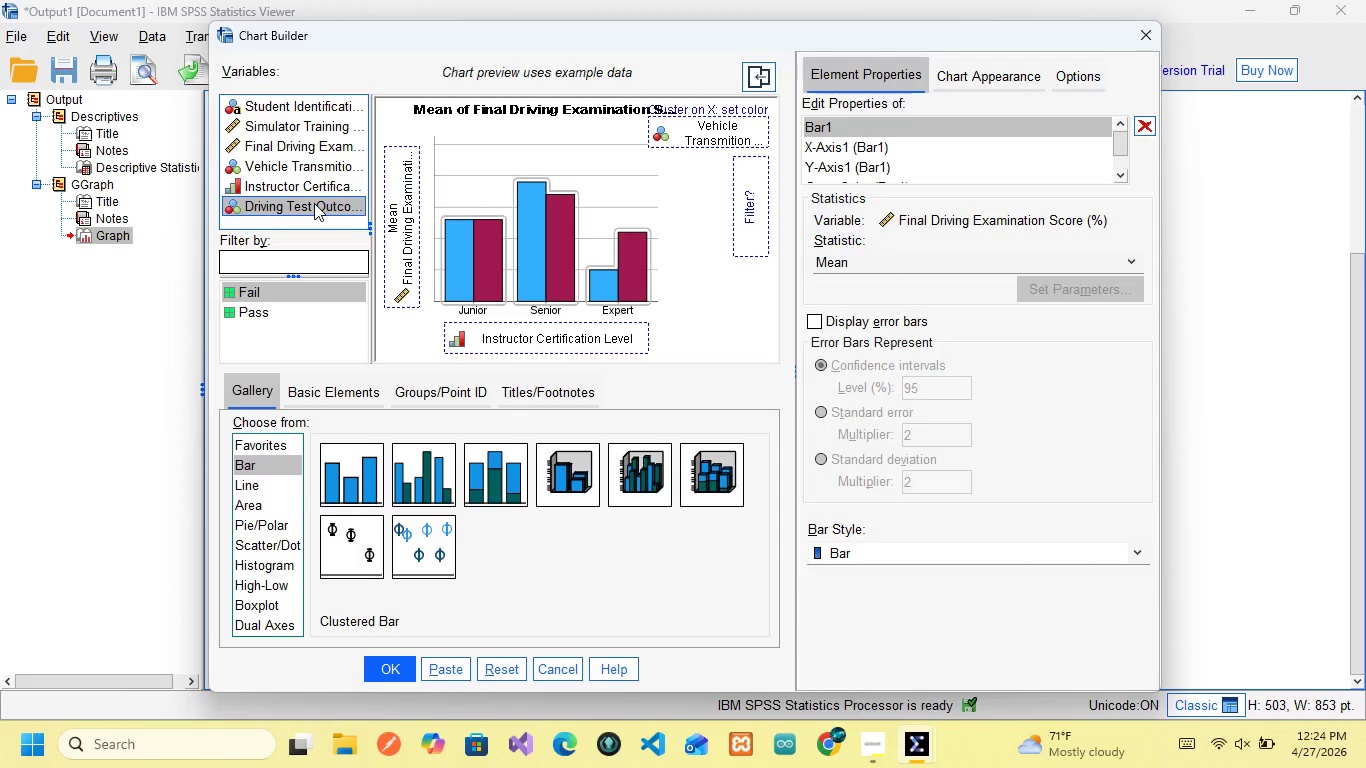 
left_click_drag(start_coordinate=[314, 203], to_coordinate=[402, 207])
 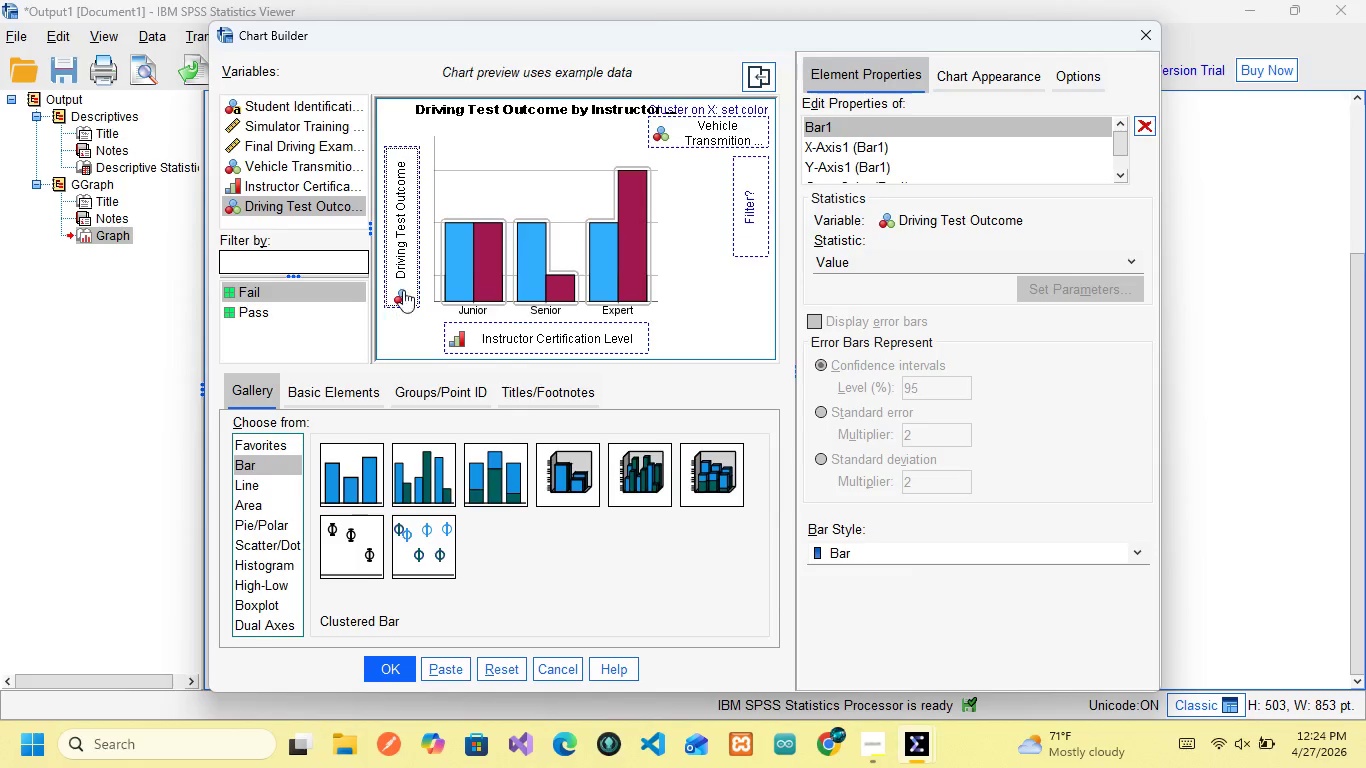 
mouse_move([384, 251])
 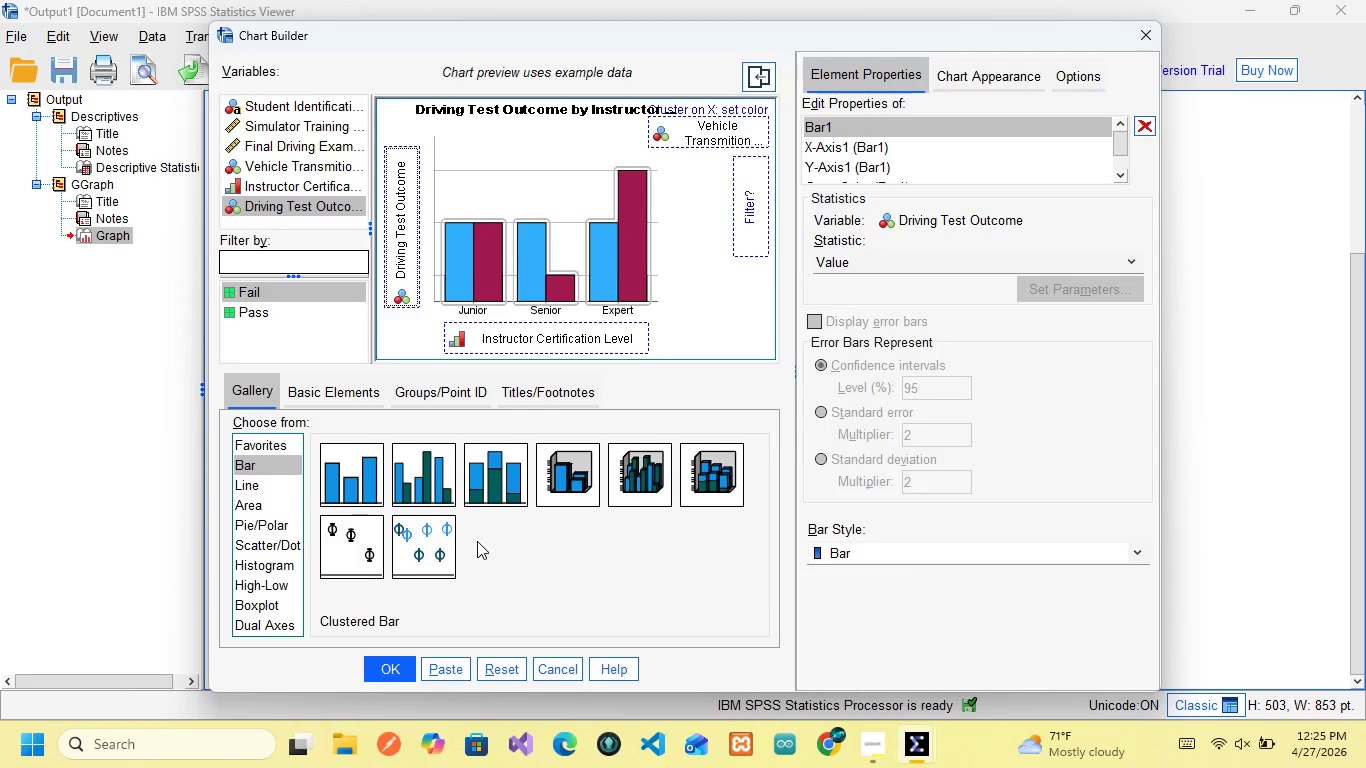 
wait(14.05)
 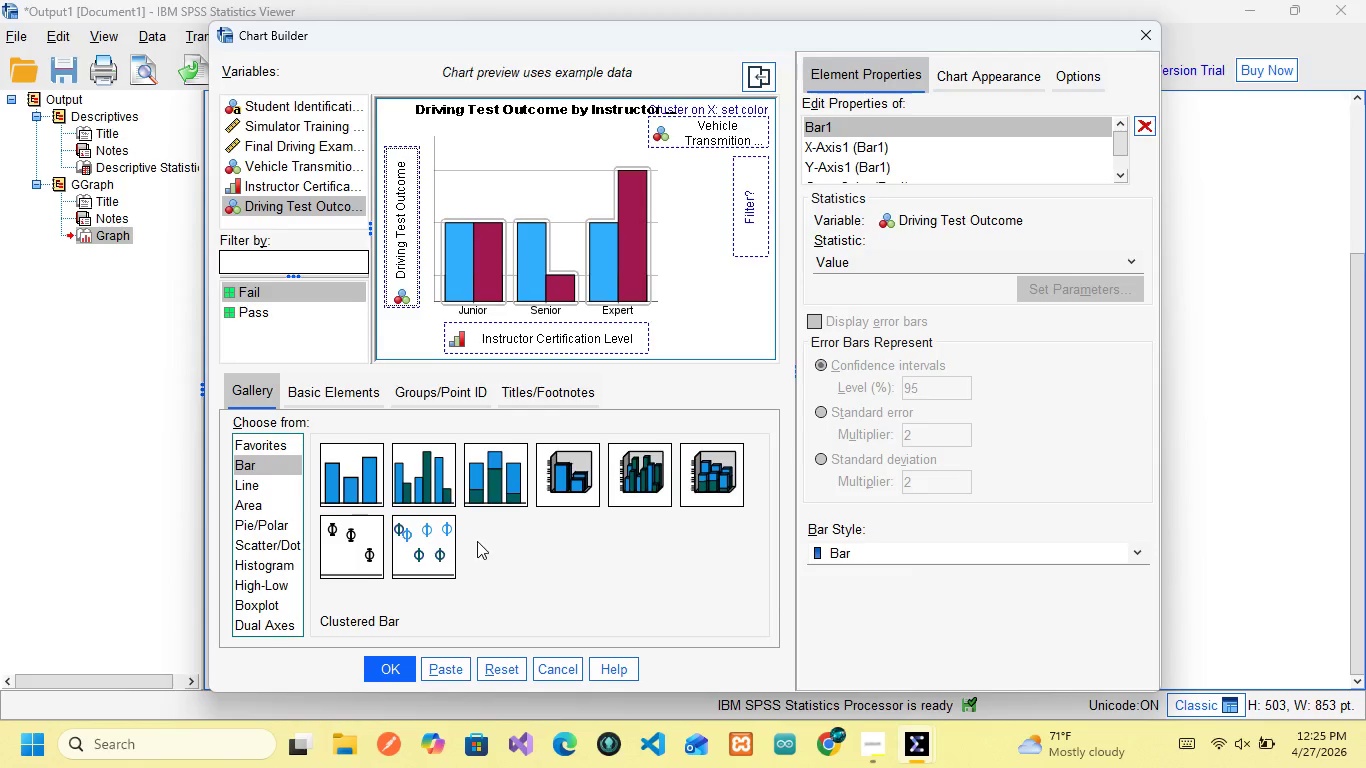 
left_click([444, 664])
 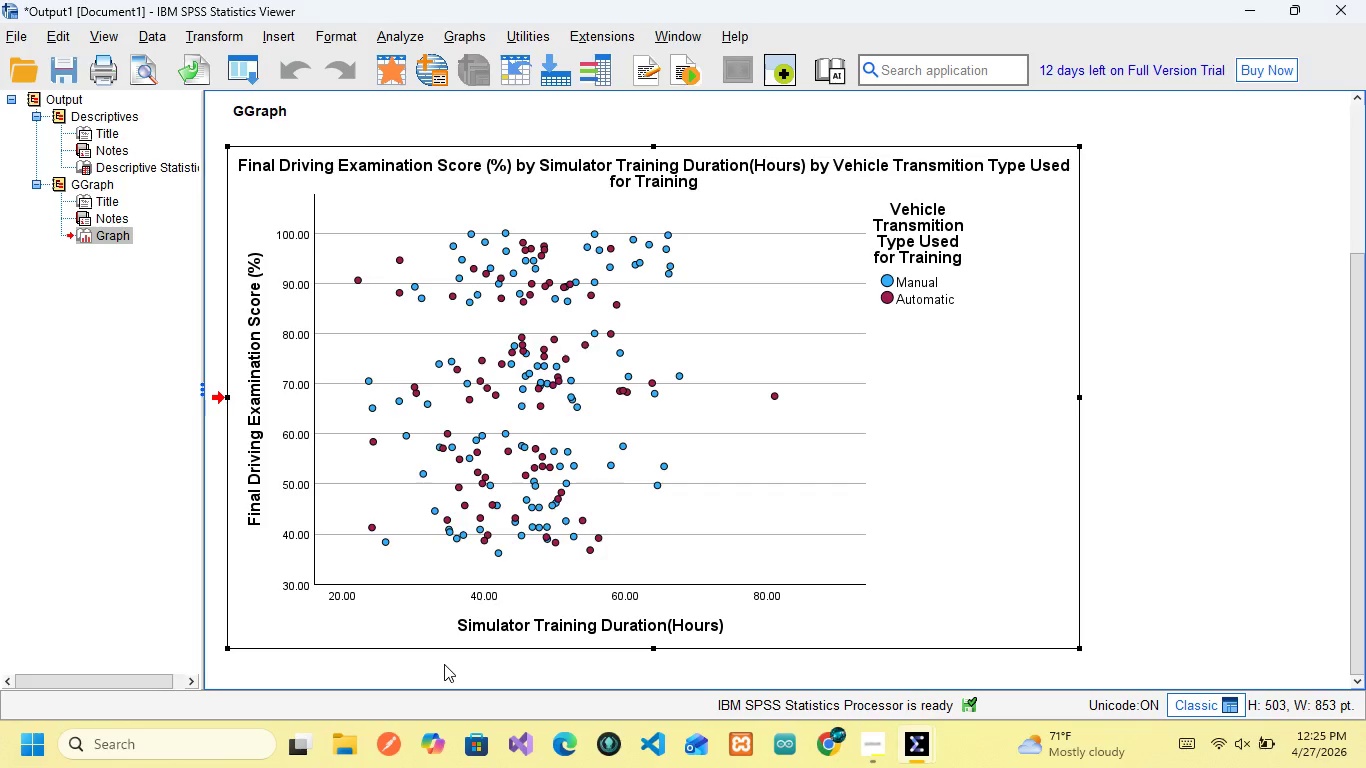 
wait(8.09)
 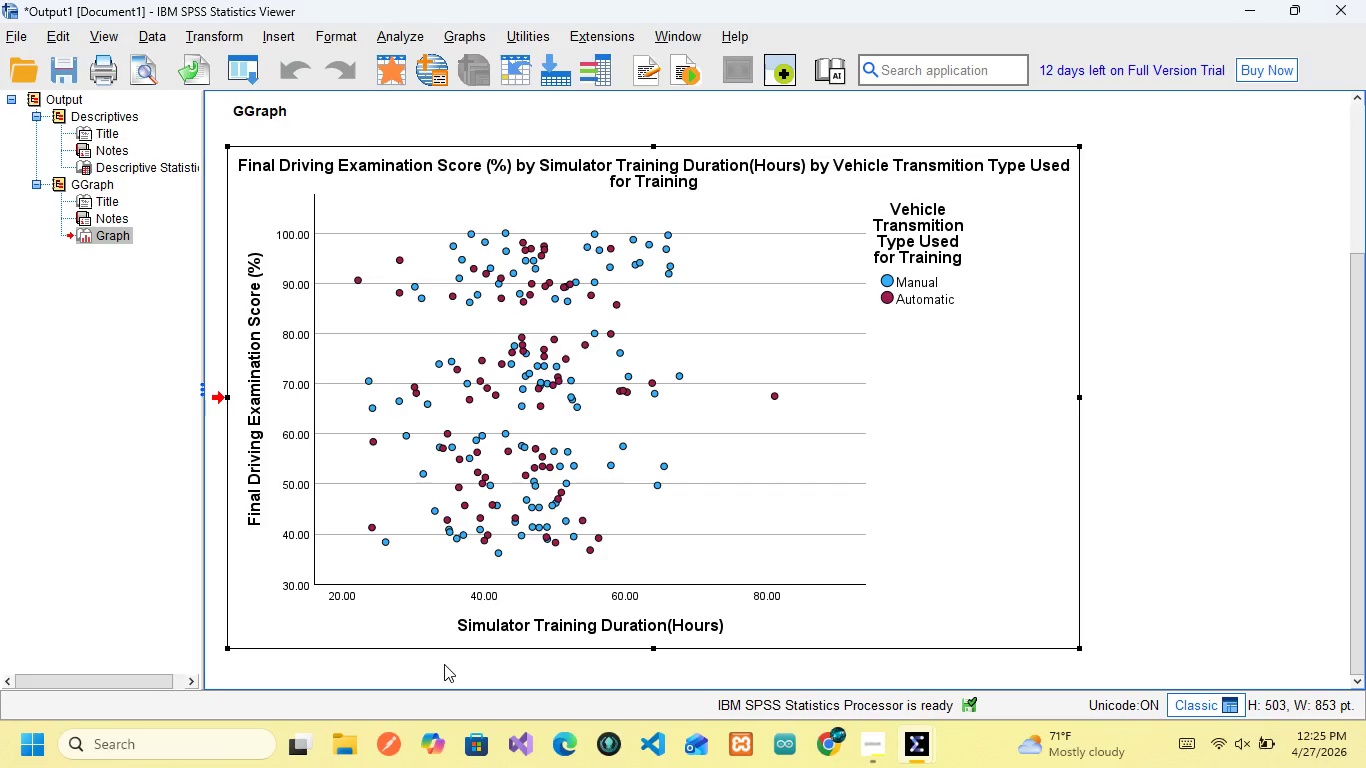 
left_click([924, 656])
 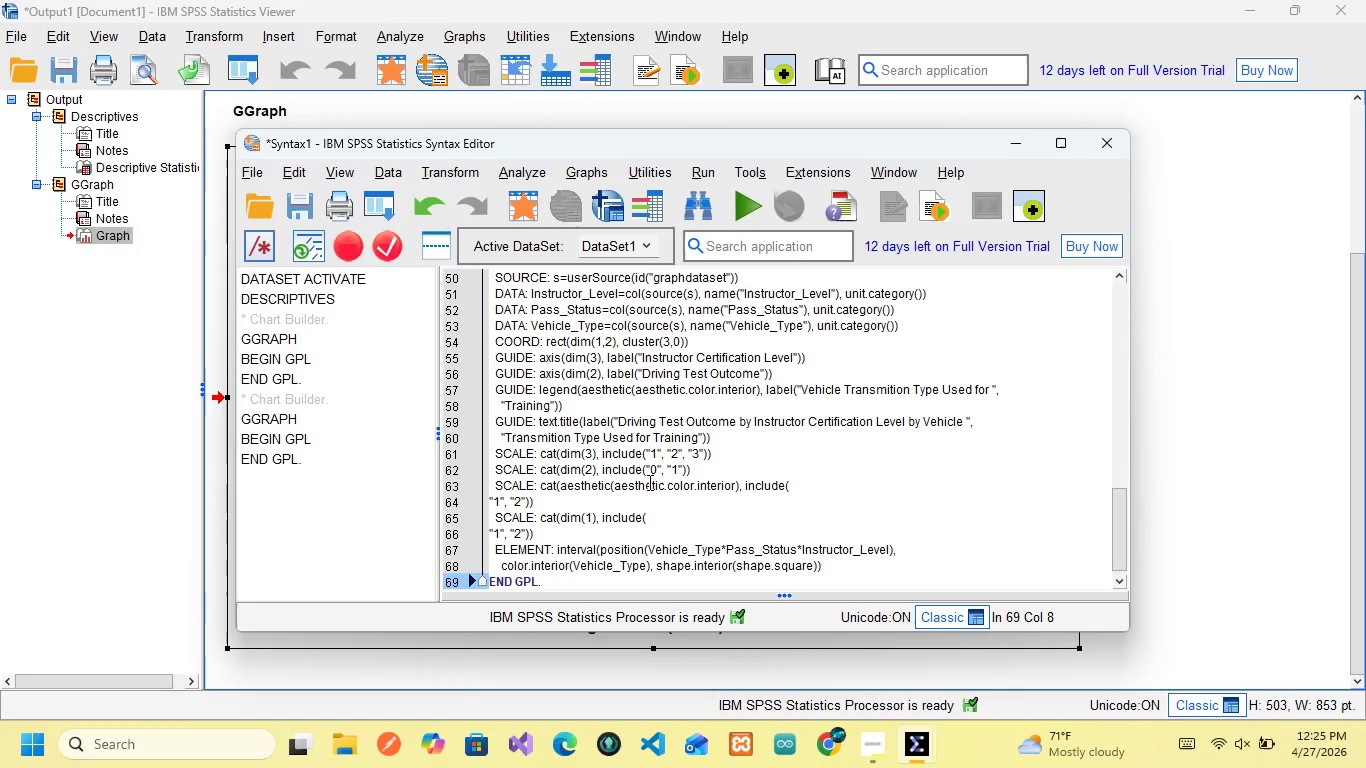 
scroll: coordinate [648, 482], scroll_direction: down, amount: 6.0
 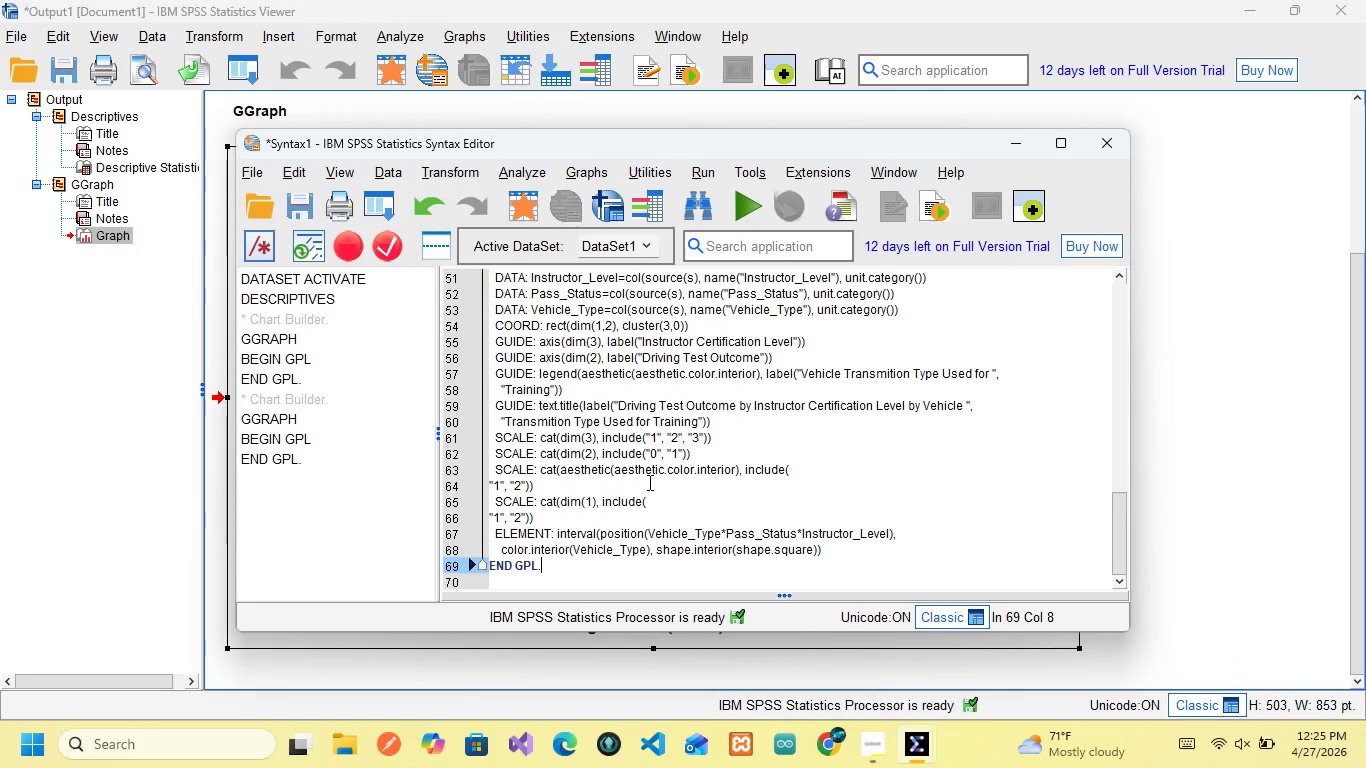 
scroll: coordinate [648, 482], scroll_direction: up, amount: 22.0
 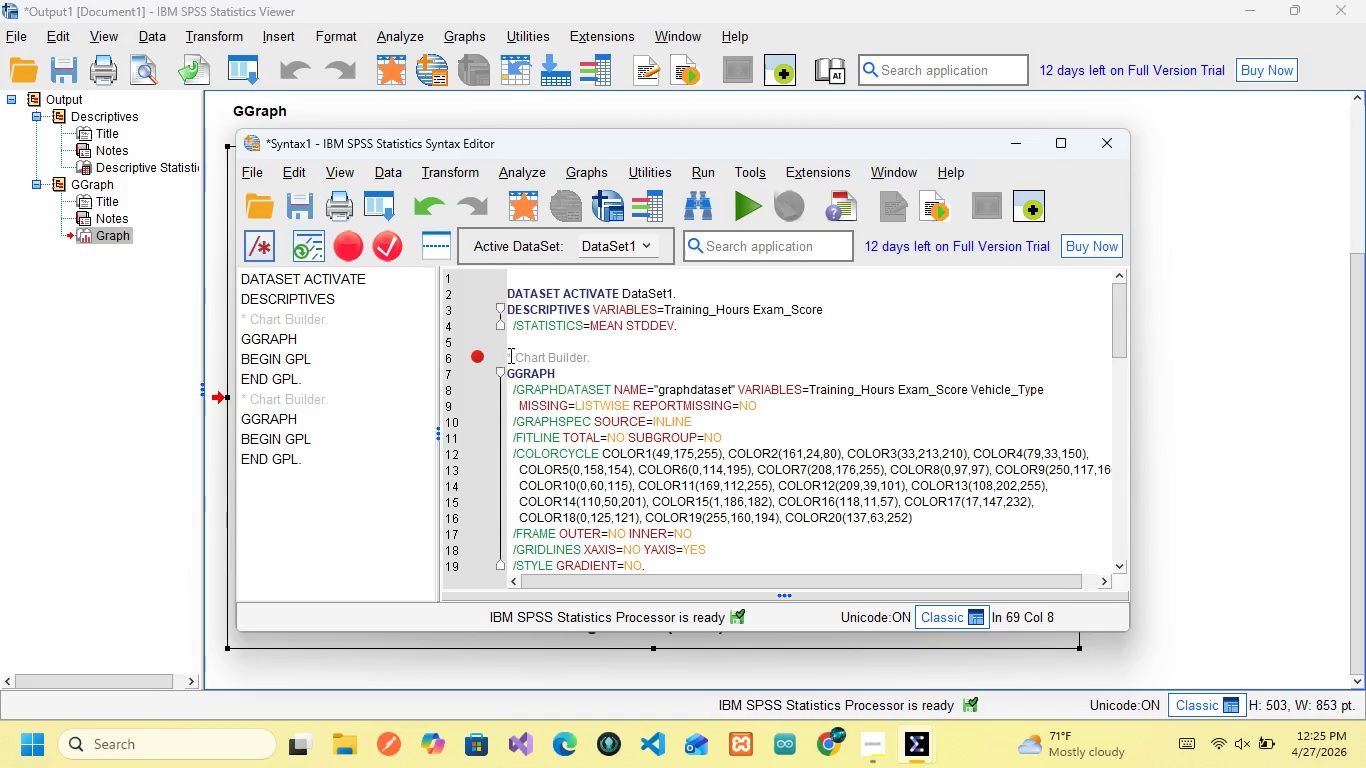 
scroll: coordinate [555, 456], scroll_direction: down, amount: 8.0
 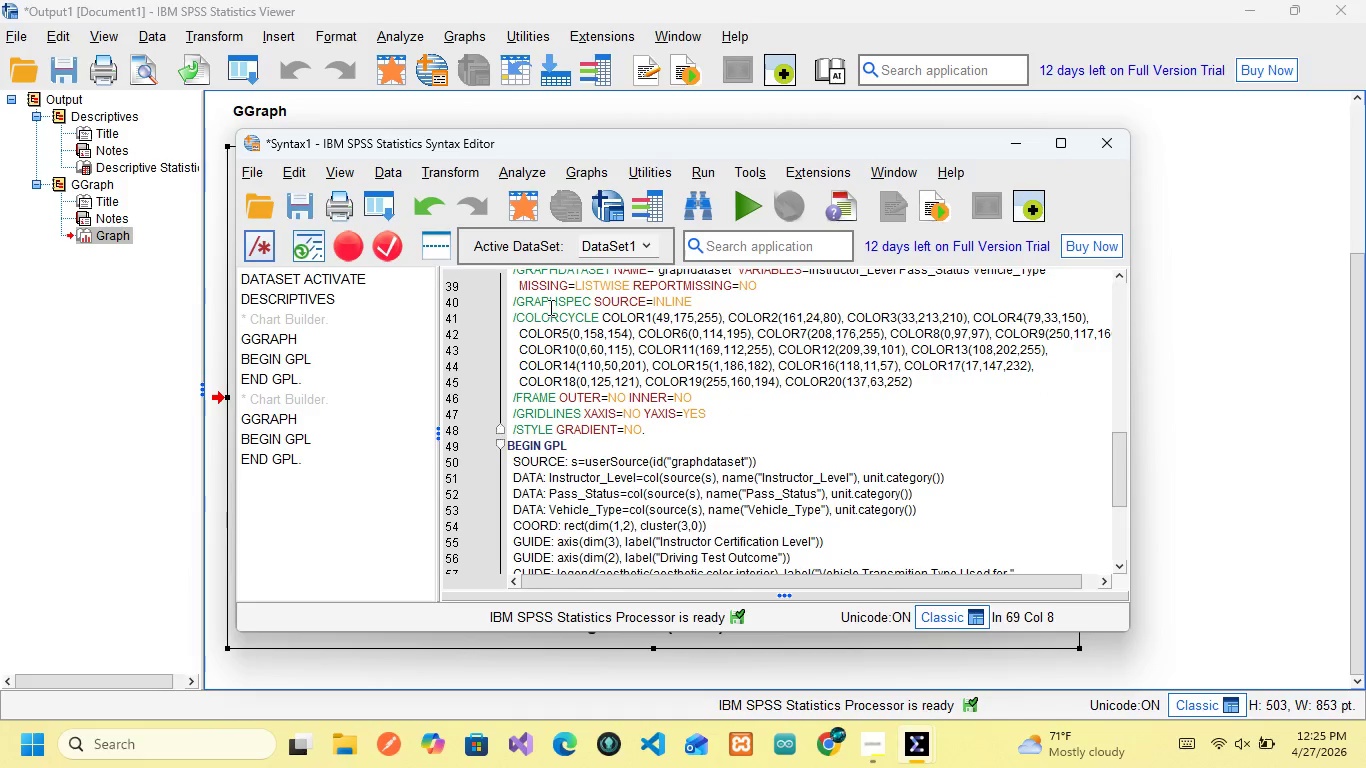 
scroll: coordinate [549, 307], scroll_direction: up, amount: 2.0
 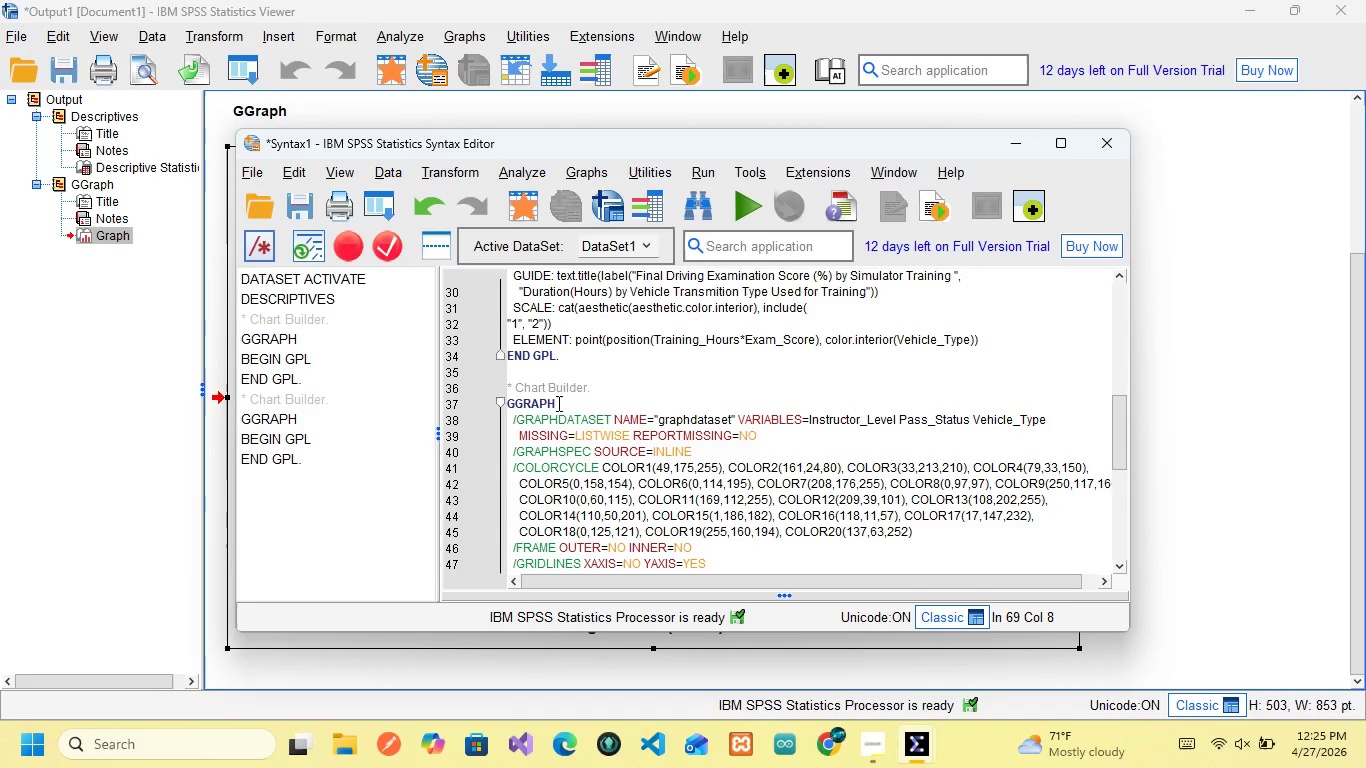 
wait(5.36)
 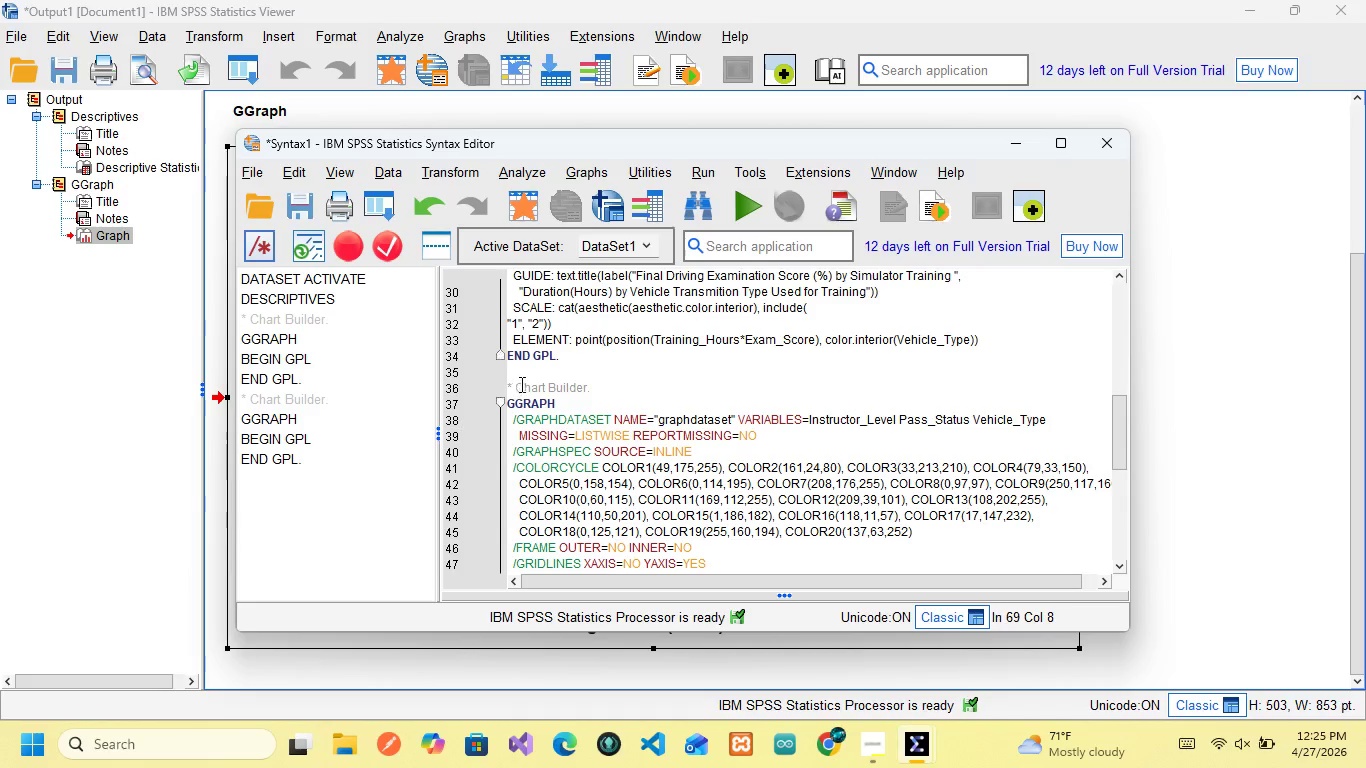 
scroll: coordinate [577, 448], scroll_direction: down, amount: 6.0
 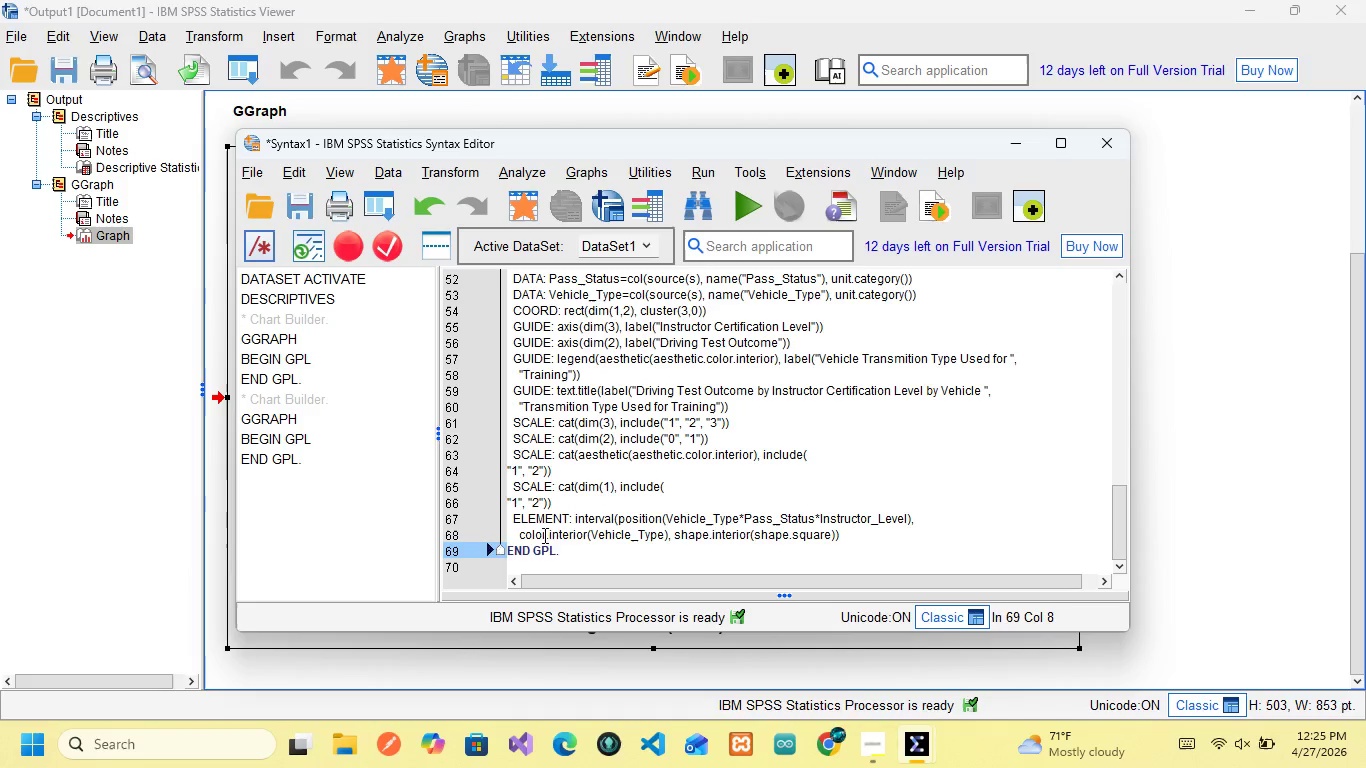 
scroll: coordinate [545, 547], scroll_direction: up, amount: 1.0
 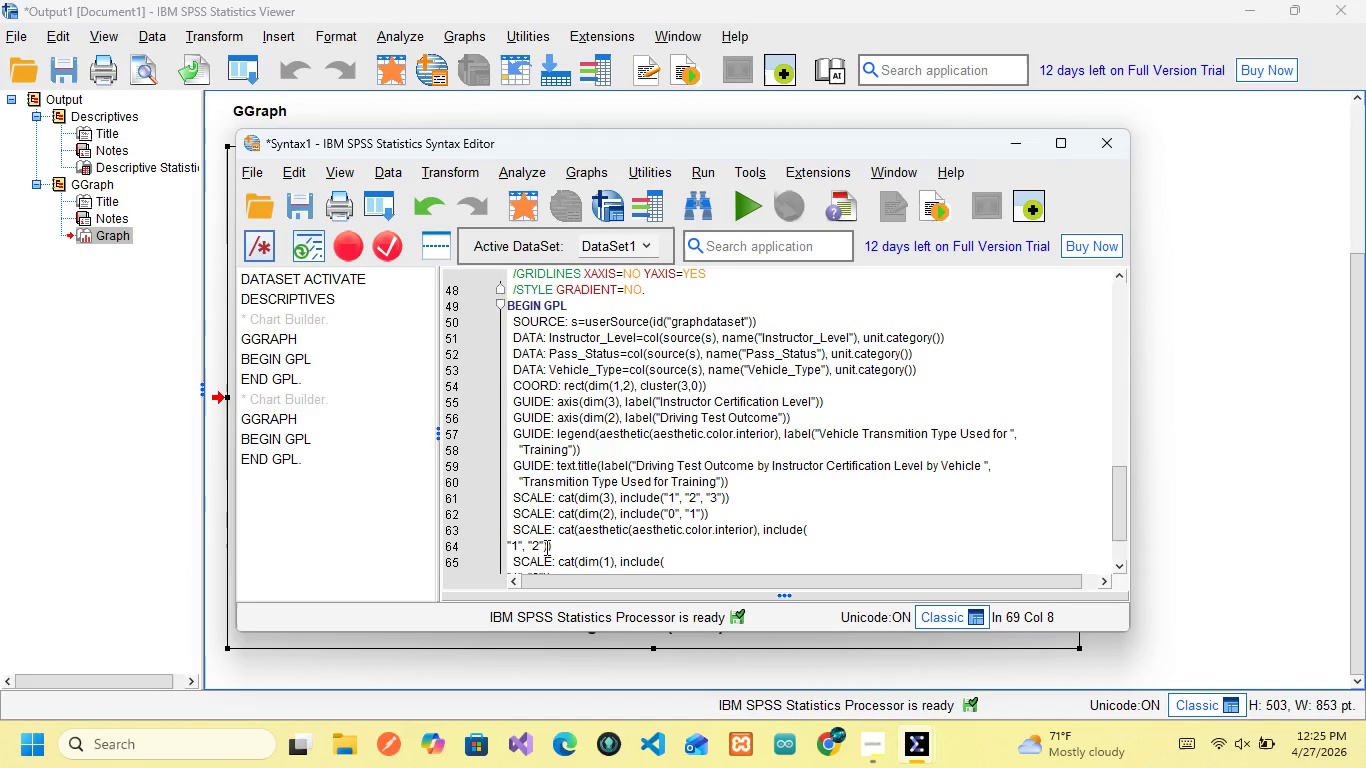 
scroll: coordinate [545, 547], scroll_direction: none, amount: 0.0
 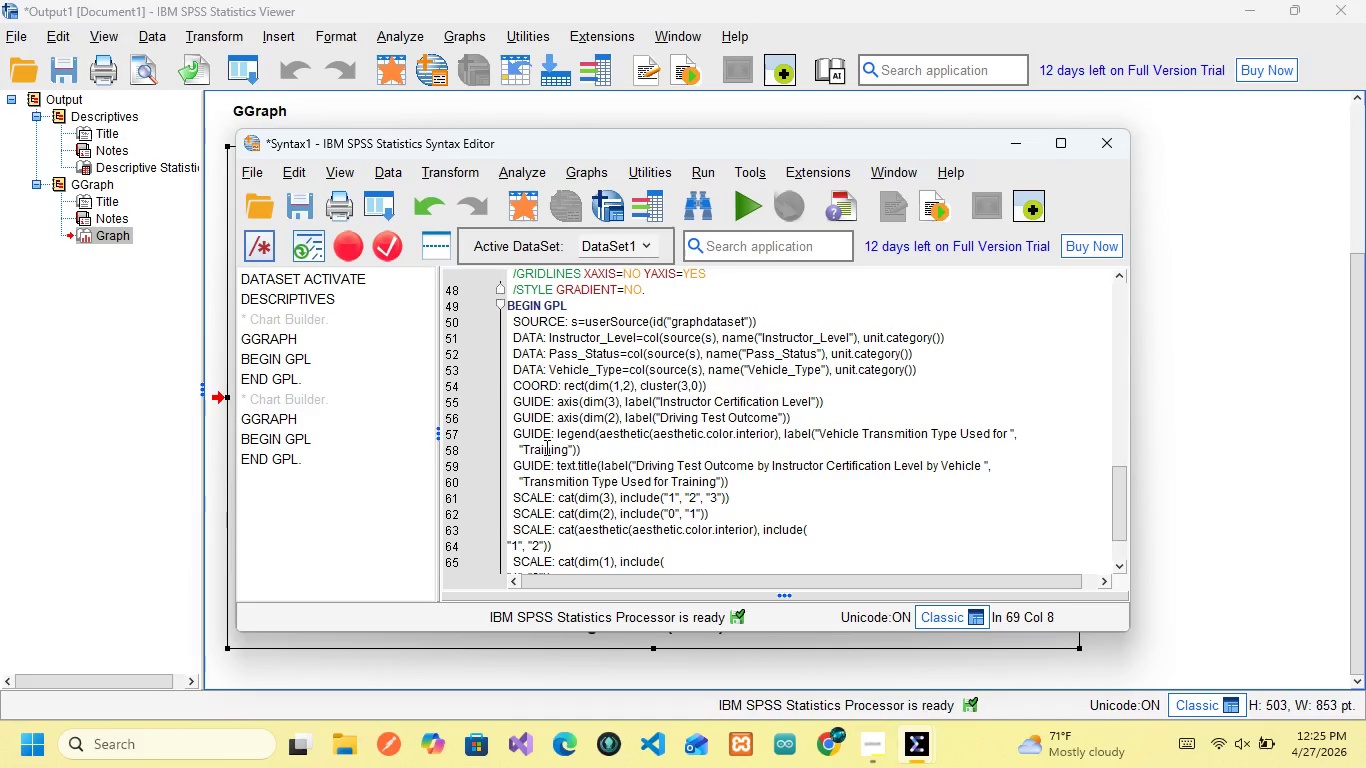 
scroll: coordinate [545, 447], scroll_direction: up, amount: 2.0
 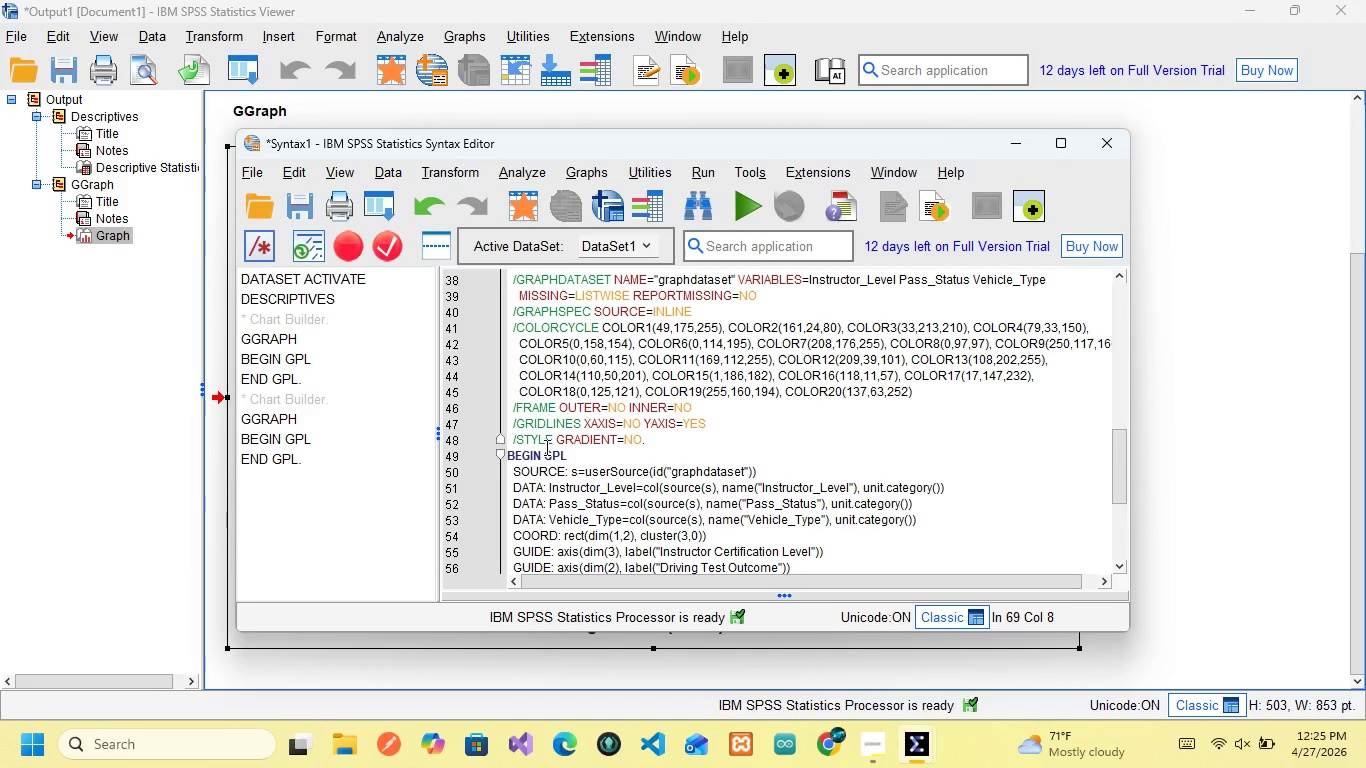 
scroll: coordinate [545, 447], scroll_direction: none, amount: 0.0
 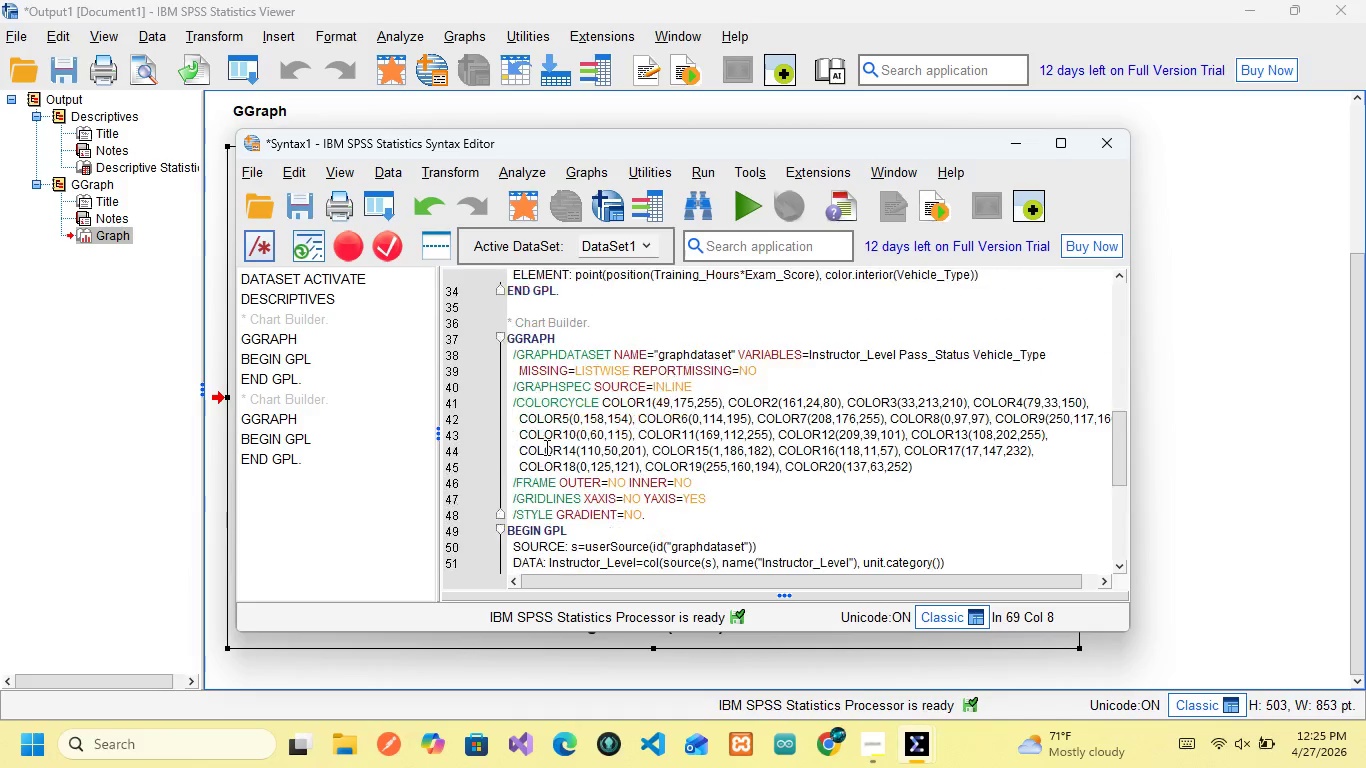 
scroll: coordinate [545, 447], scroll_direction: up, amount: 1.0
 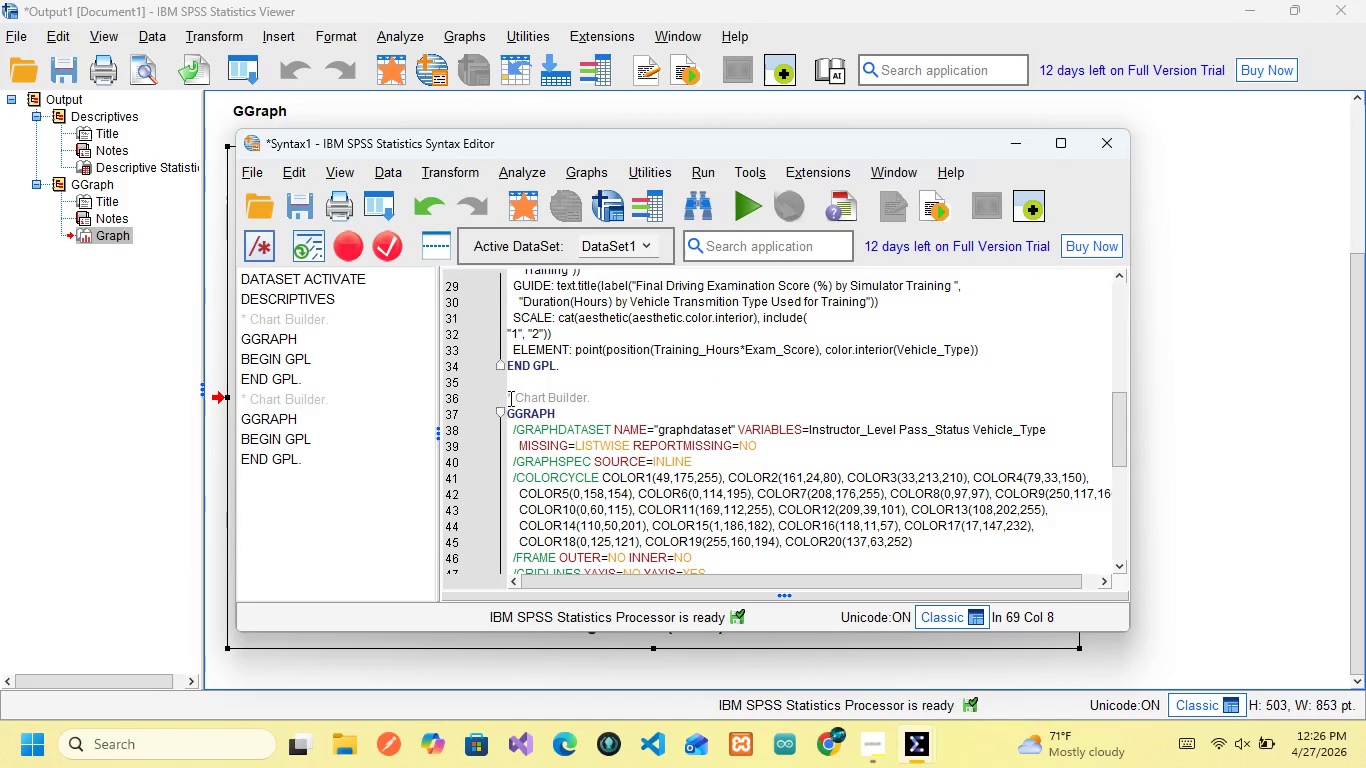 
wait(5.94)
 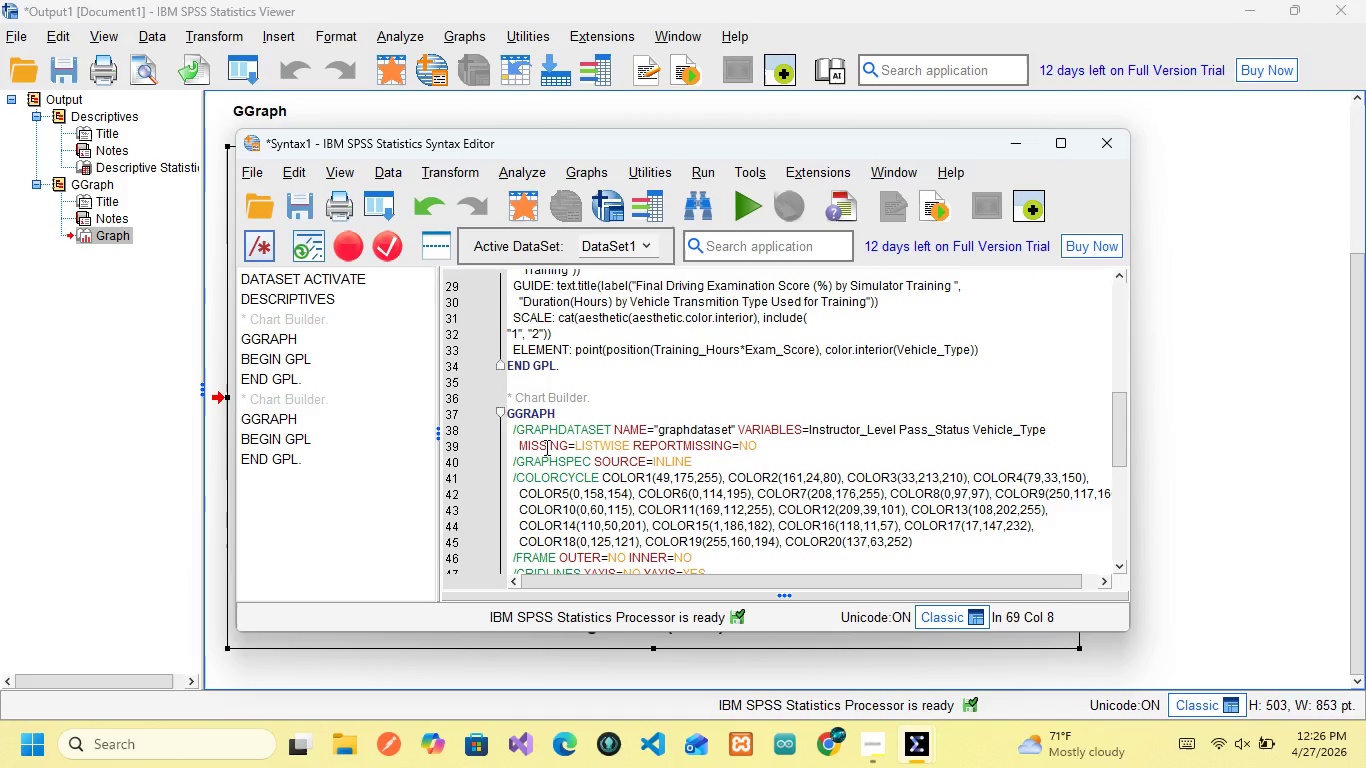 
left_click_drag(start_coordinate=[507, 395], to_coordinate=[570, 551])
 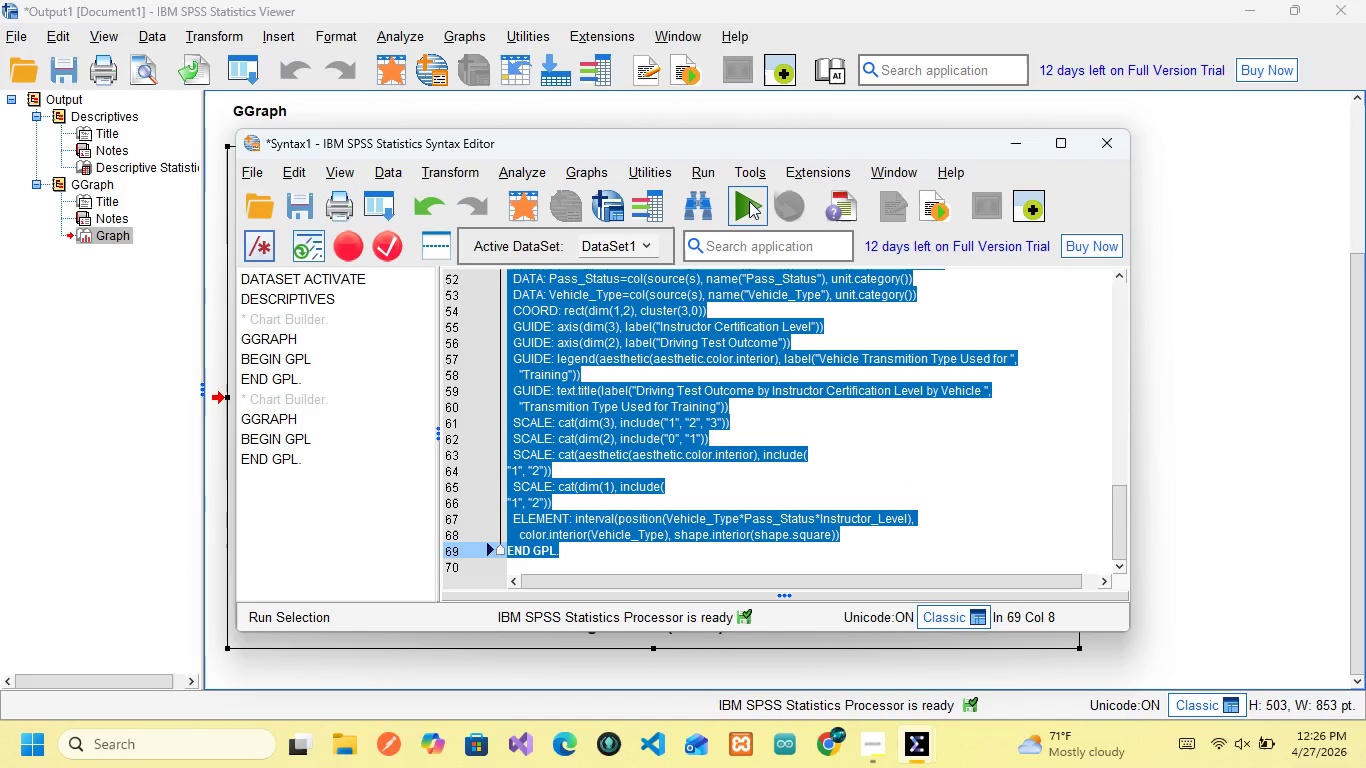 
wait(5.83)
 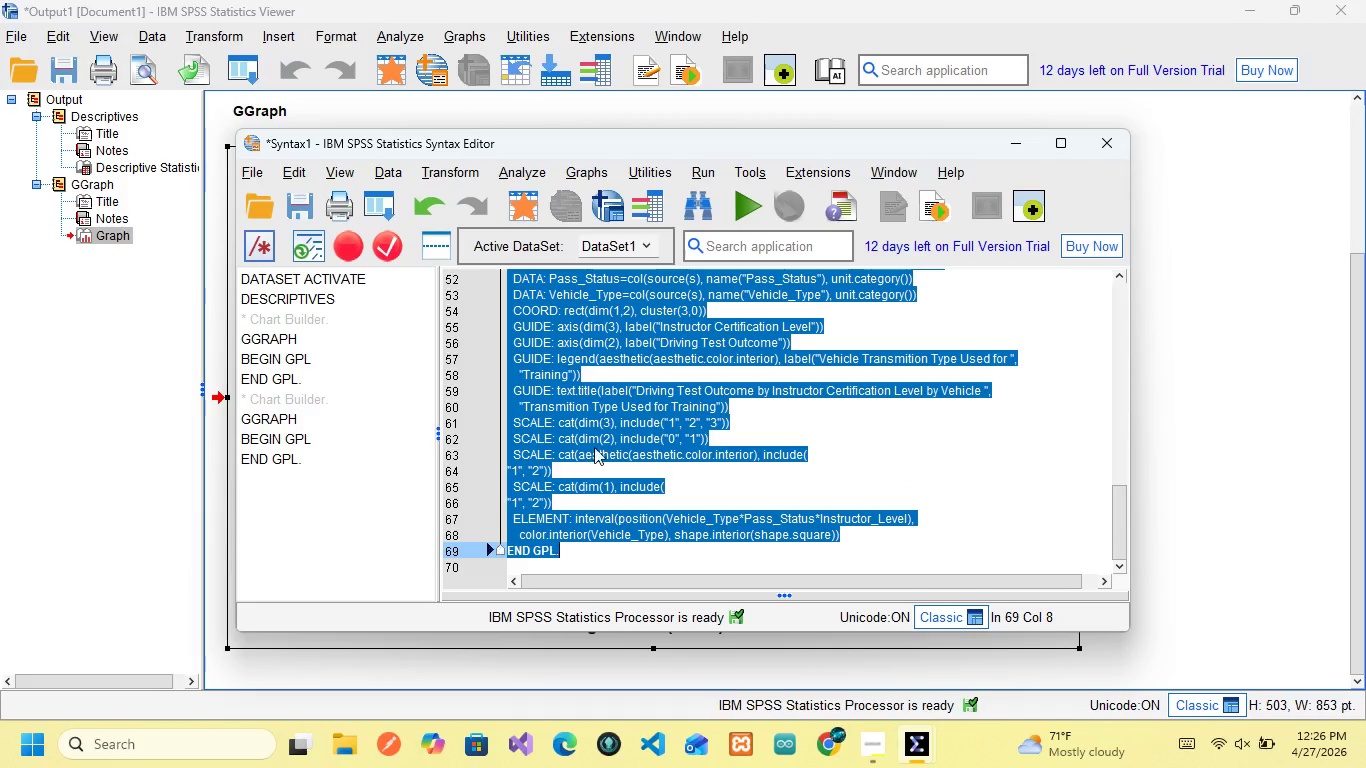 
left_click([749, 201])
 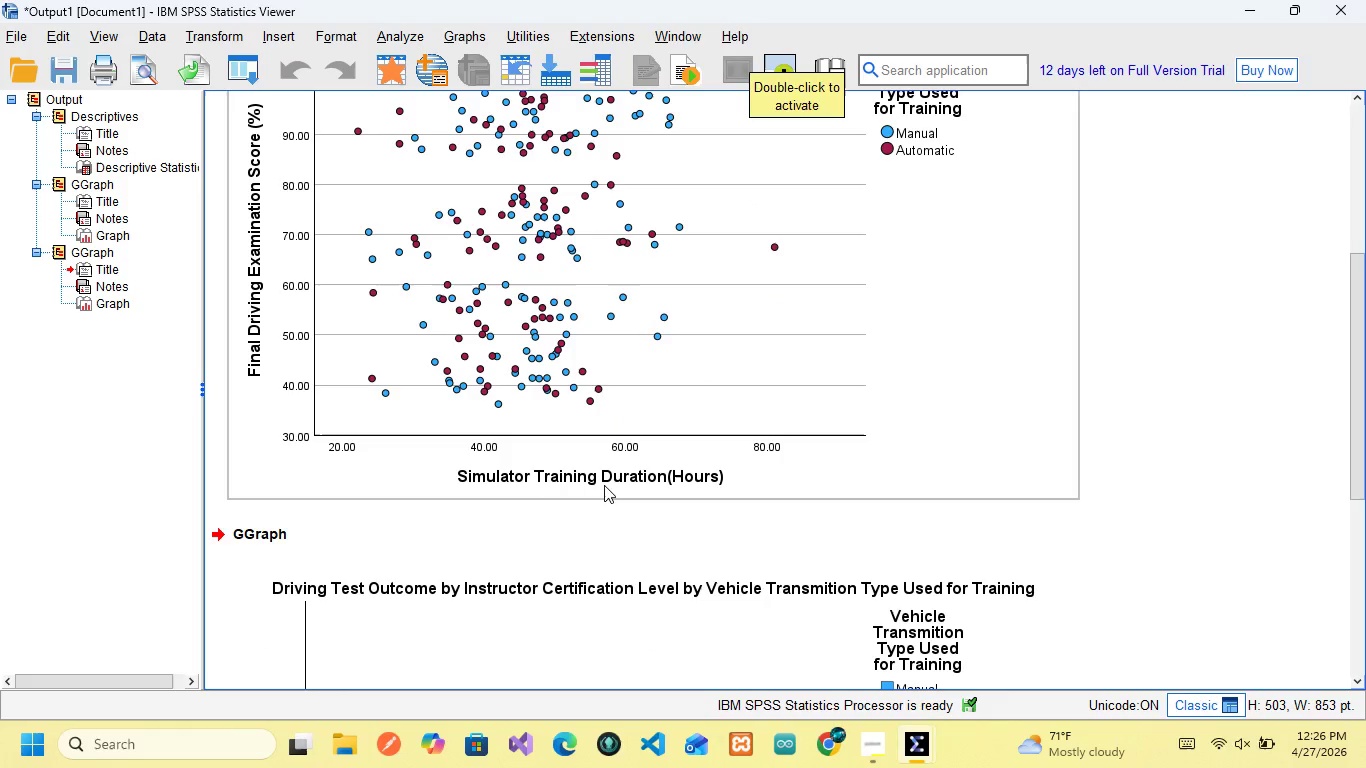 
scroll: coordinate [461, 493], scroll_direction: down, amount: 5.0
 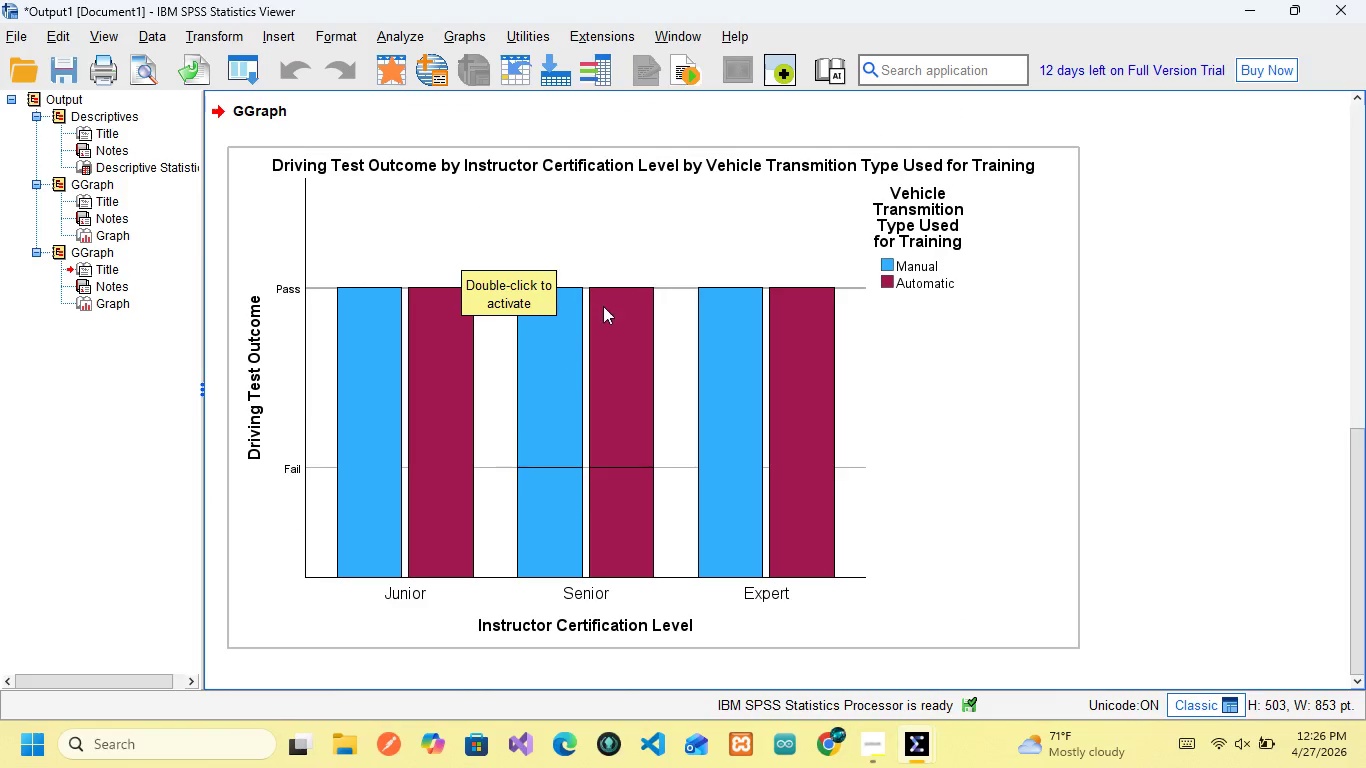 
scroll: coordinate [608, 322], scroll_direction: up, amount: 2.0
 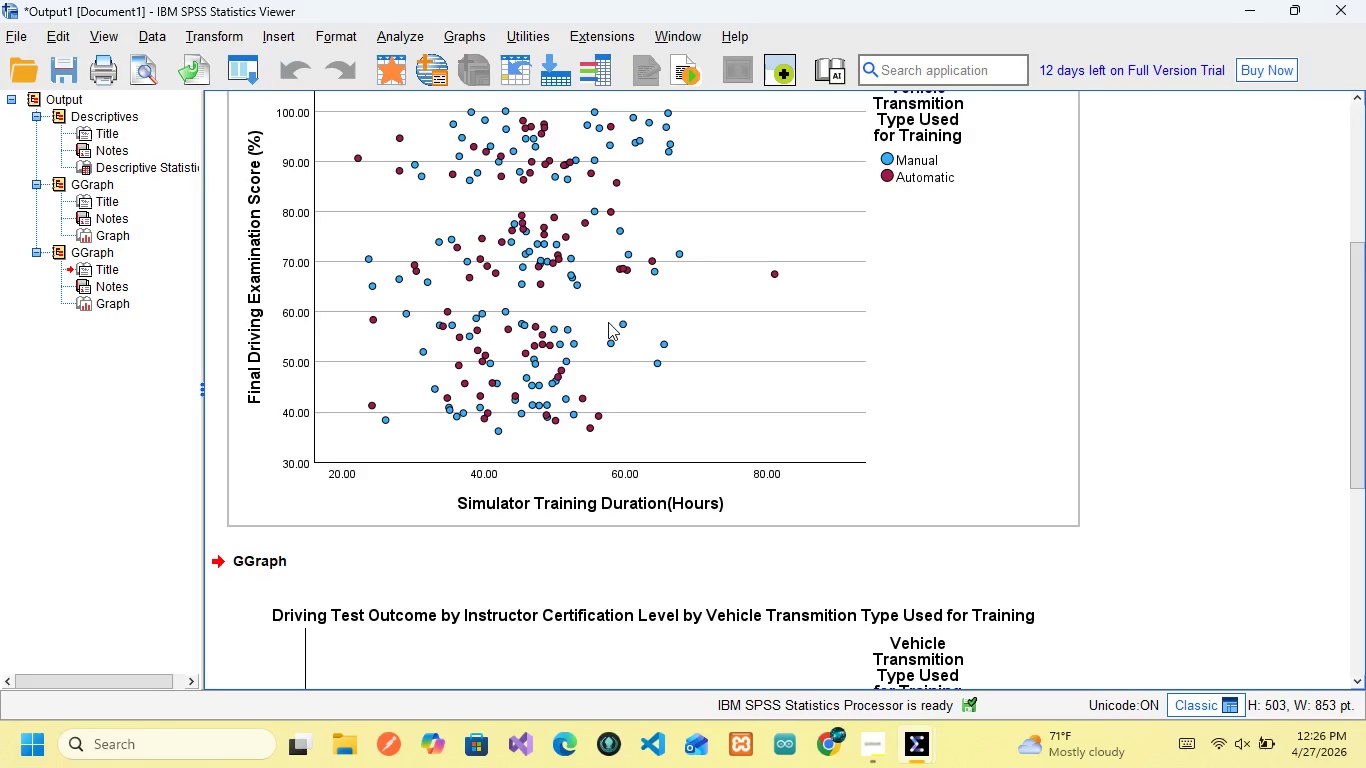 
scroll: coordinate [608, 322], scroll_direction: down, amount: 1.0
 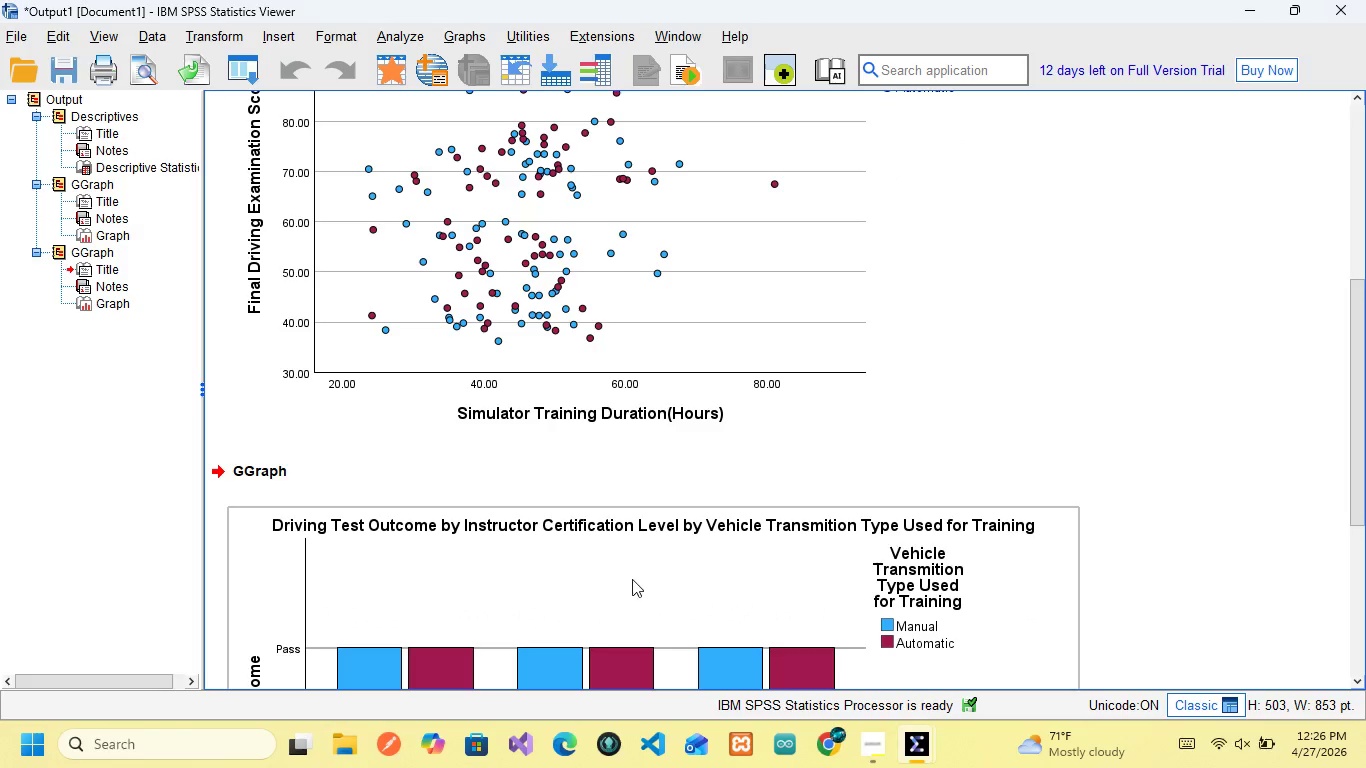 
mouse_move([659, 597])
 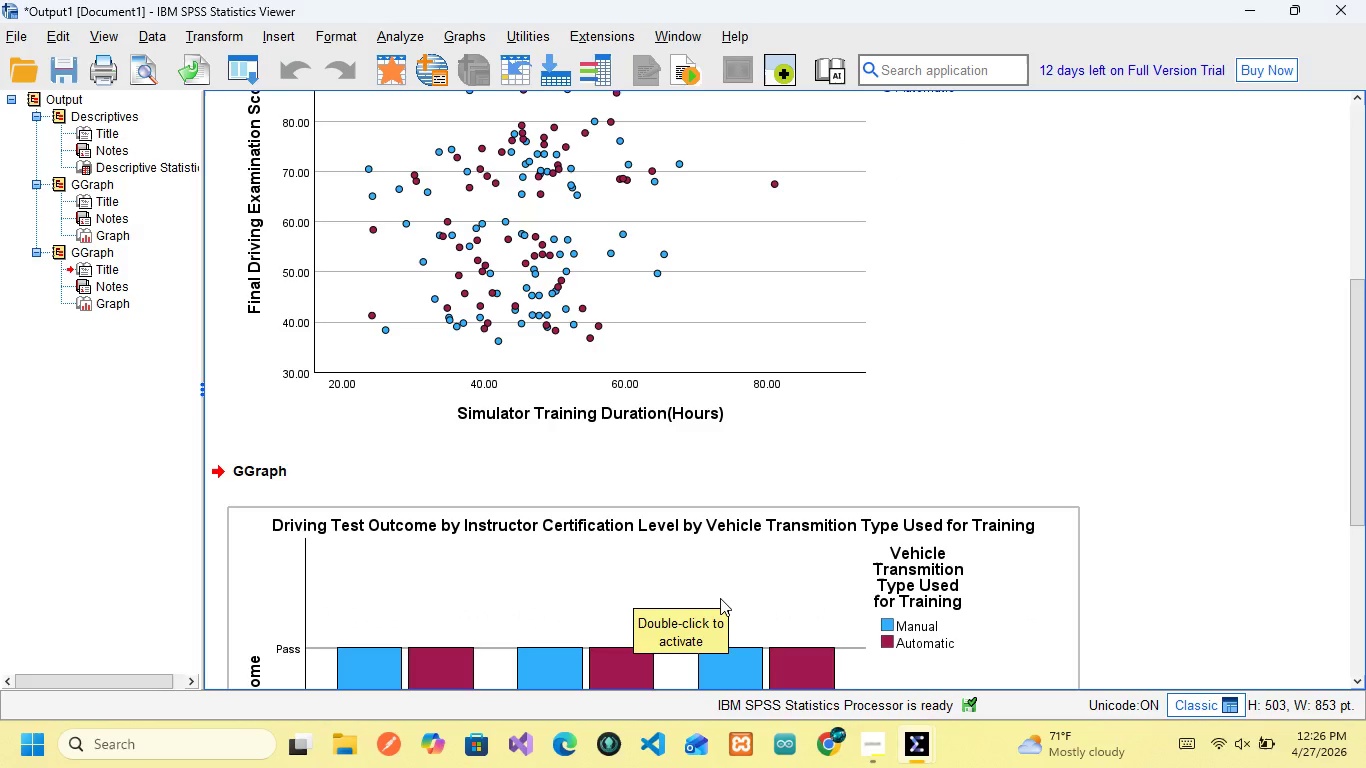 
scroll: coordinate [720, 598], scroll_direction: up, amount: 2.0
 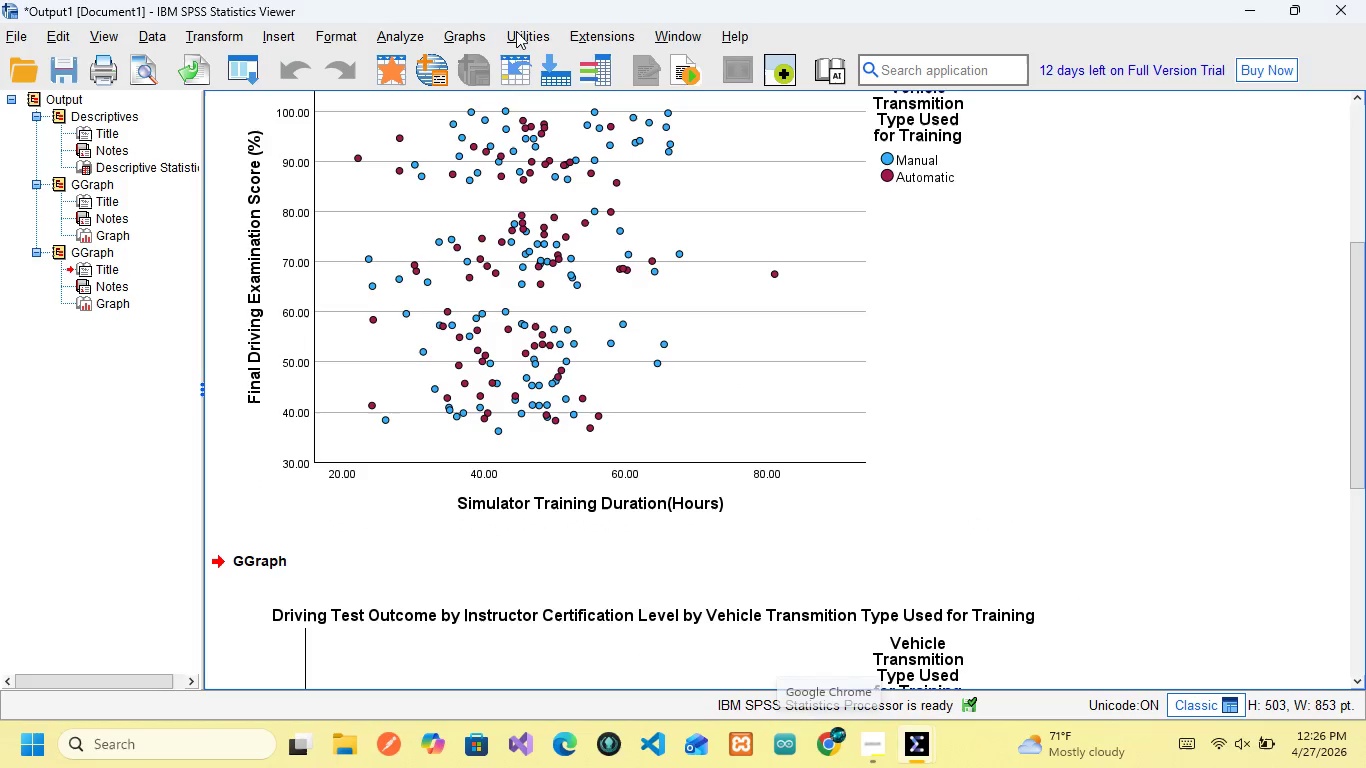 
left_click([470, 35])
 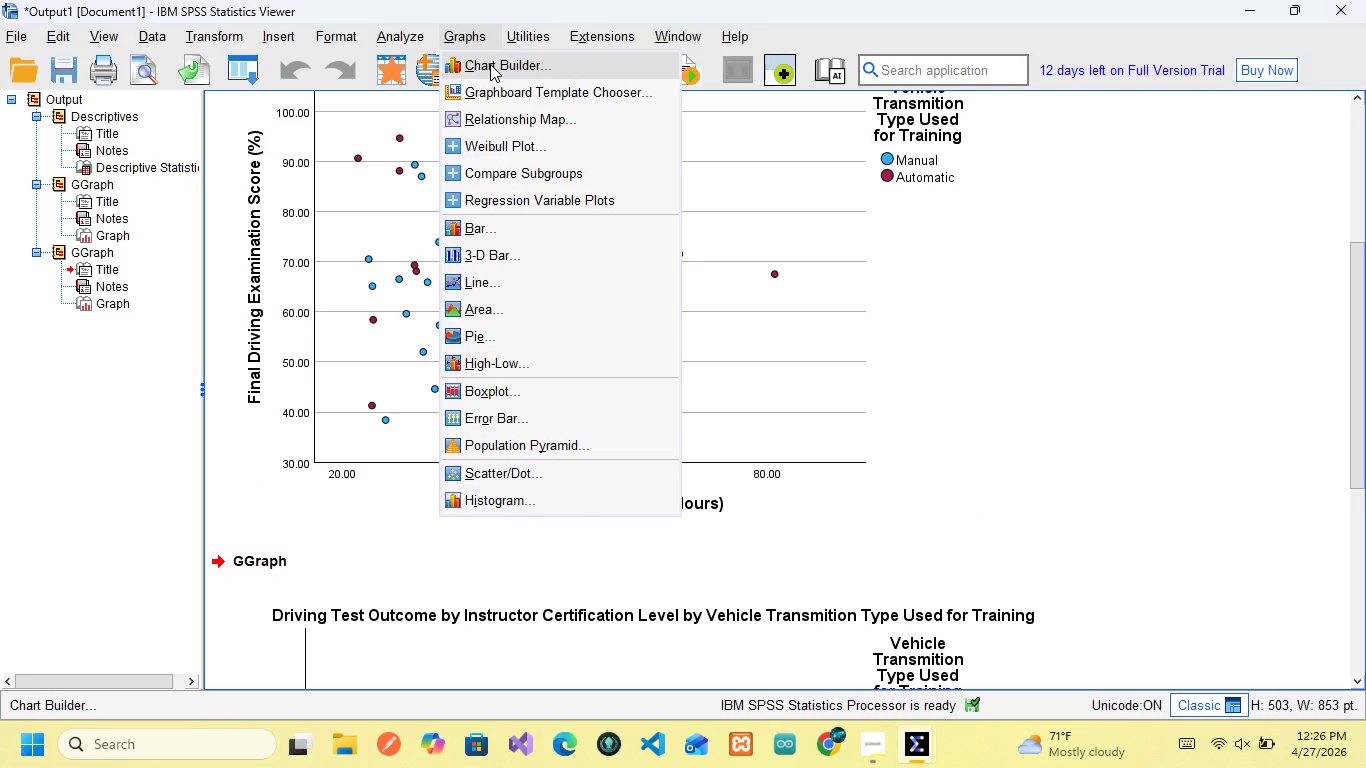 
left_click([490, 64])
 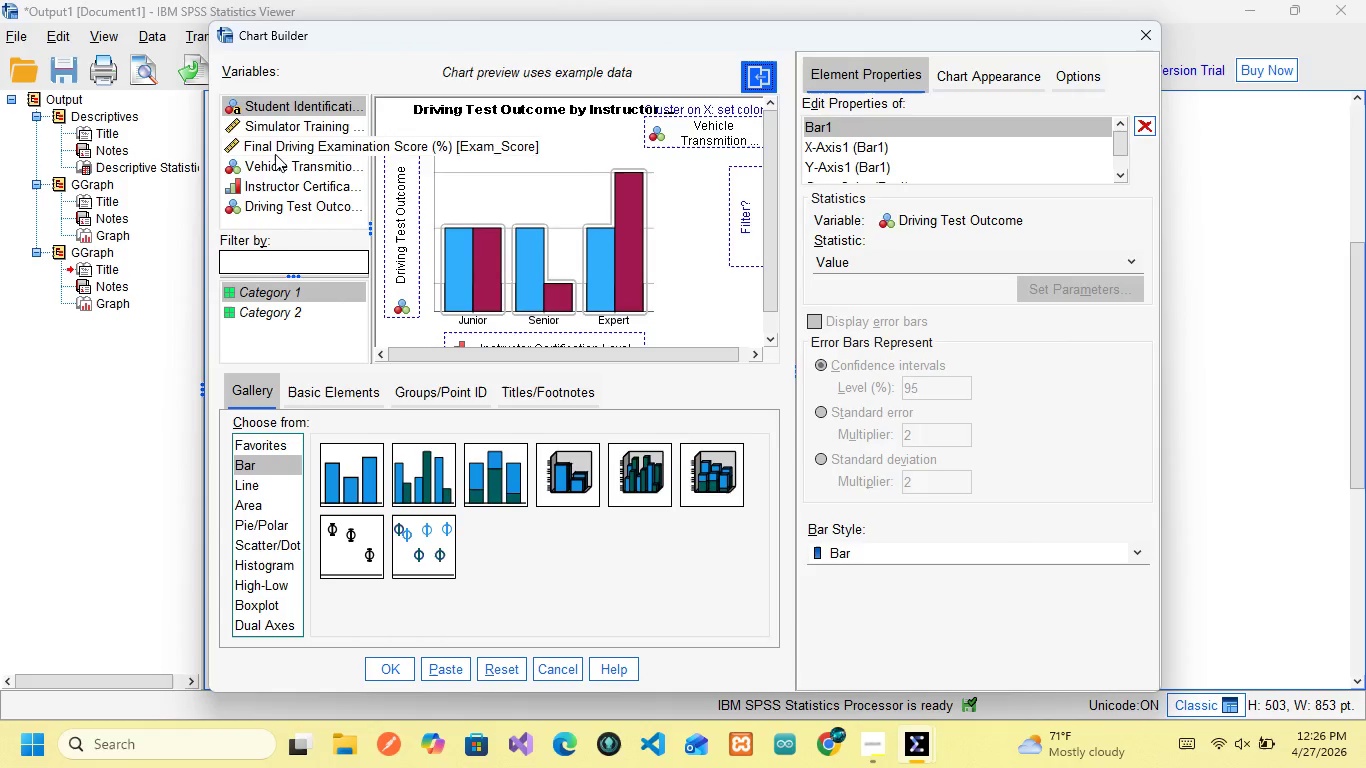 
wait(12.06)
 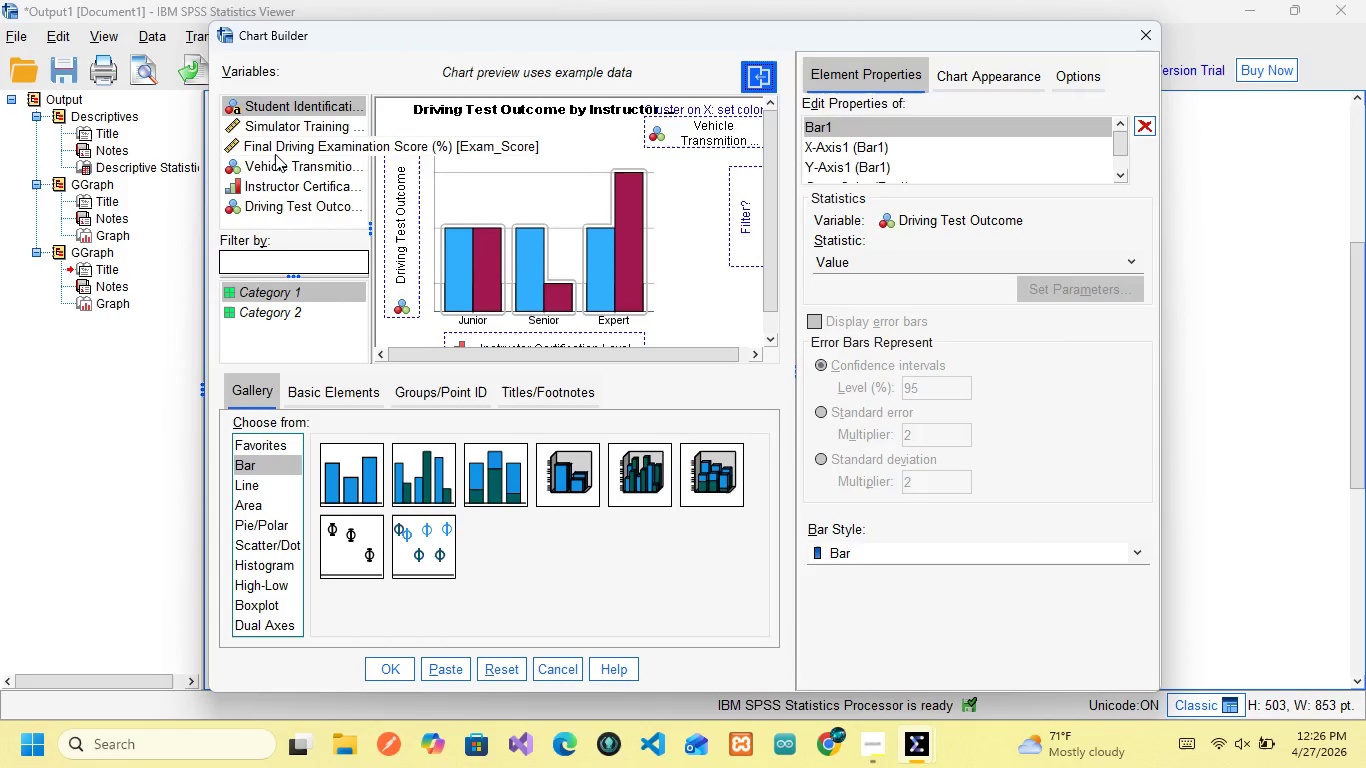 
left_click_drag(start_coordinate=[270, 147], to_coordinate=[395, 238])
 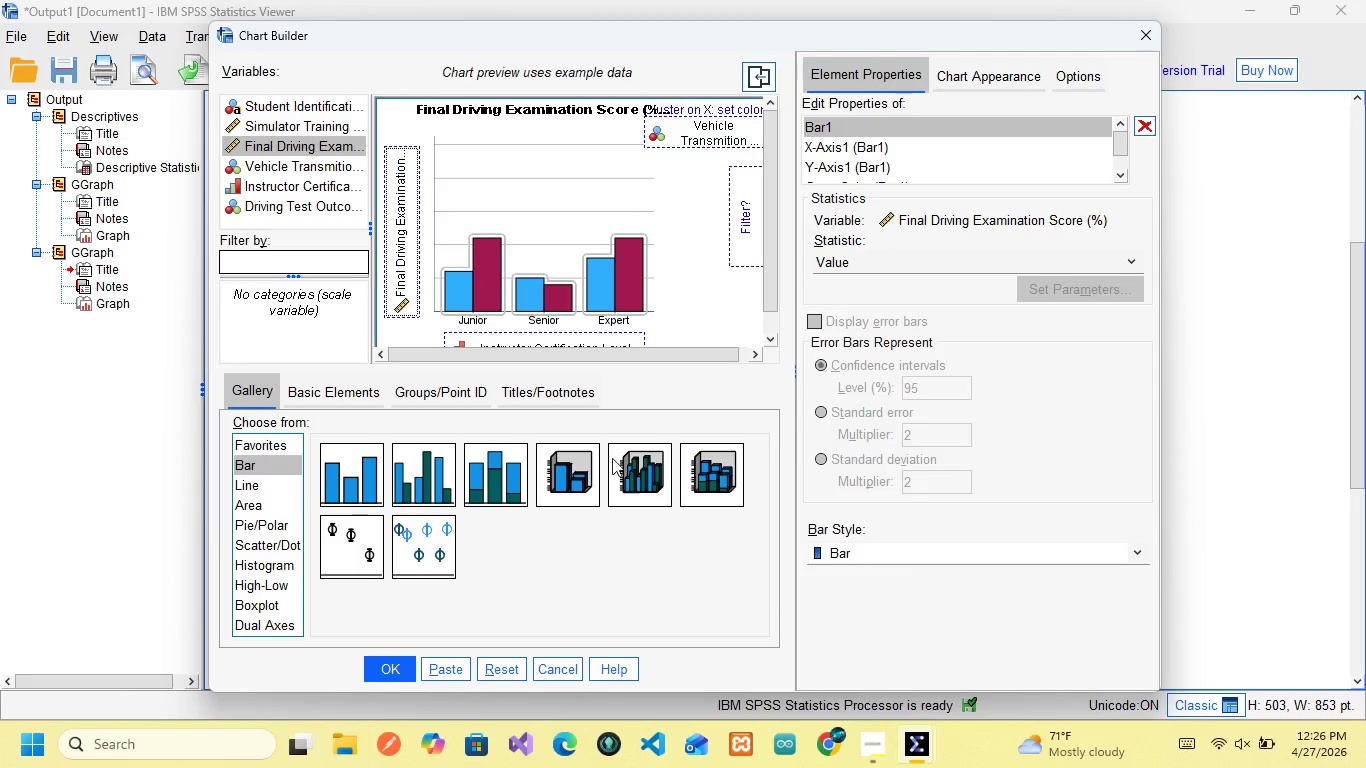 
wait(8.94)
 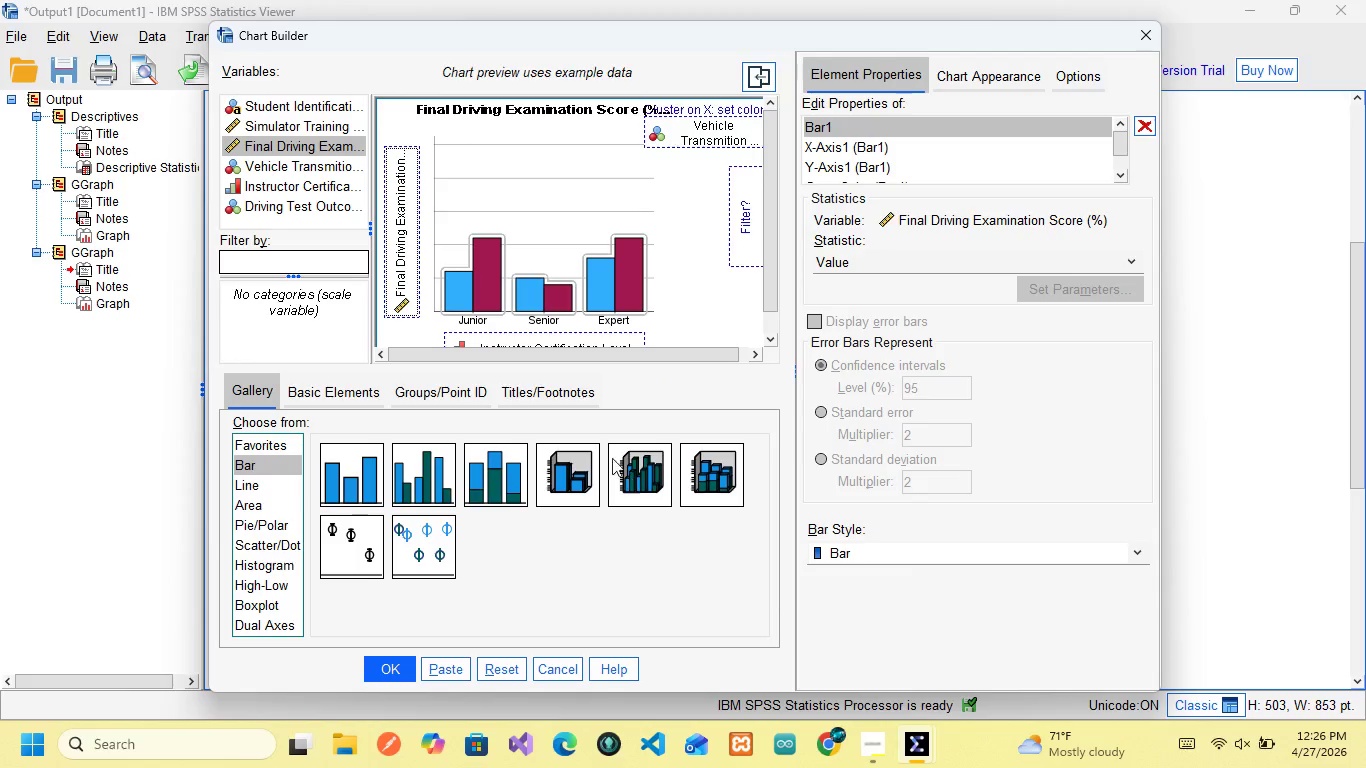 
left_click([447, 667])
 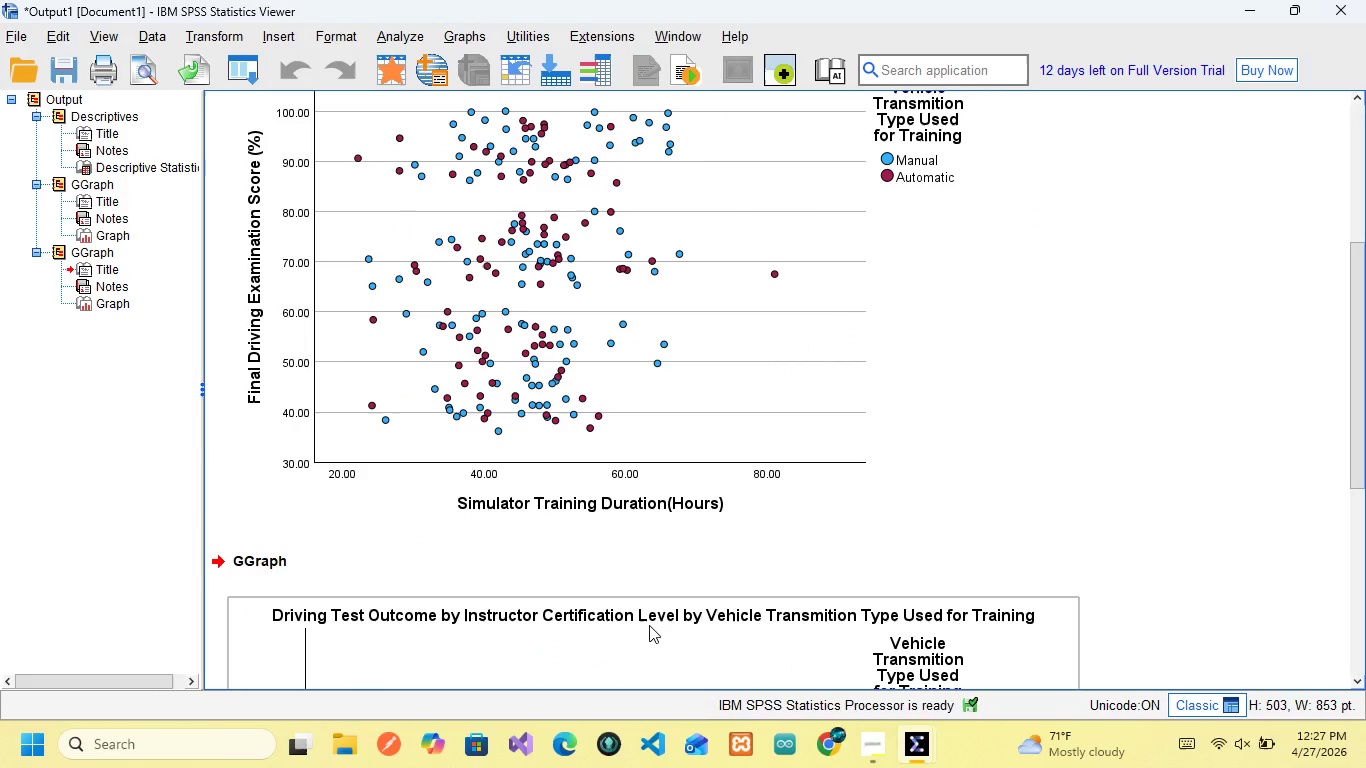 
wait(9.11)
 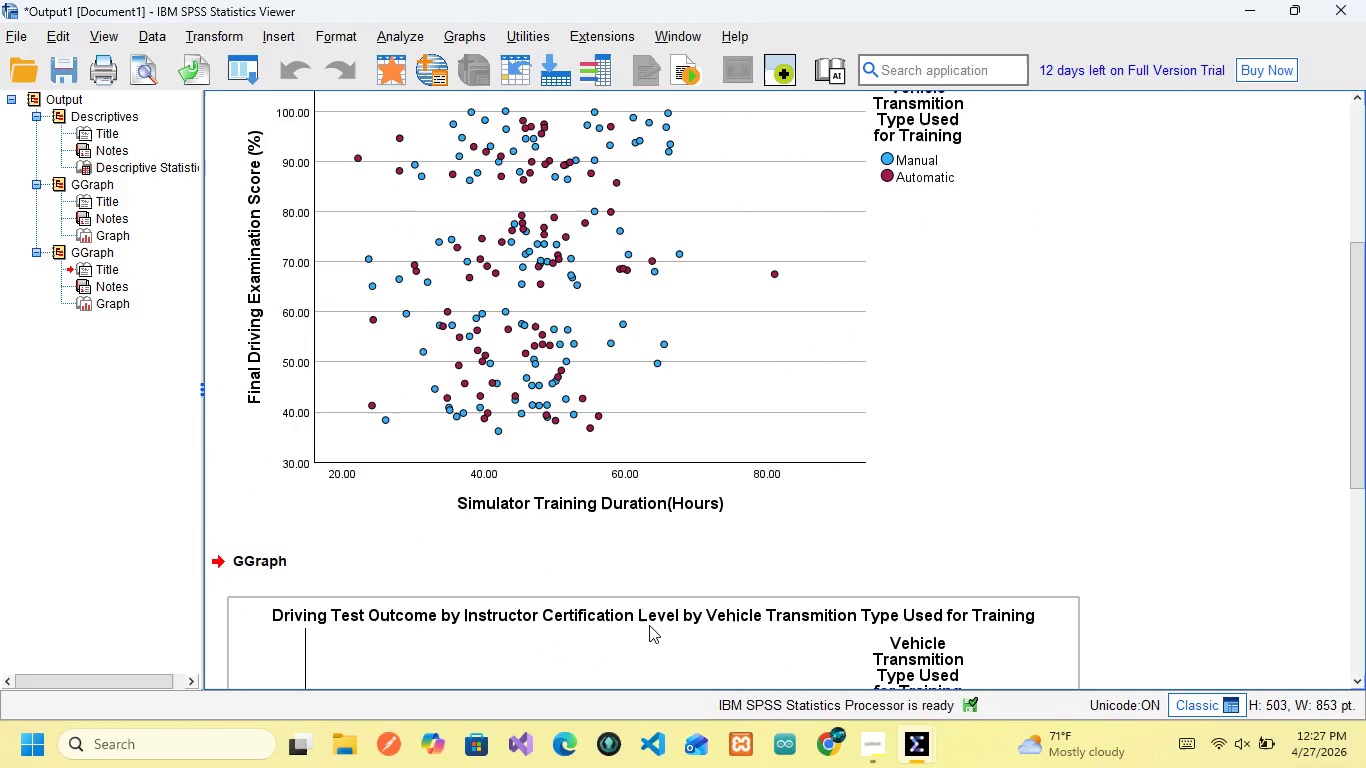 
left_click([937, 632])
 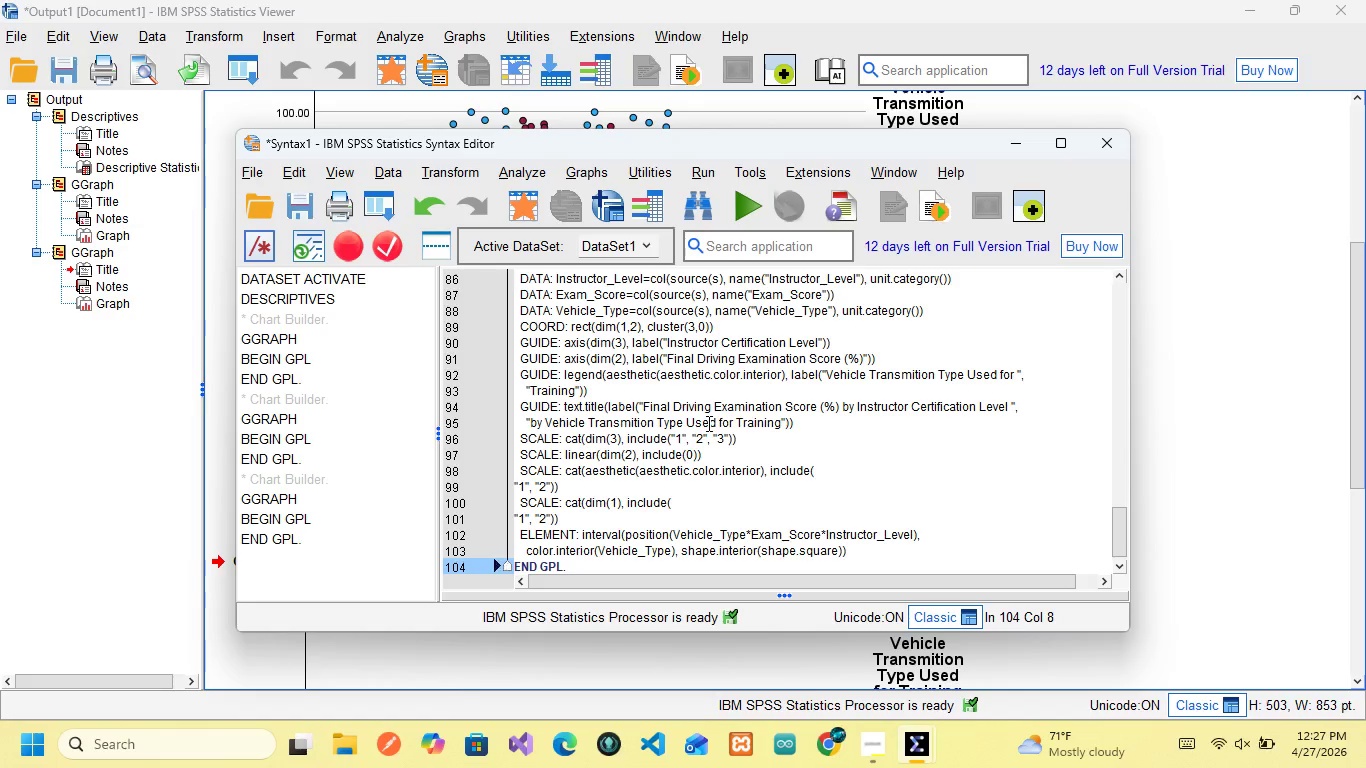 
scroll: coordinate [707, 423], scroll_direction: down, amount: 1.0
 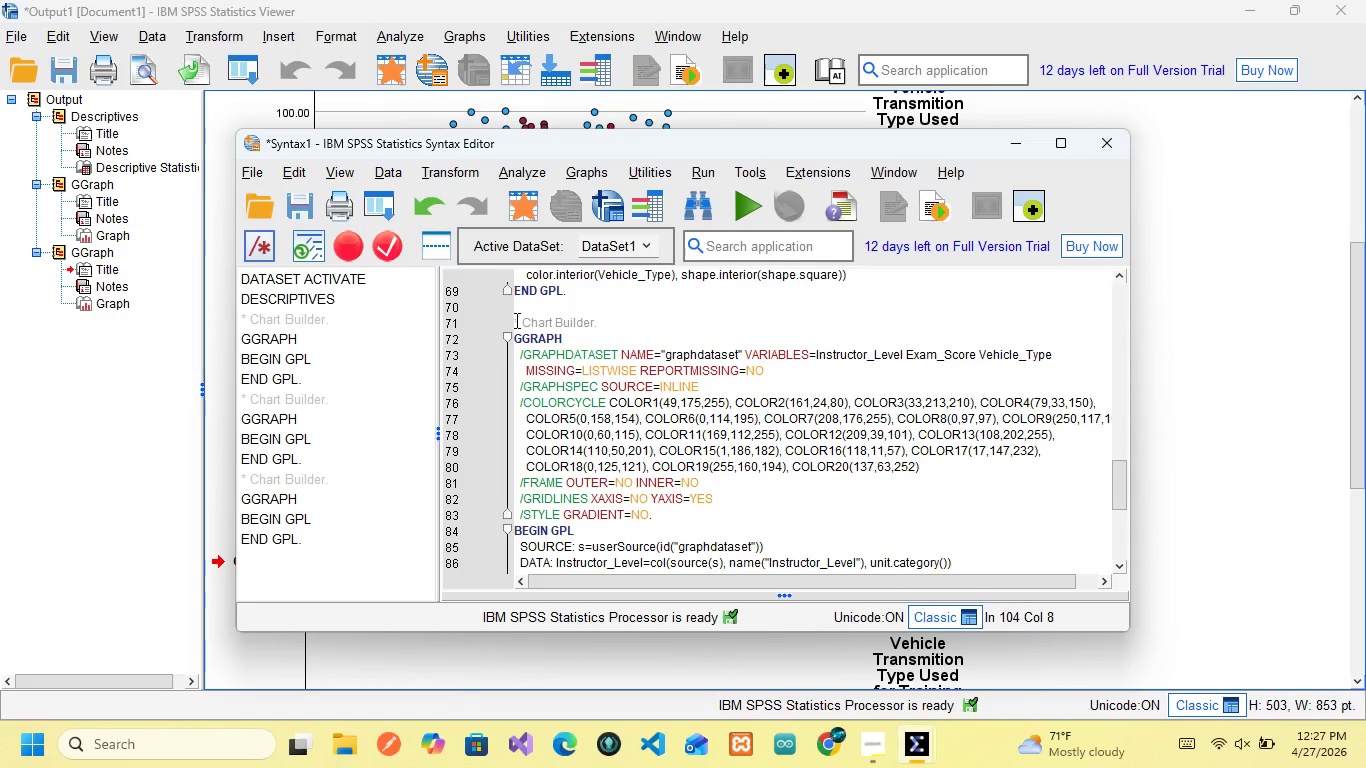 
left_click_drag(start_coordinate=[515, 320], to_coordinate=[628, 623])
 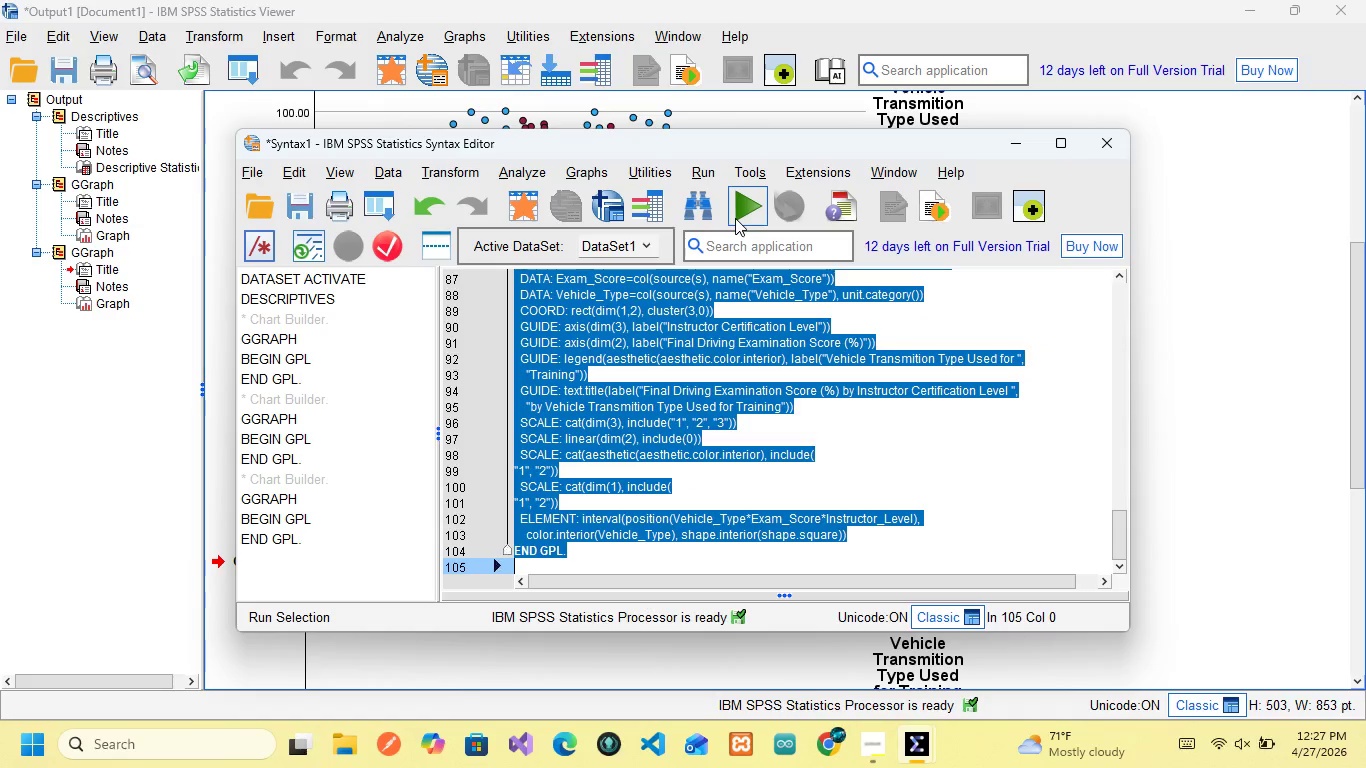 
left_click([735, 218])
 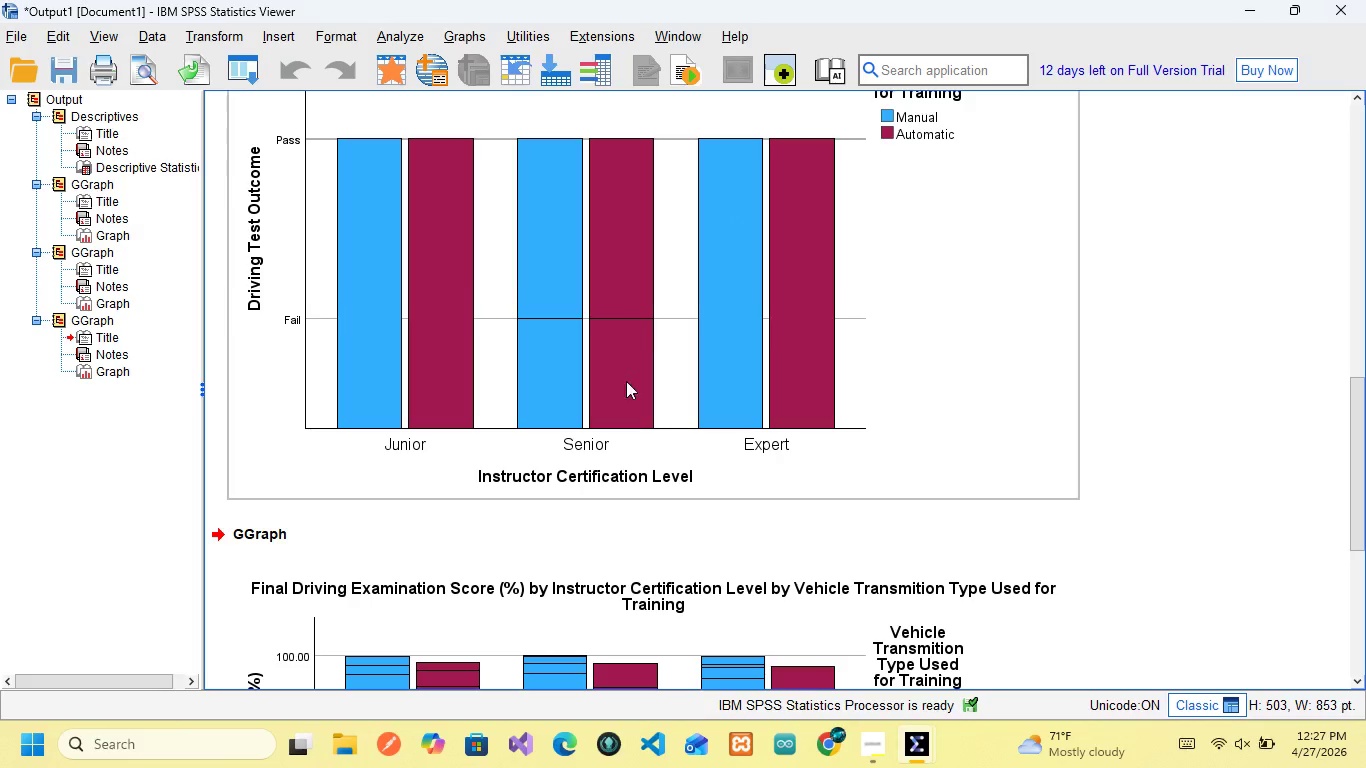 
scroll: coordinate [585, 457], scroll_direction: down, amount: 4.0
 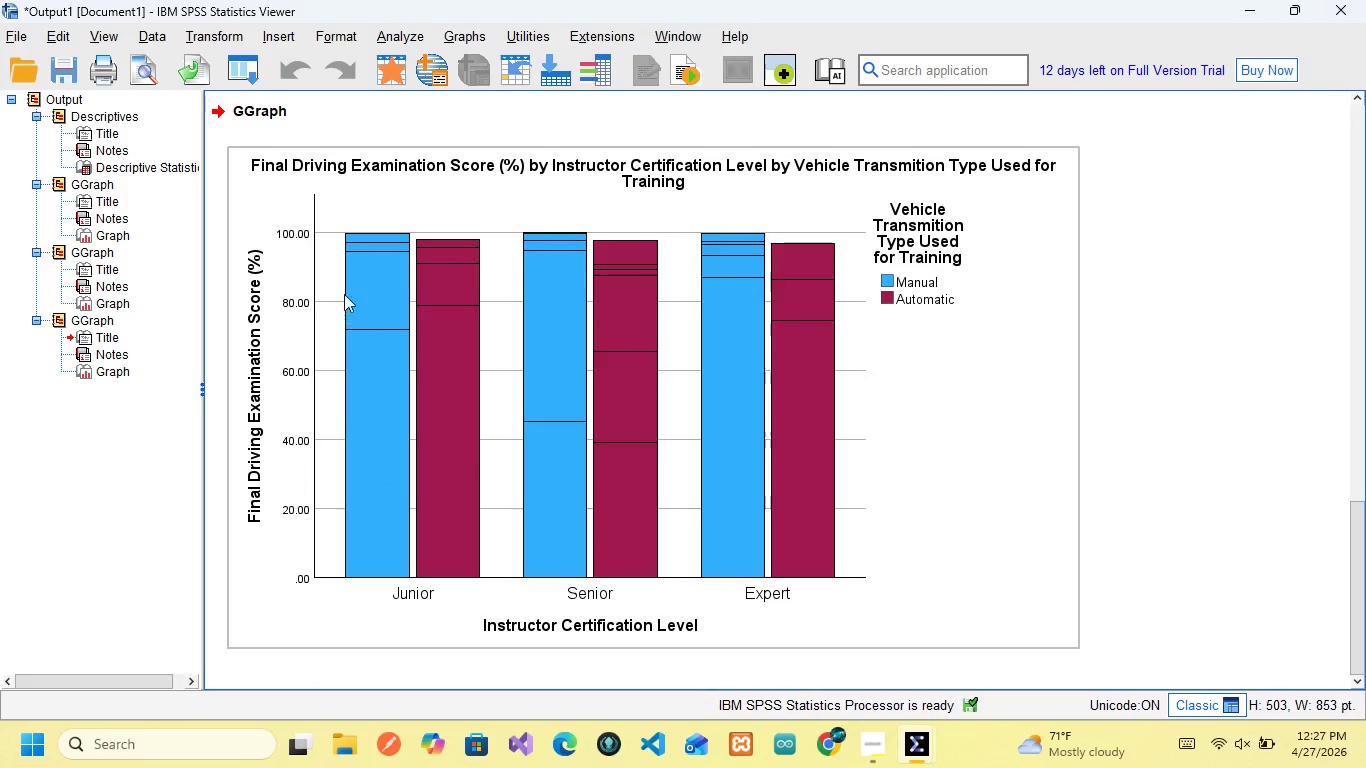 
scroll: coordinate [433, 475], scroll_direction: up, amount: 6.0
 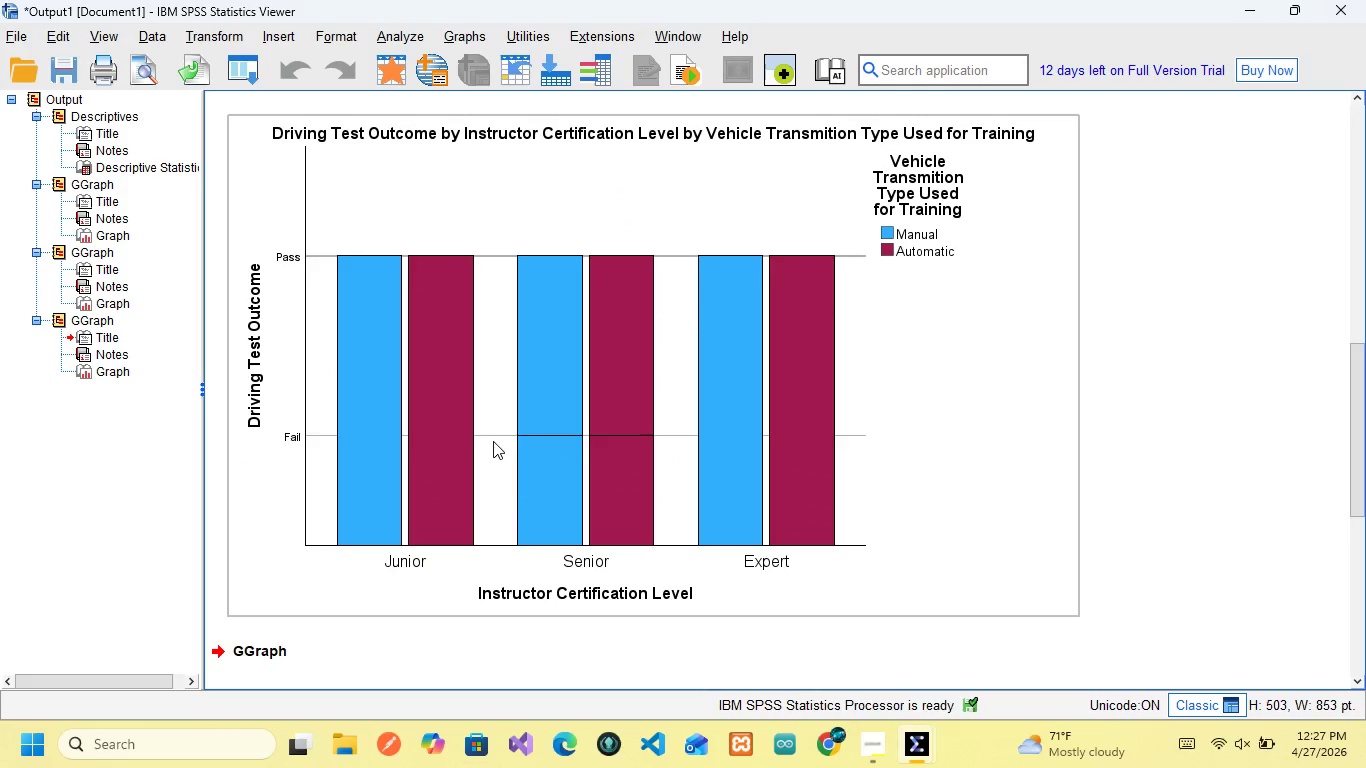 
scroll: coordinate [494, 441], scroll_direction: down, amount: 7.0
 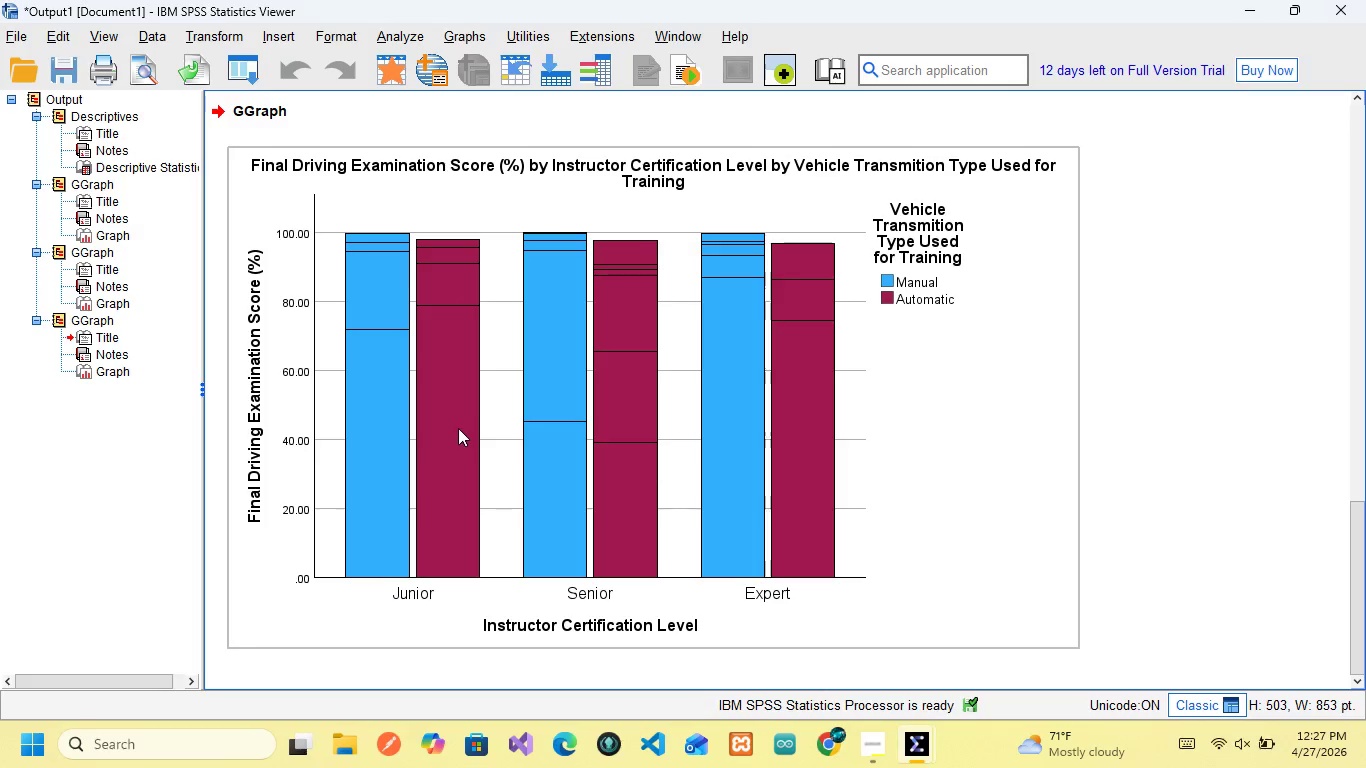 
wait(10.46)
 